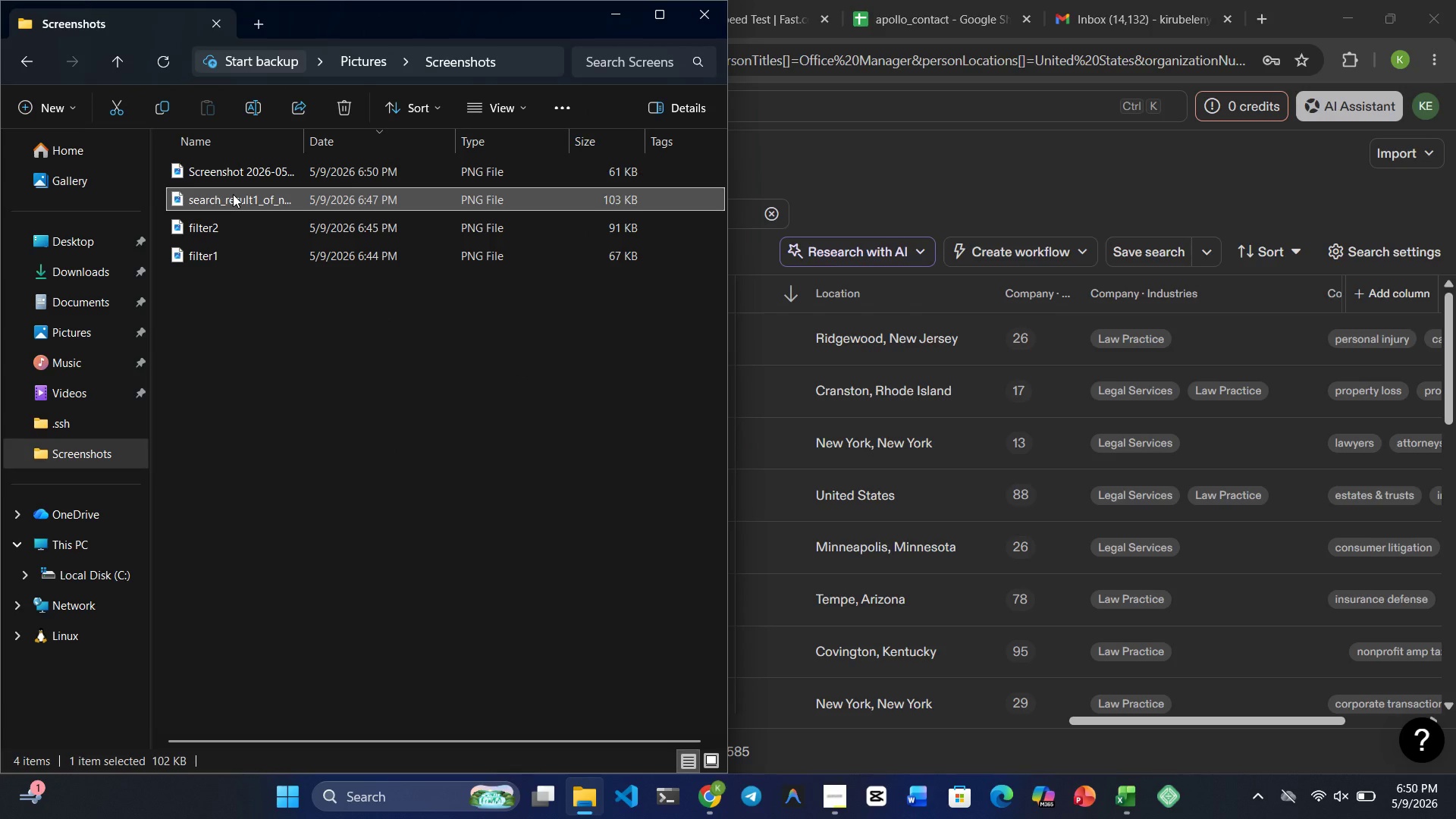 
left_click([232, 194])
 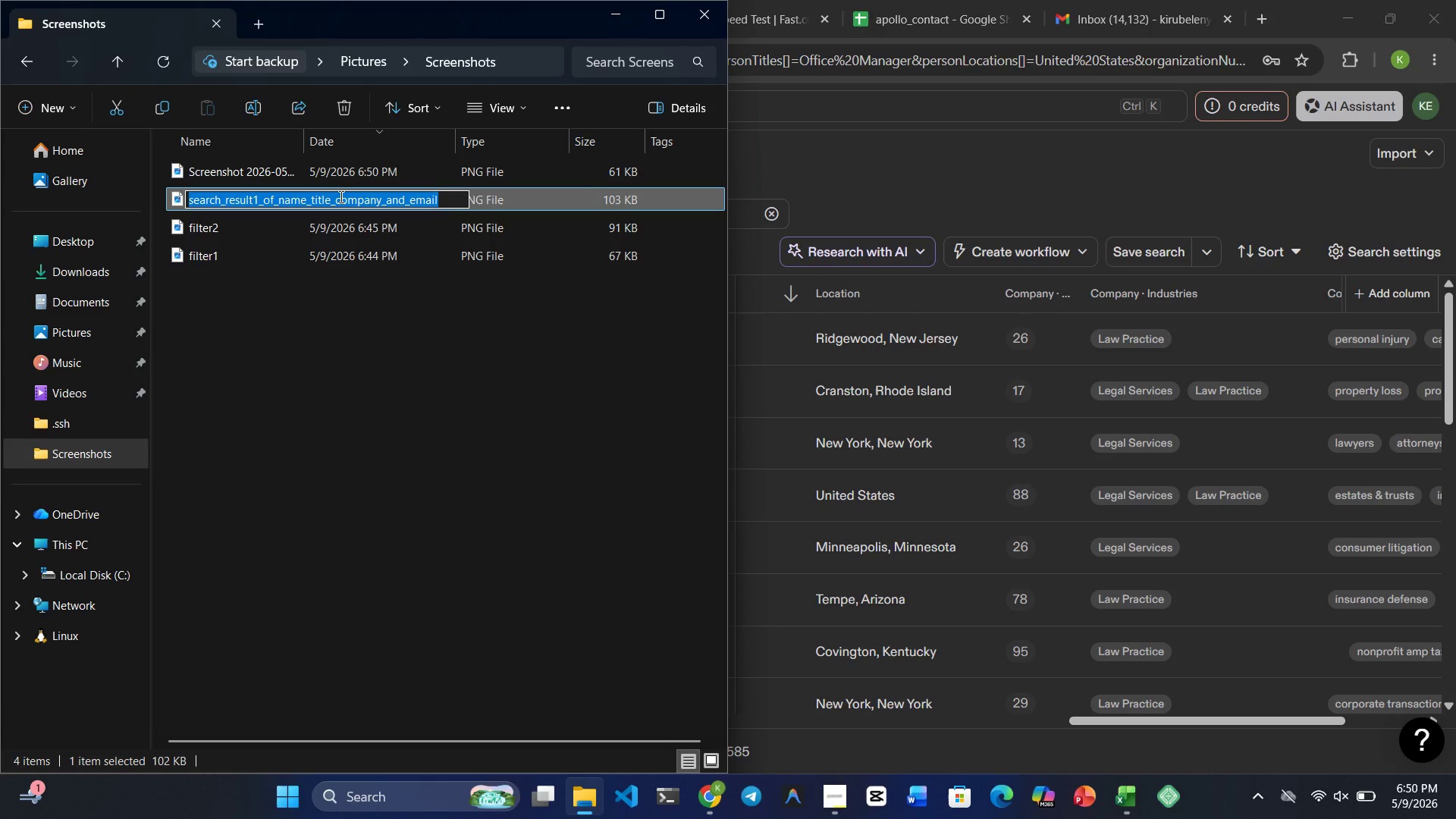 
key(Control+C)
 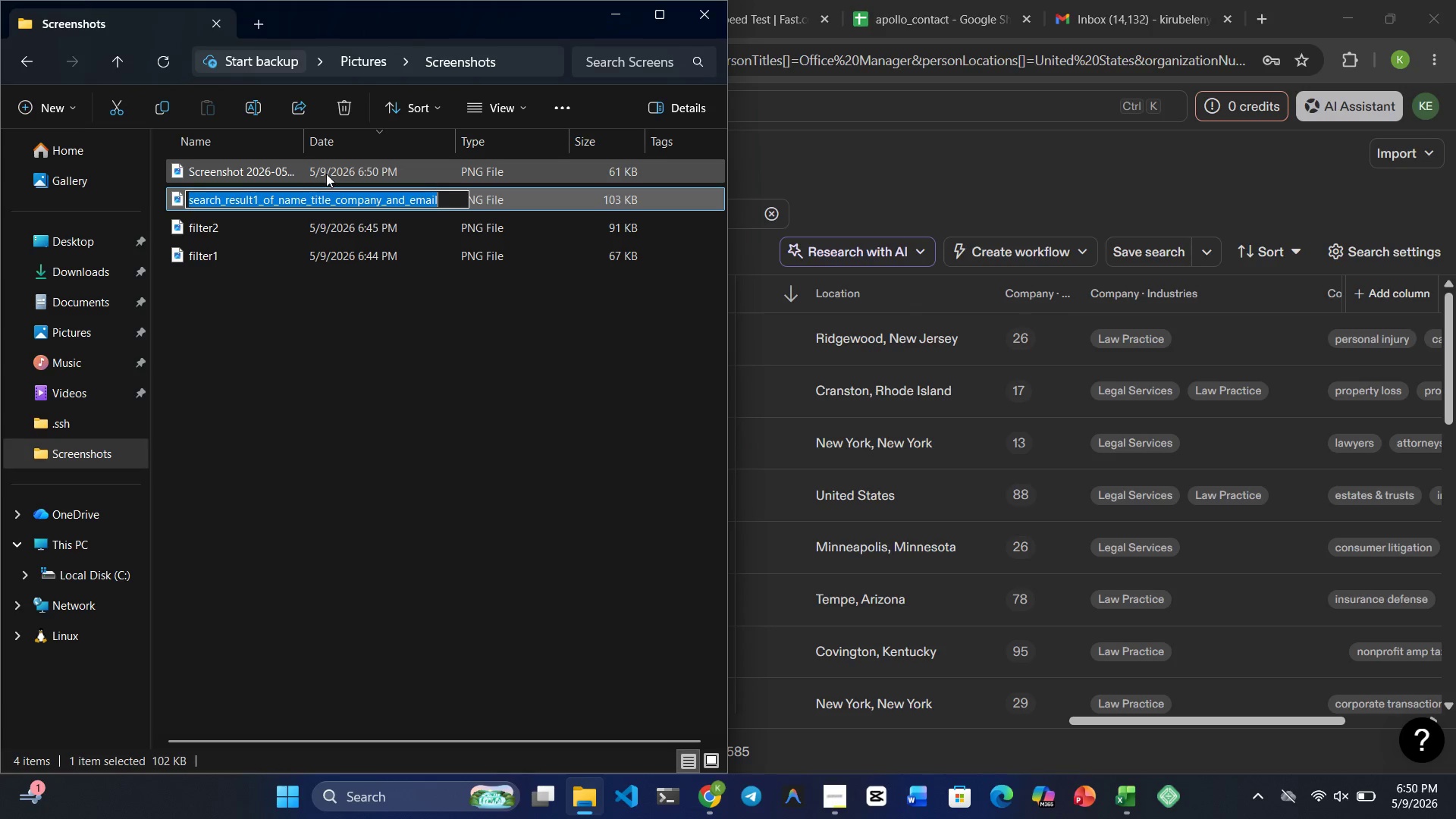 
left_click([326, 174])
 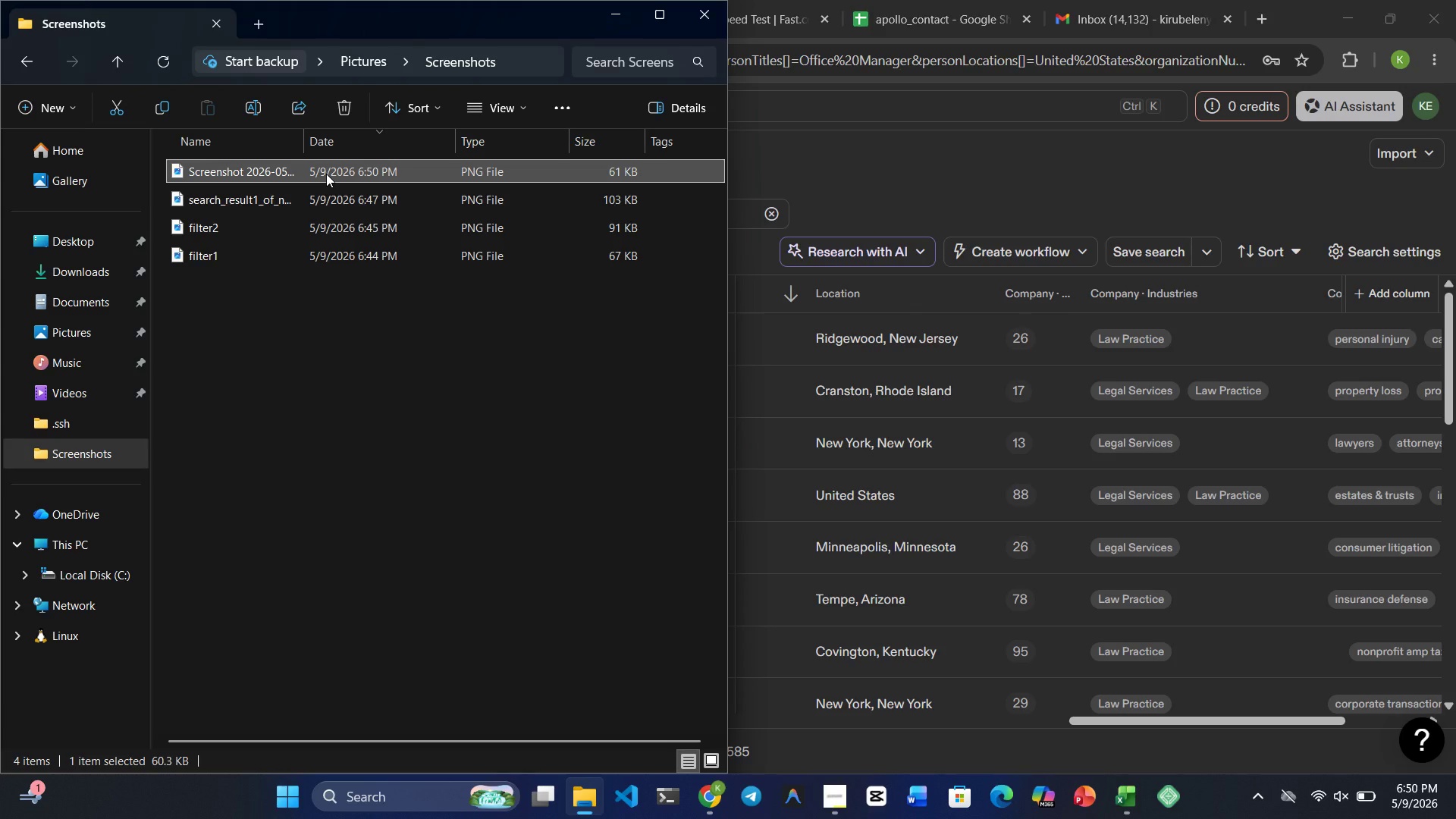 
right_click([326, 174])
 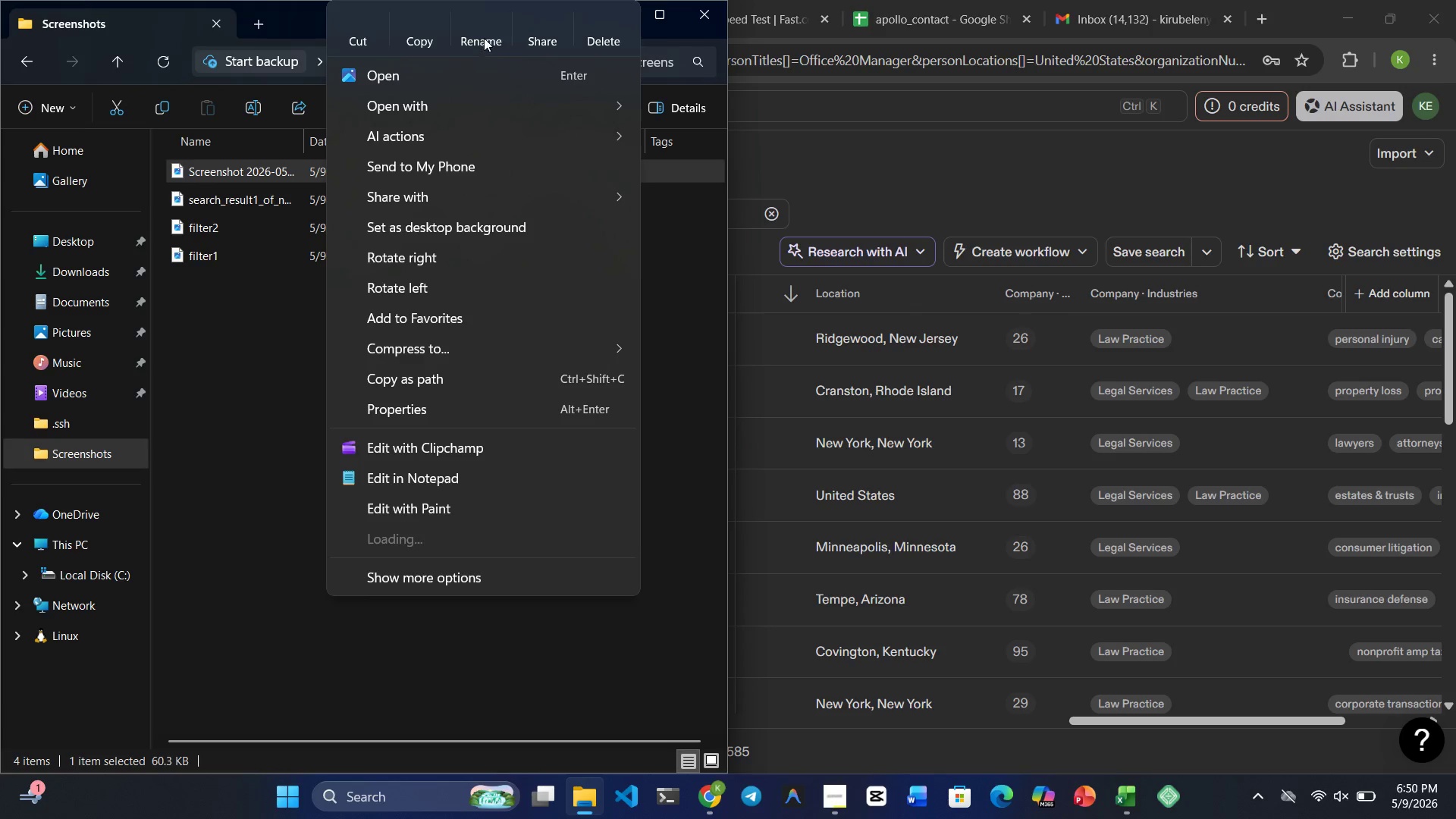 
left_click([485, 36])
 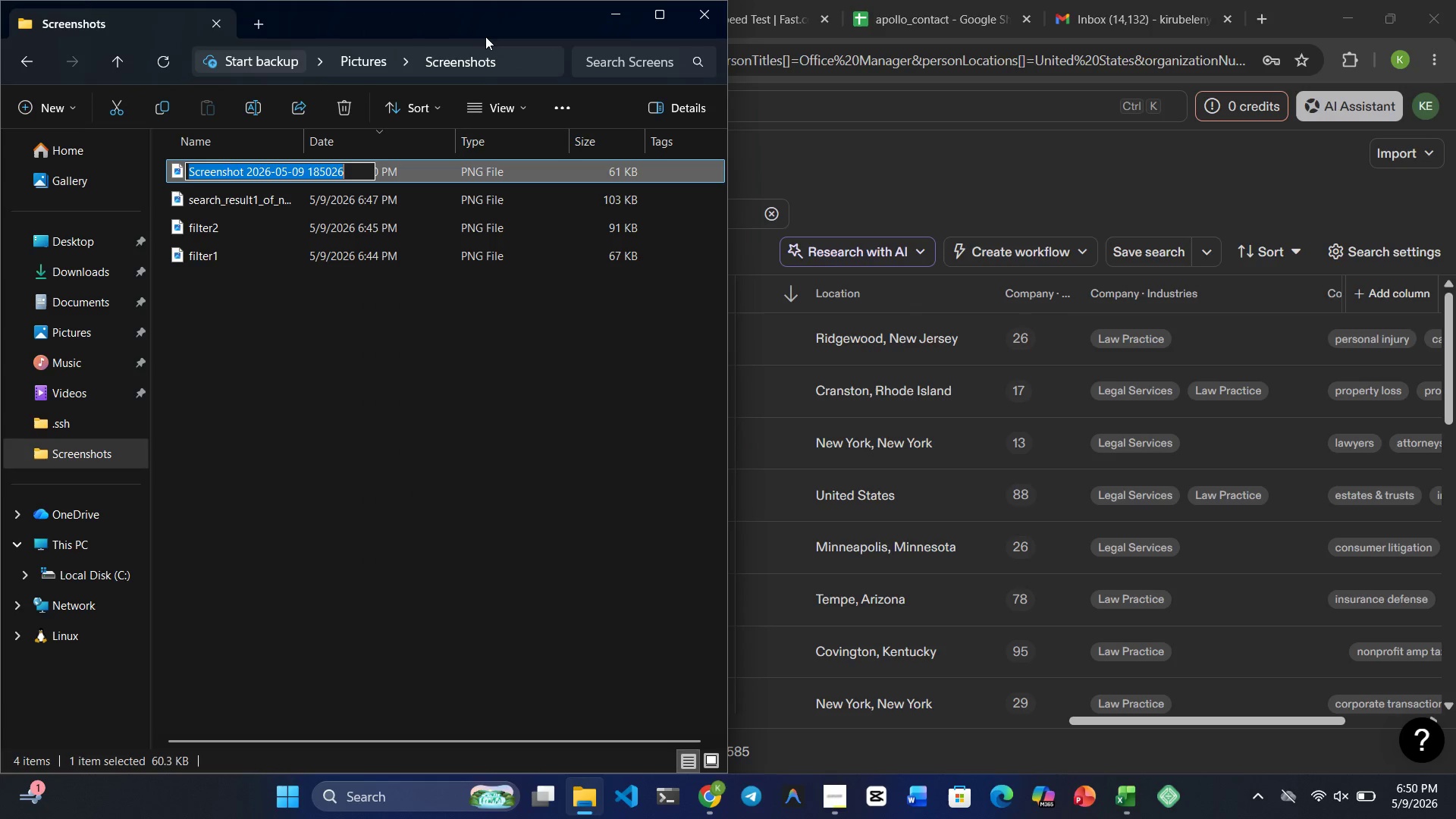 
key(Control+V)
 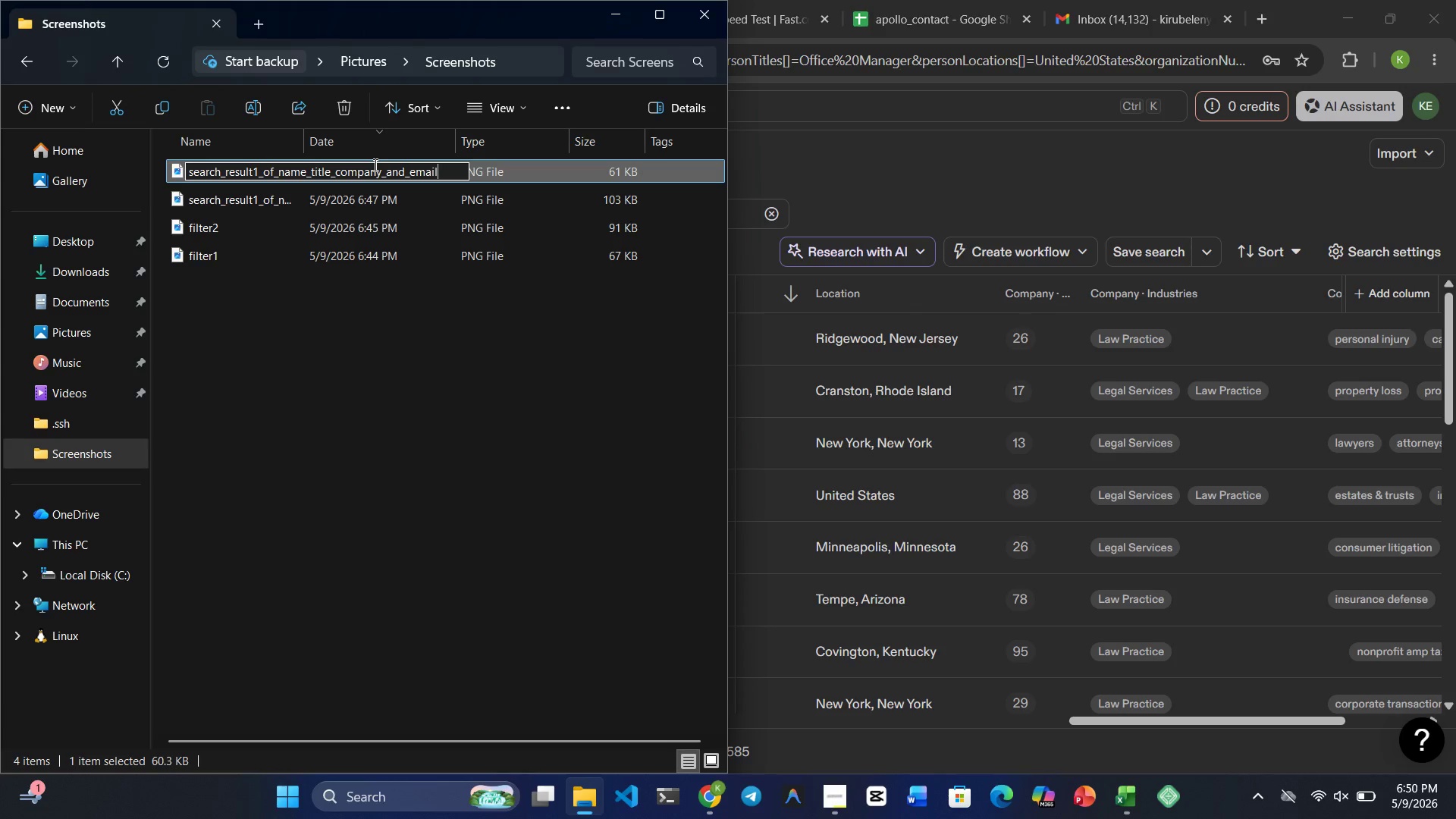 
wait(7.84)
 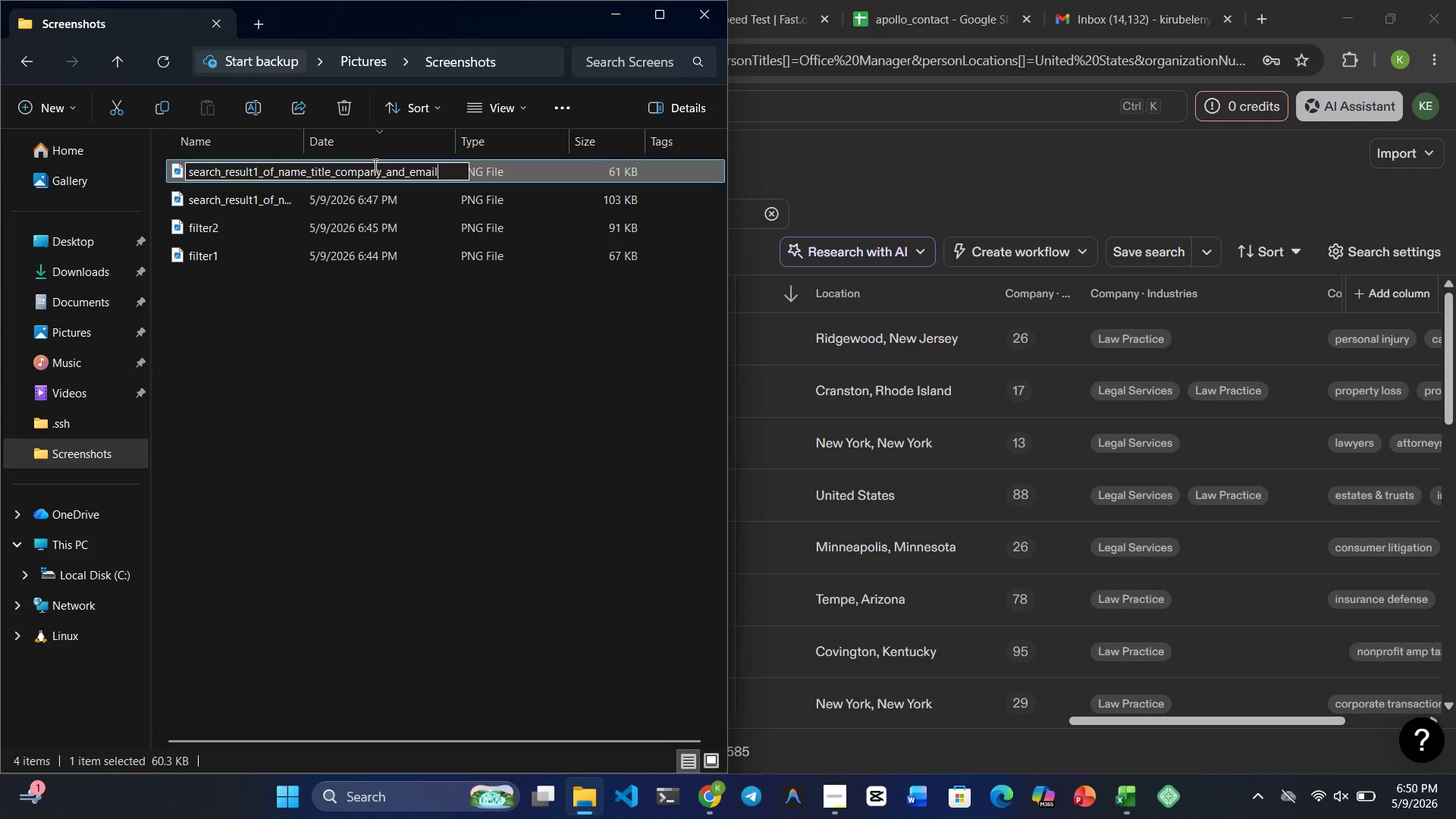 
double_click([297, 173])
 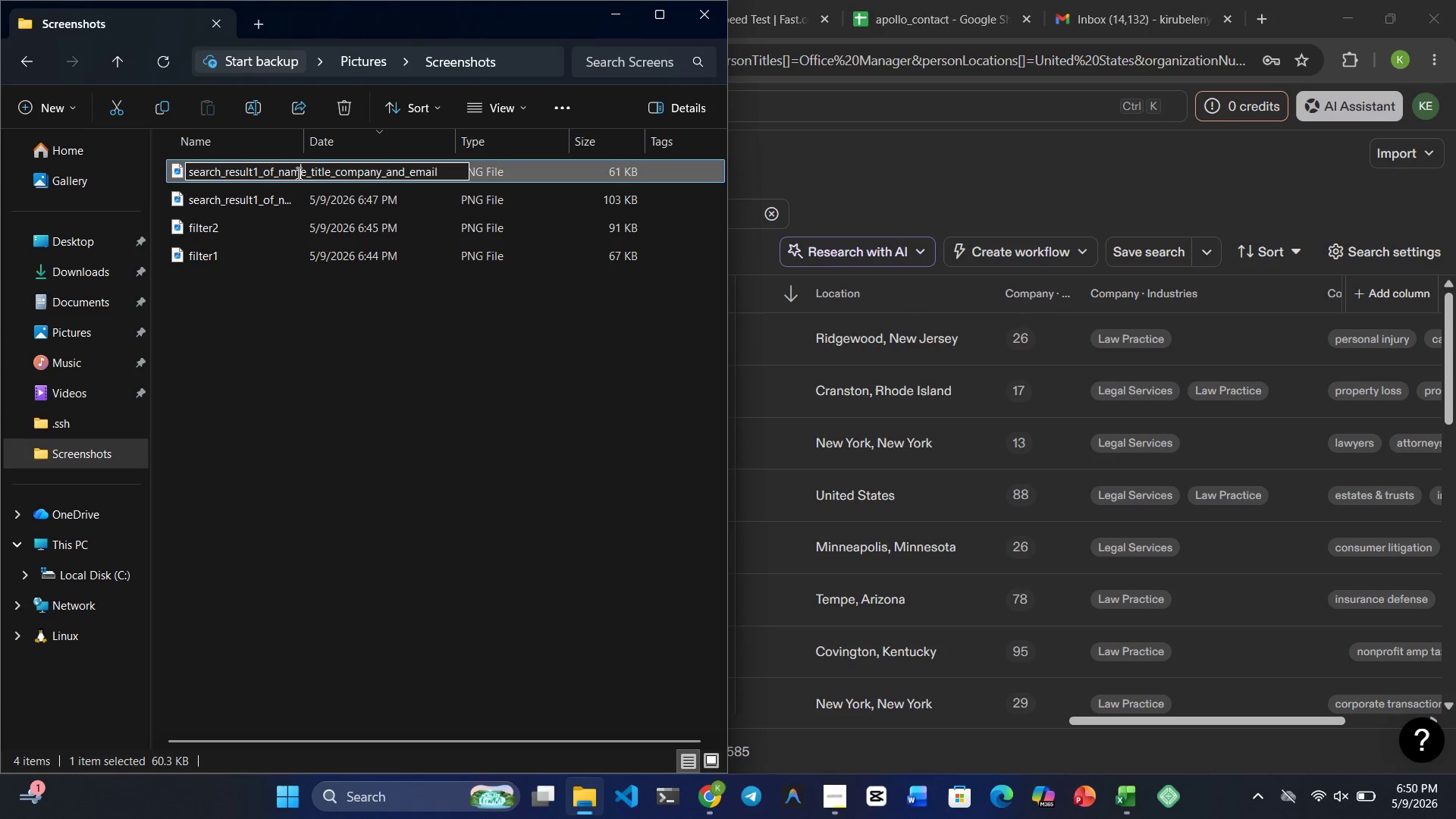 
double_click([297, 173])
 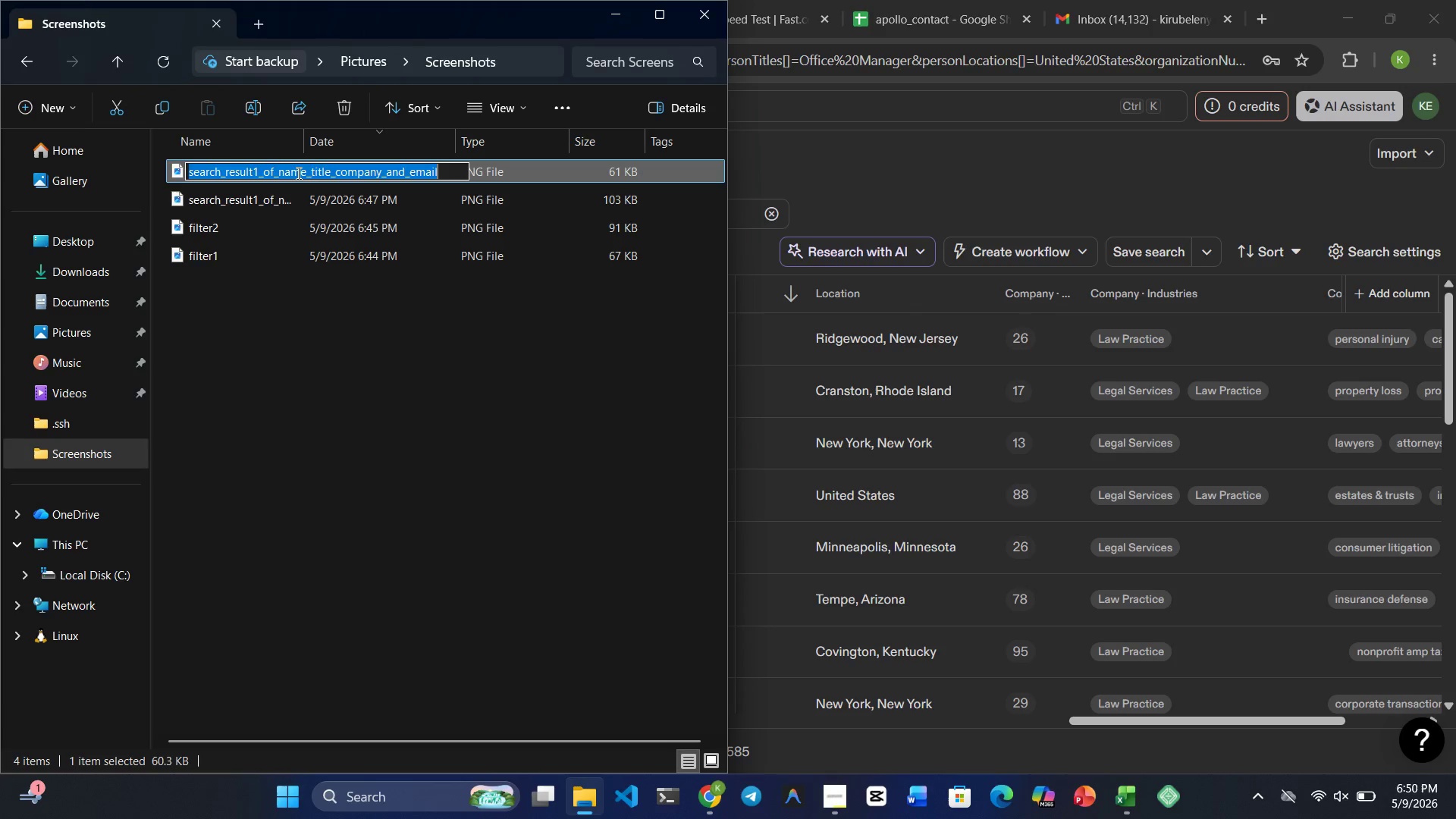 
triple_click([297, 173])
 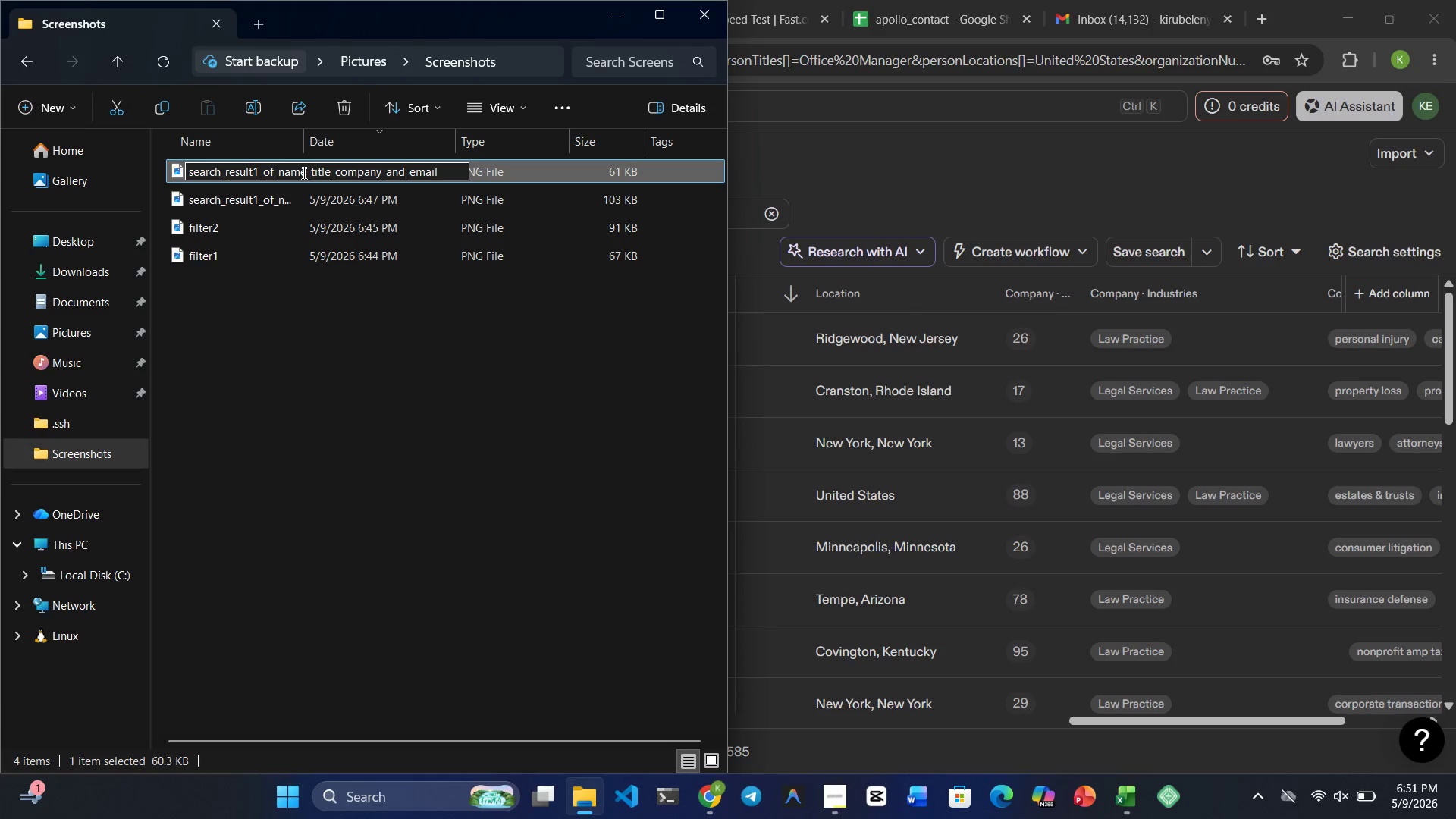 
left_click([304, 173])
 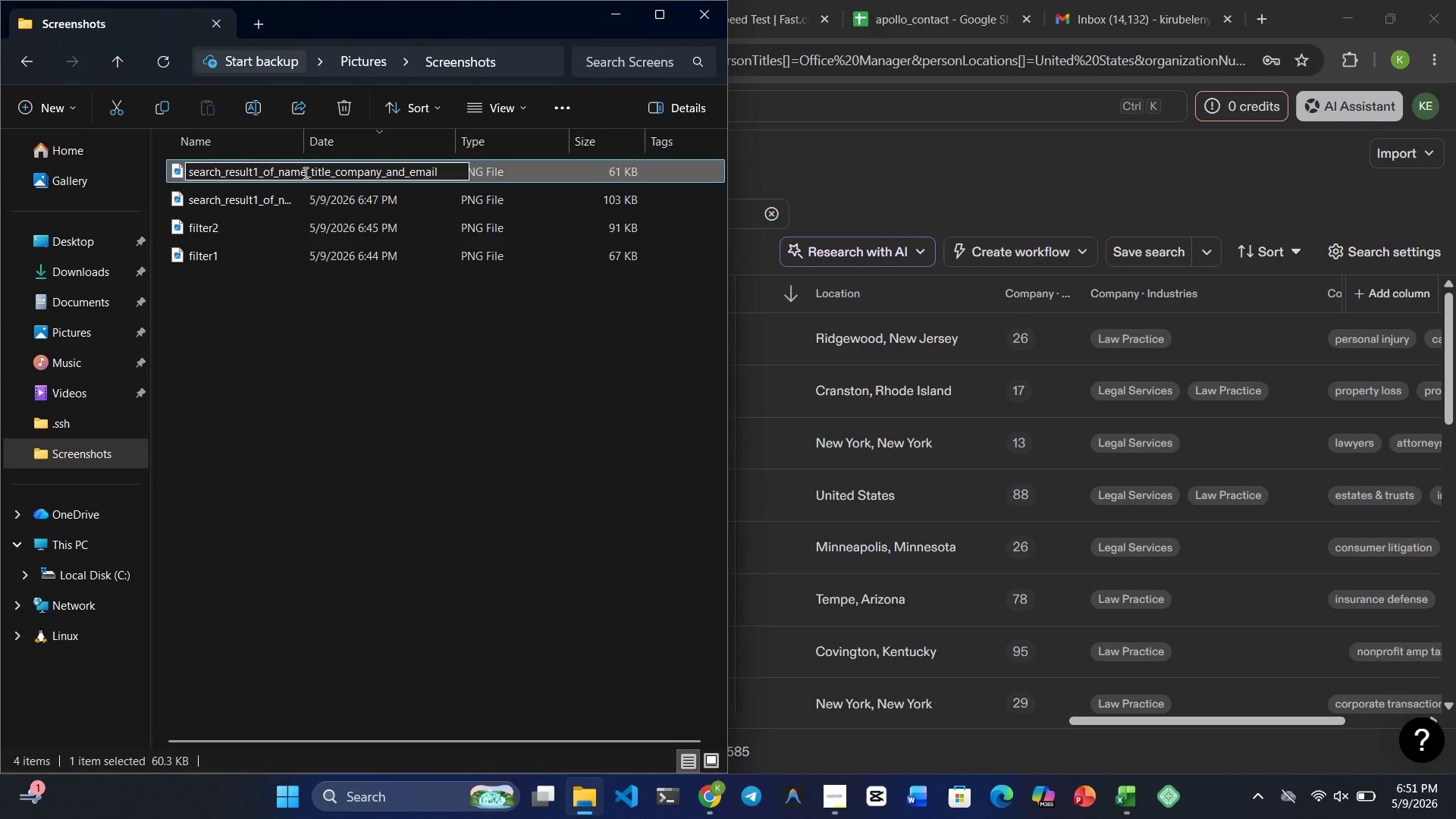 
key(Backspace)
key(Backspace)
key(Backspace)
key(Backspace)
type(location)
 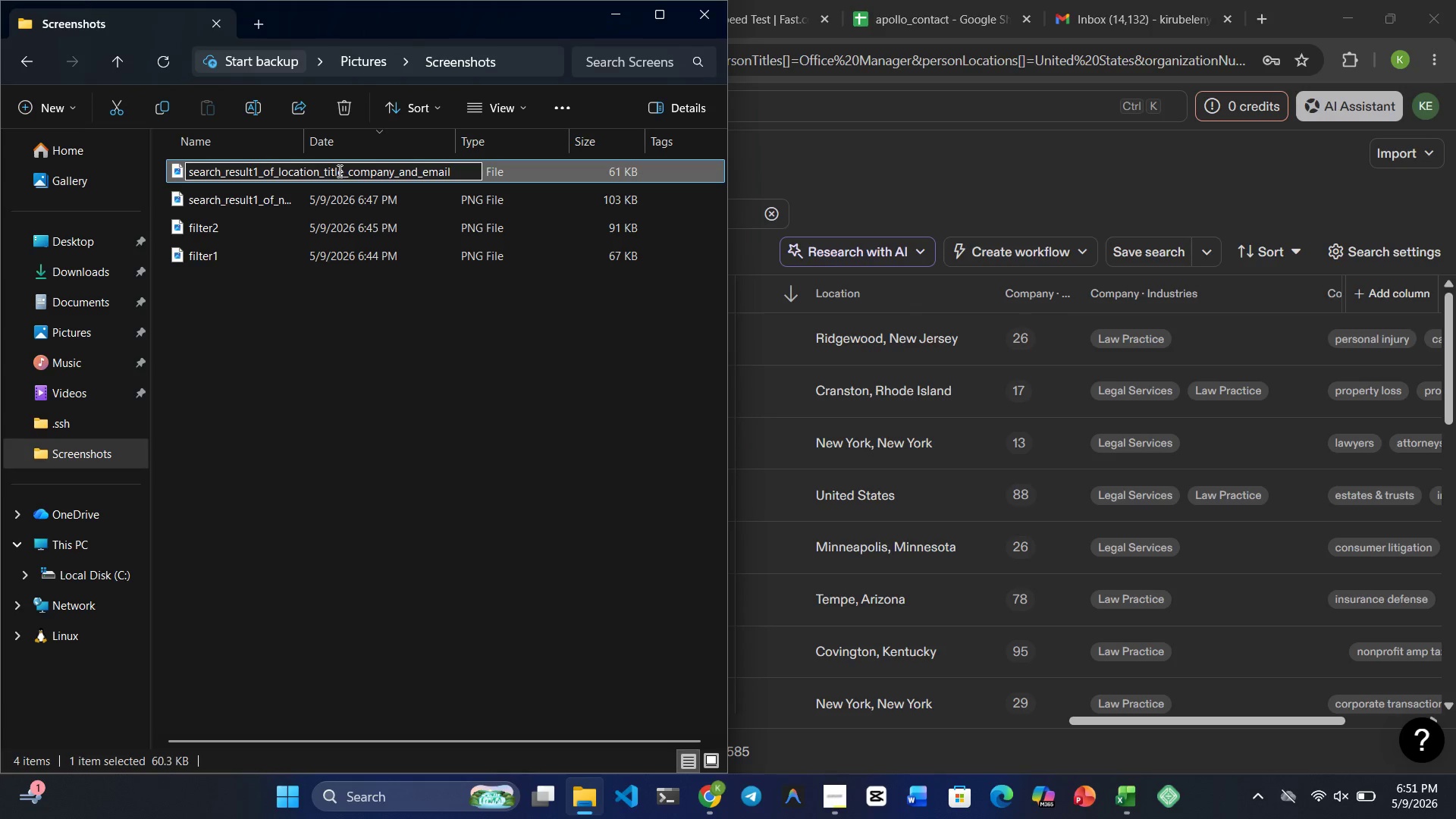 
left_click([343, 171])
 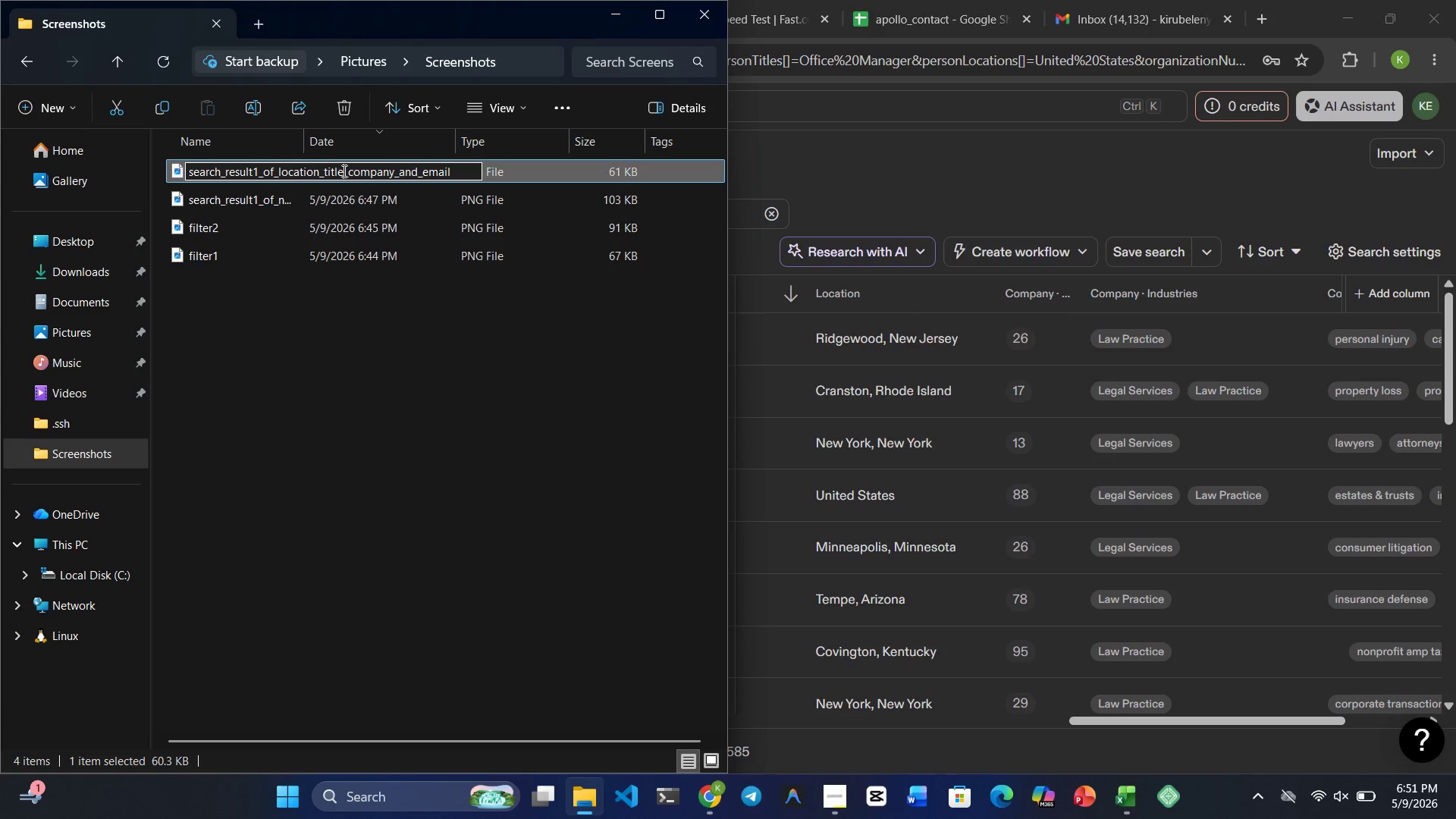 
wait(6.02)
 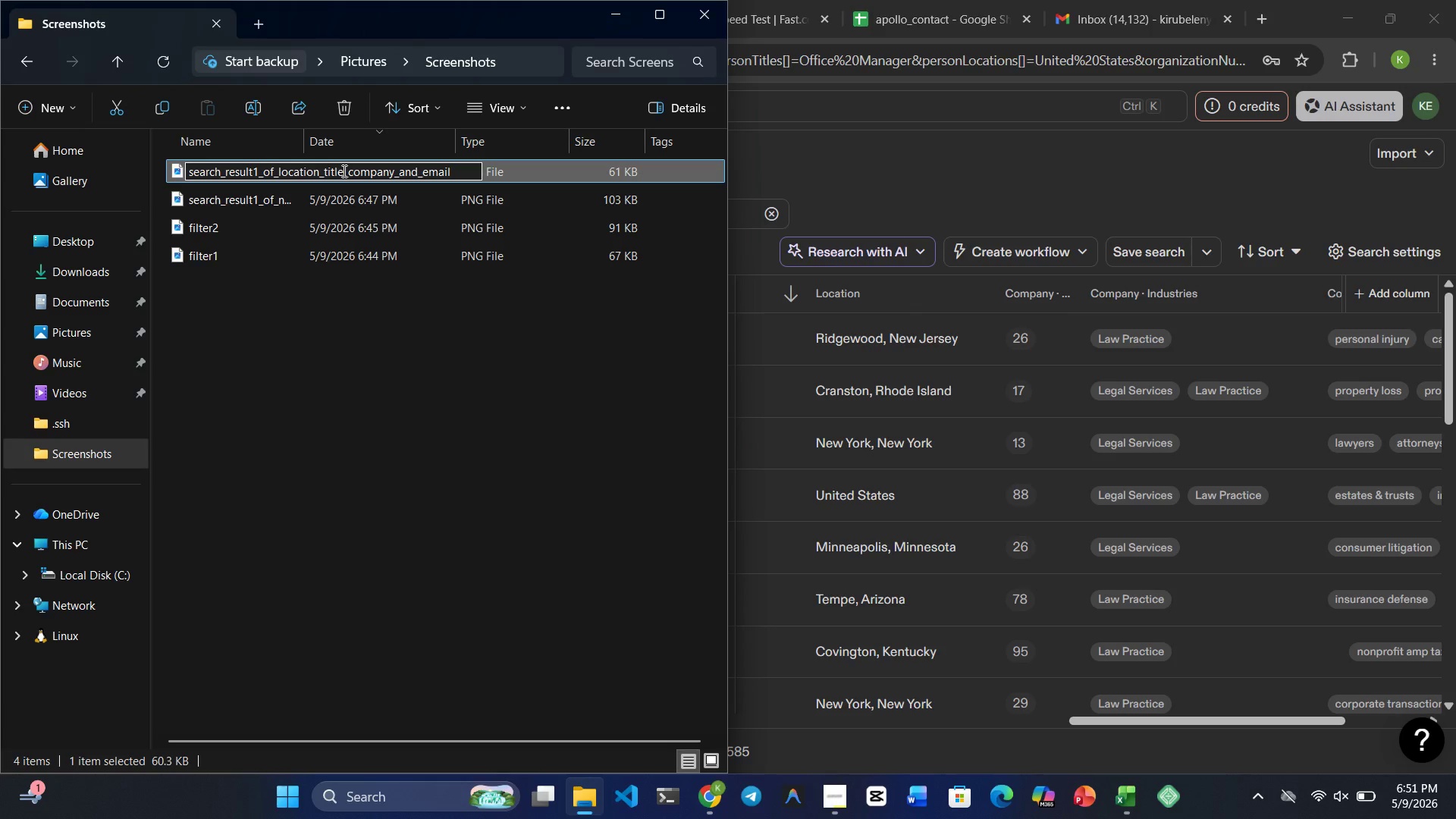 
key(ArrowRight)
 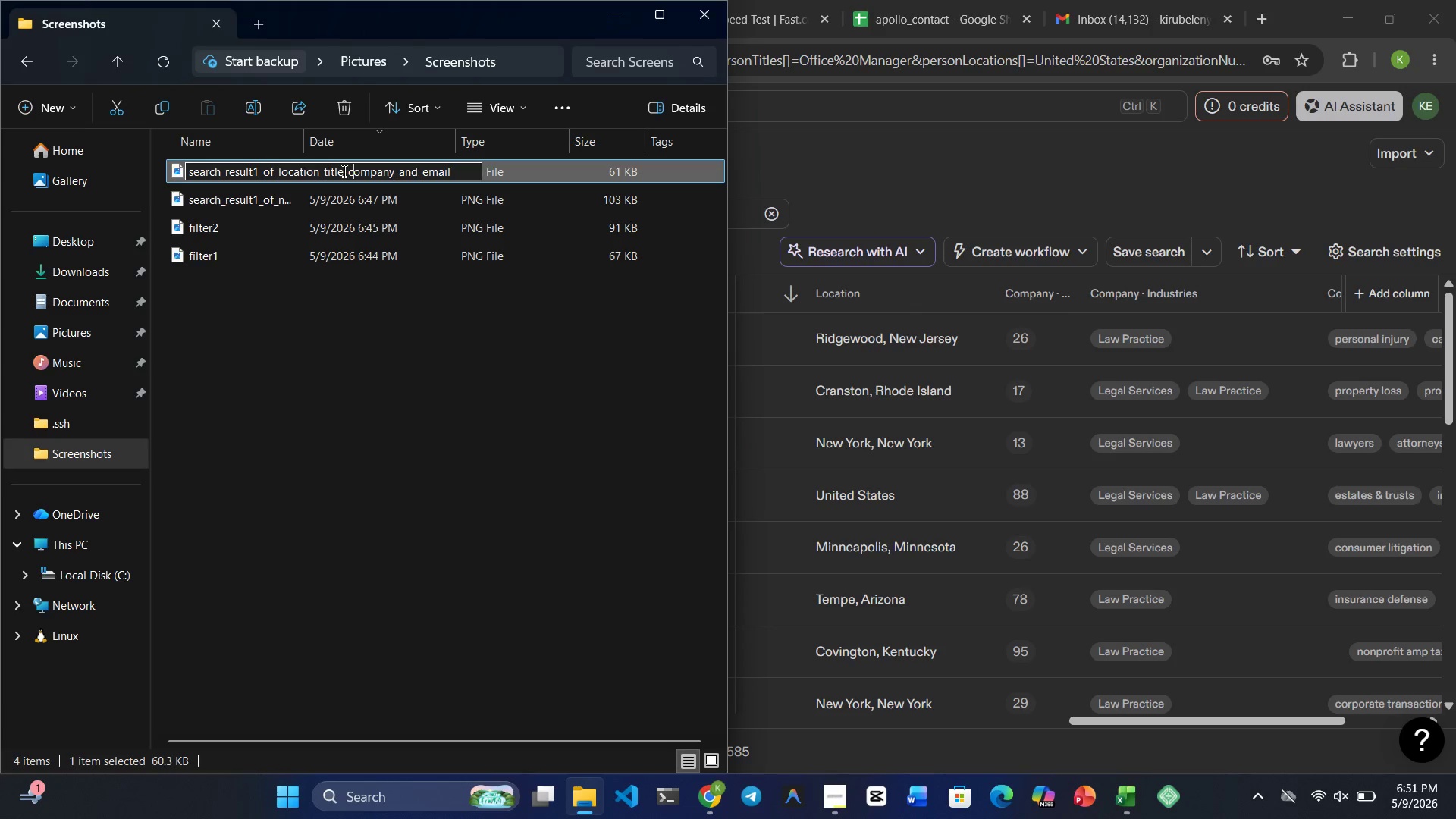 
key(ArrowRight)
 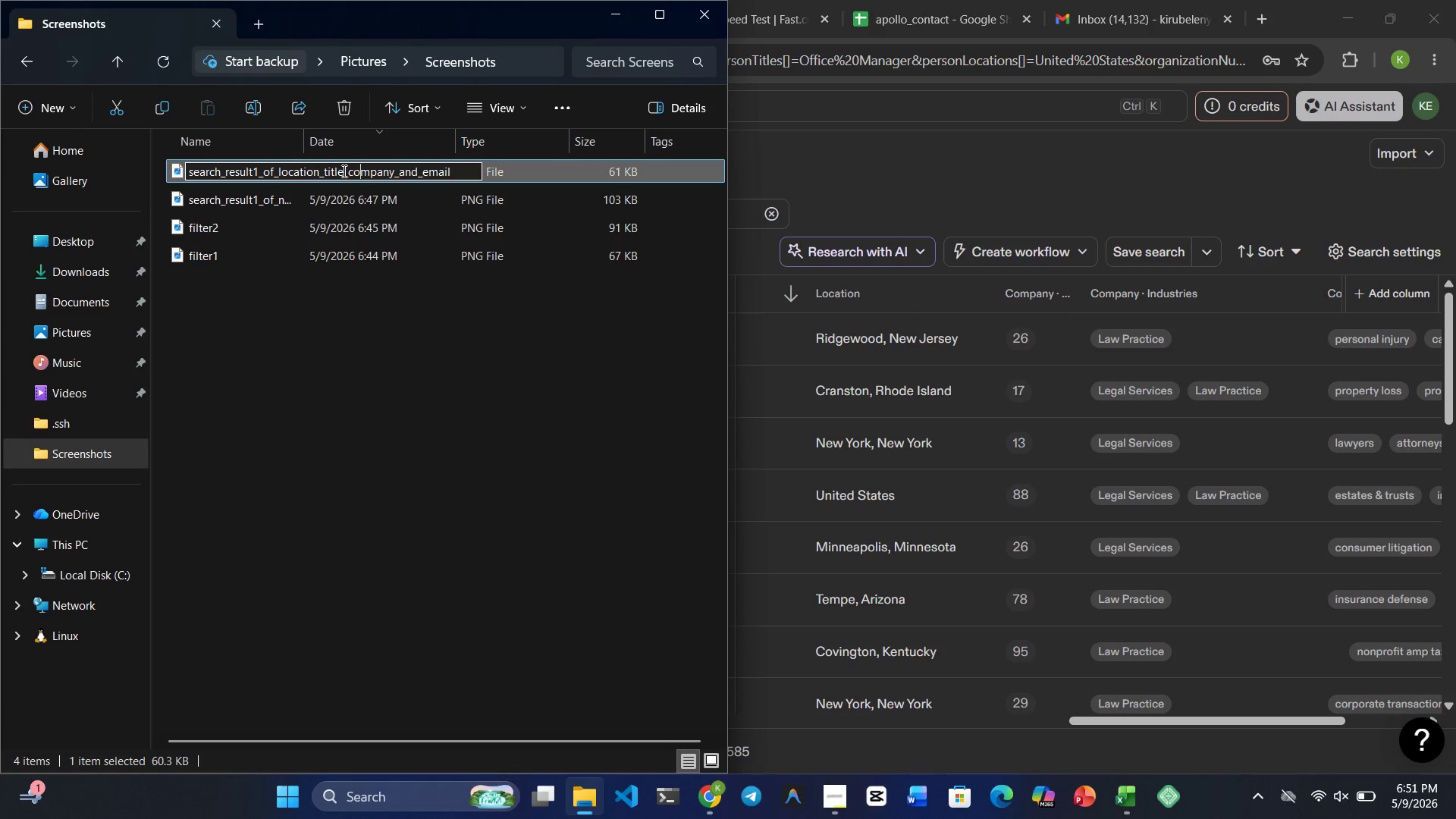 
key(ArrowRight)
 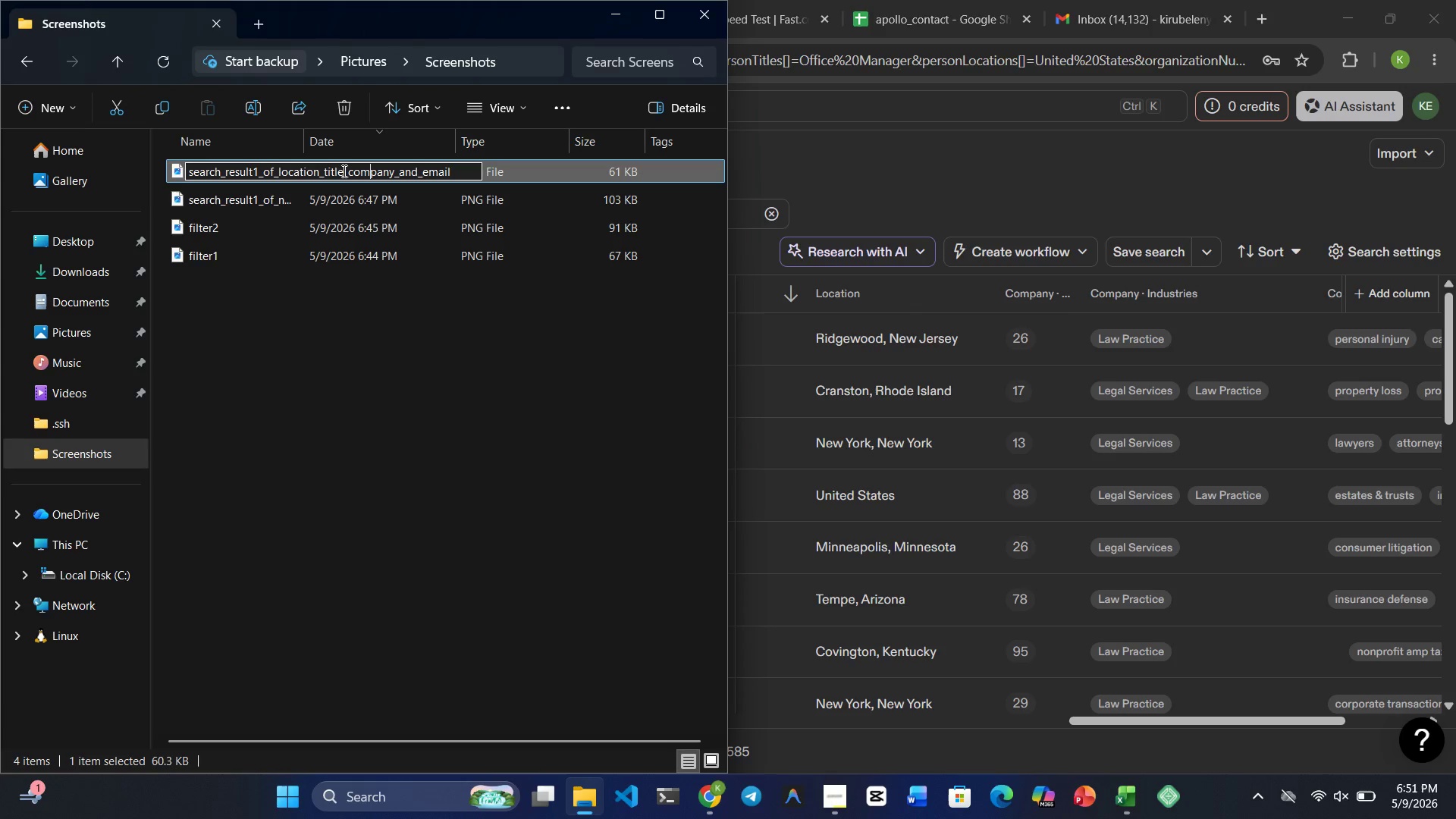 
key(ArrowRight)
 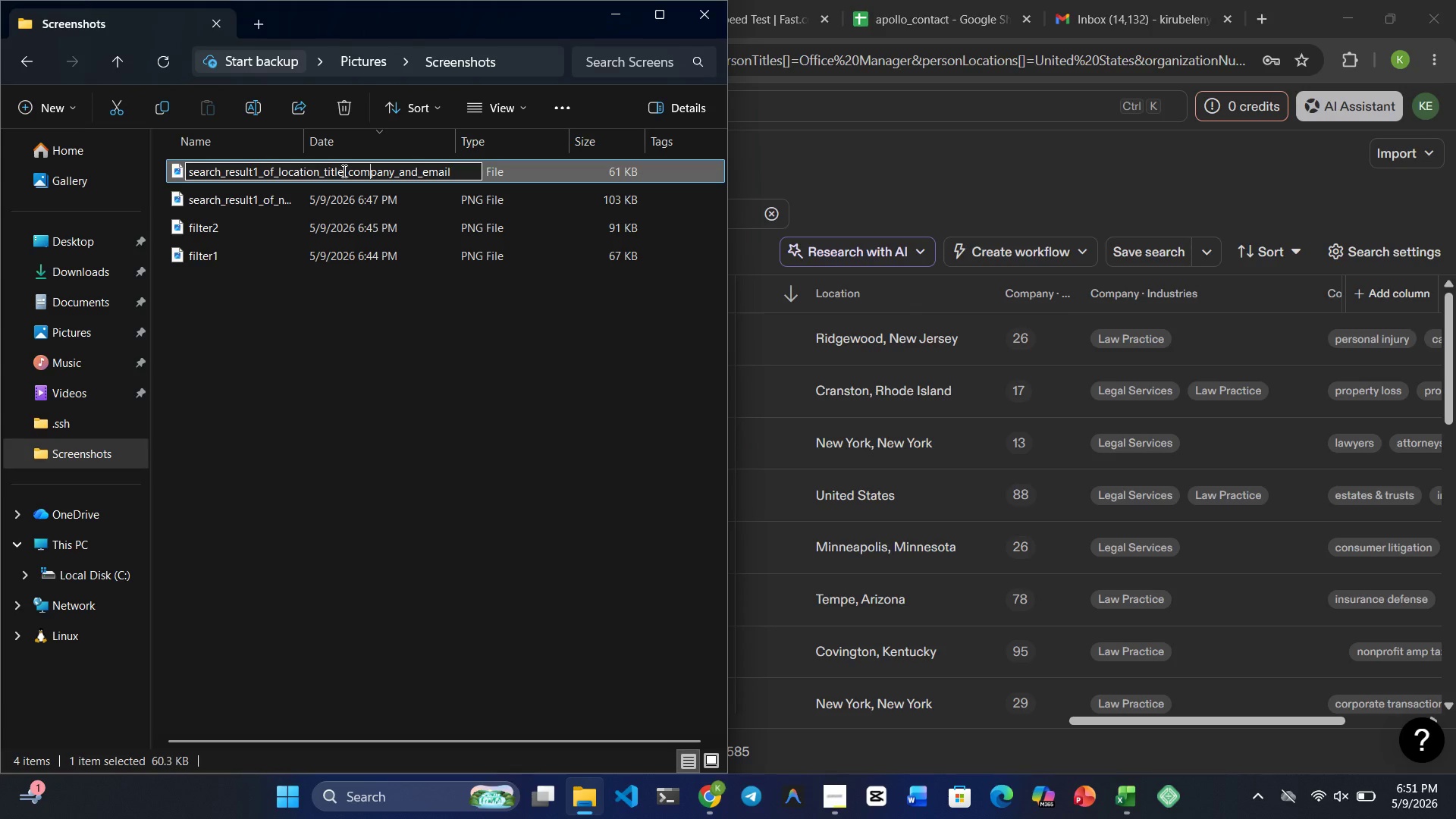 
key(ArrowRight)
 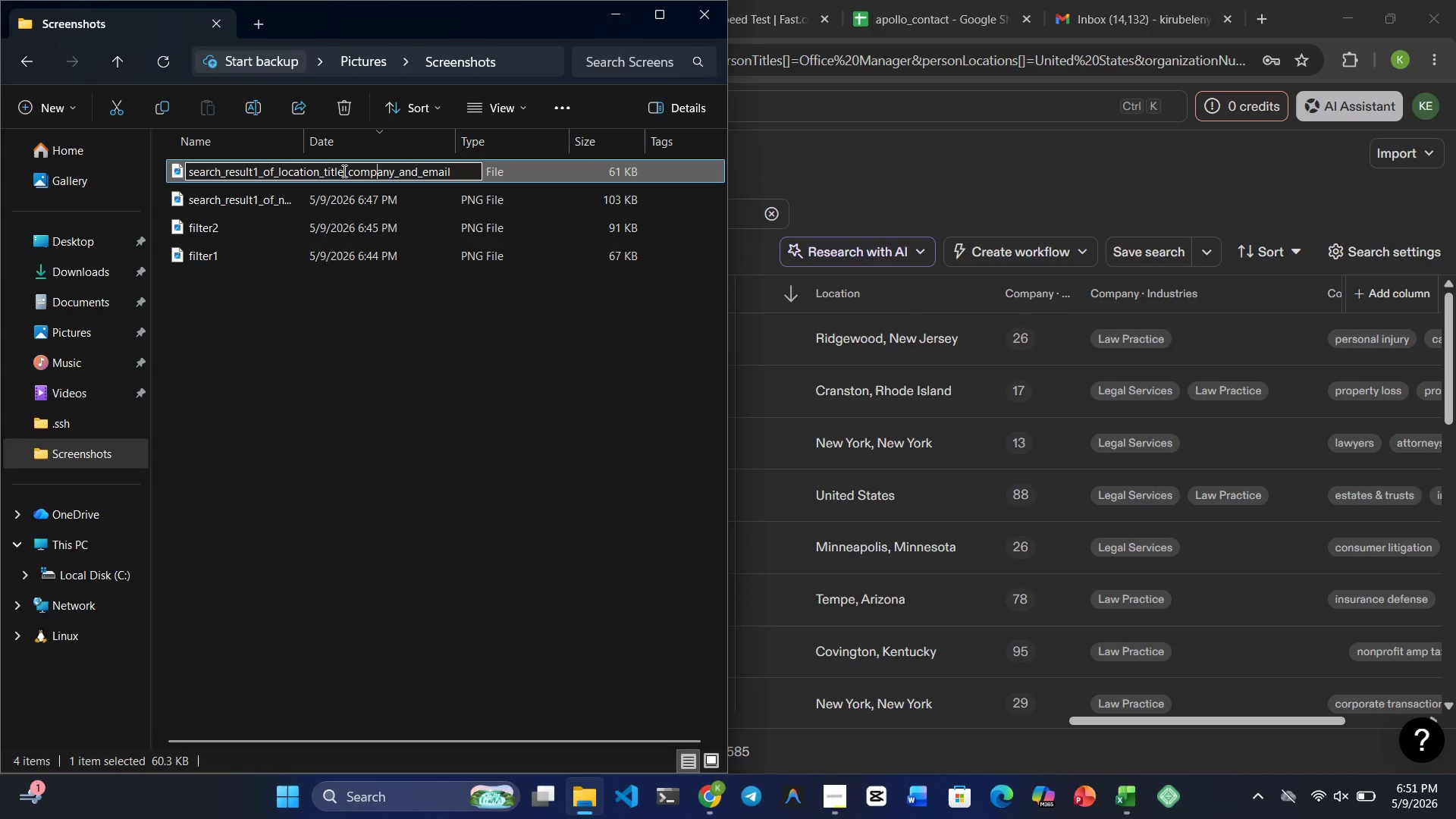 
key(ArrowRight)
 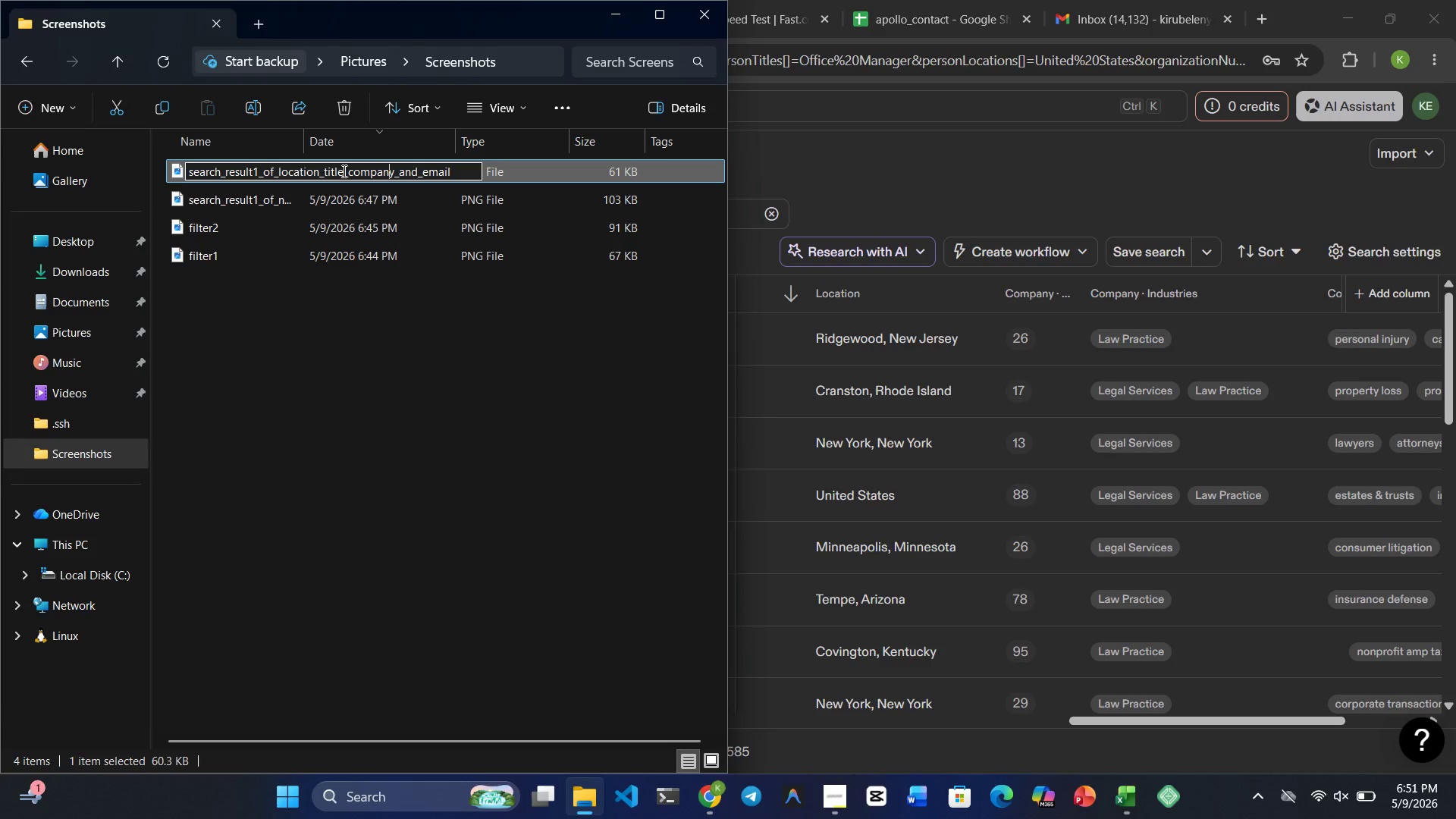 
key(ArrowRight)
 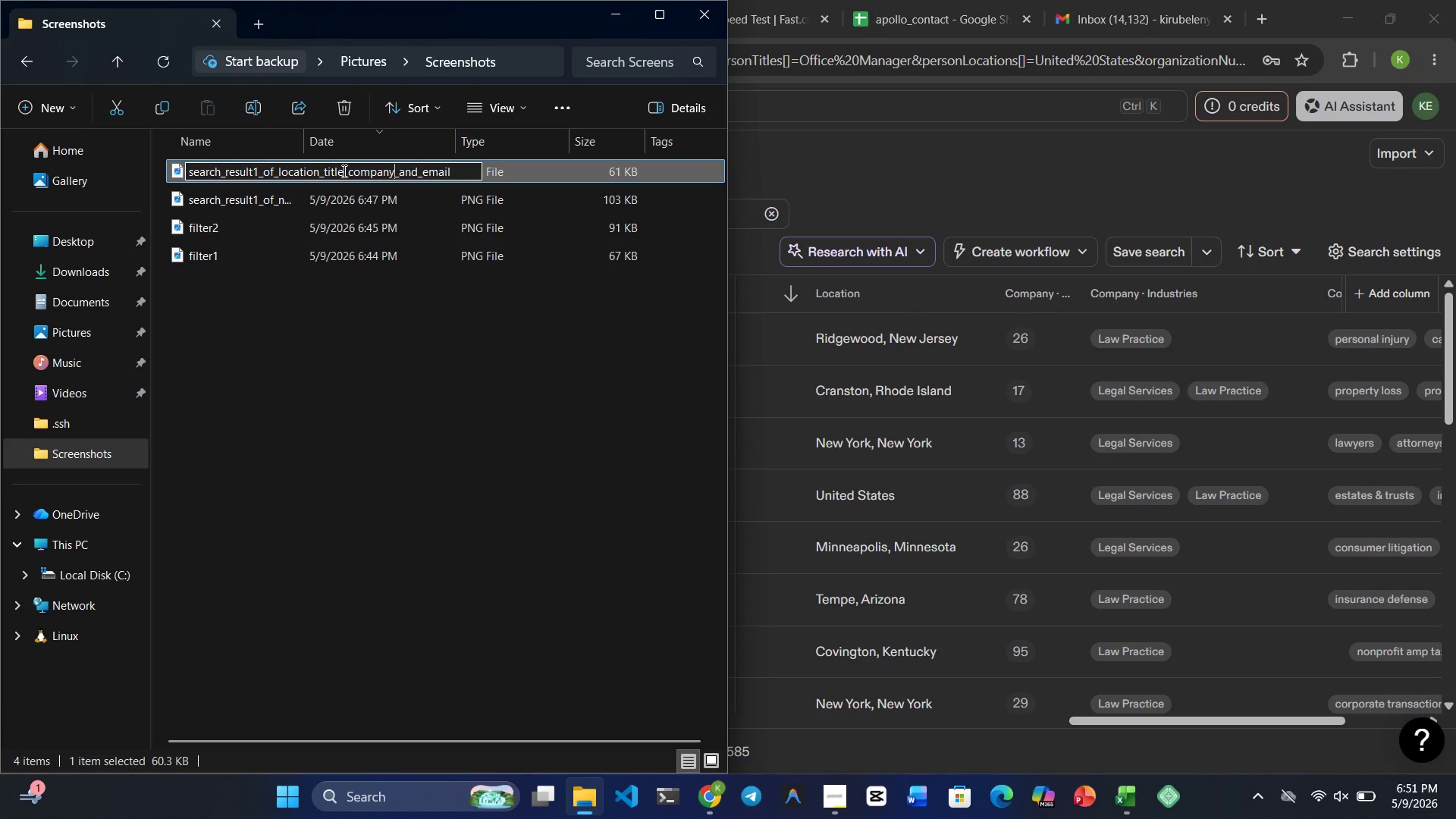 
key(ArrowRight)
 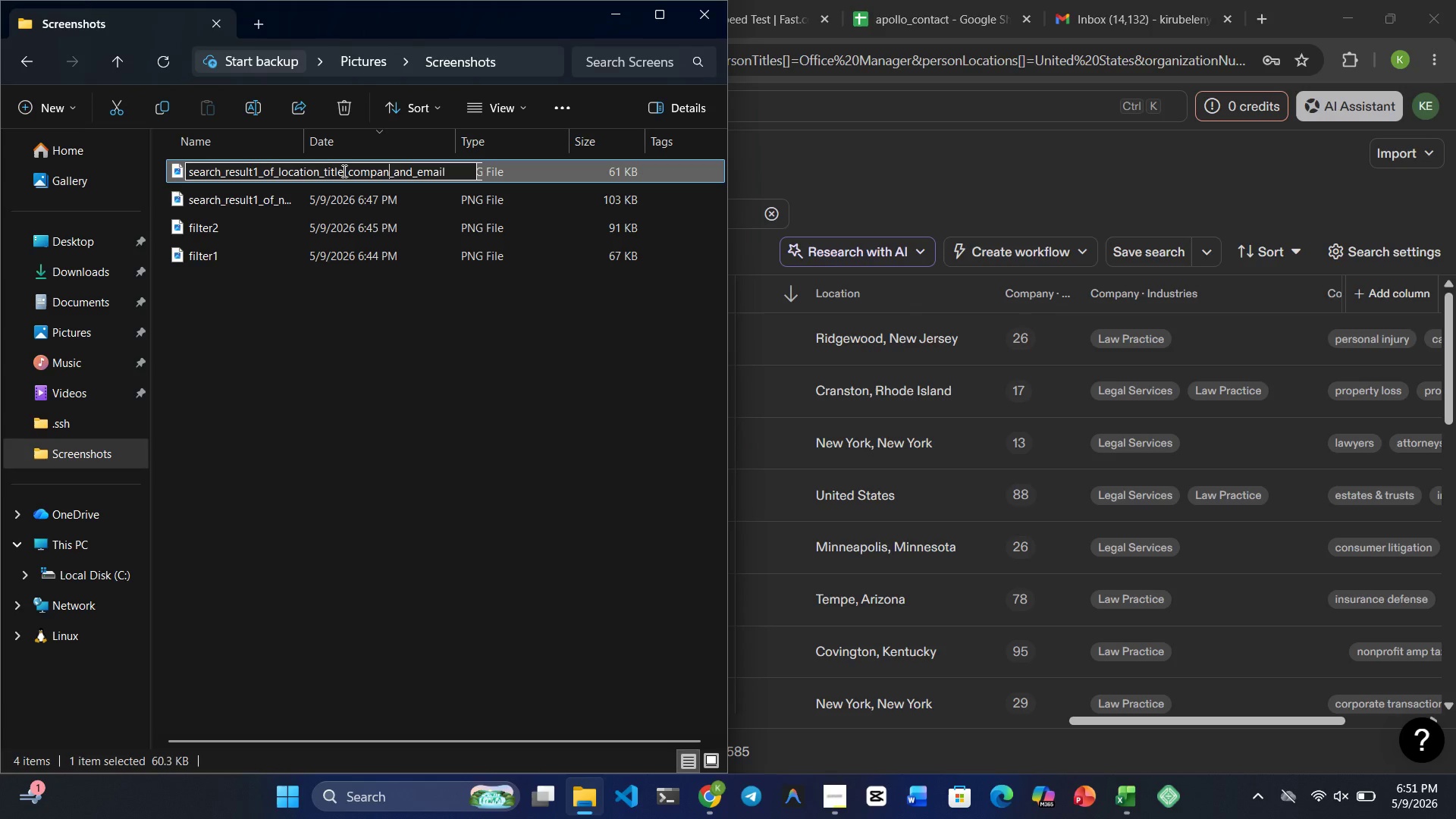 
key(Backspace)
 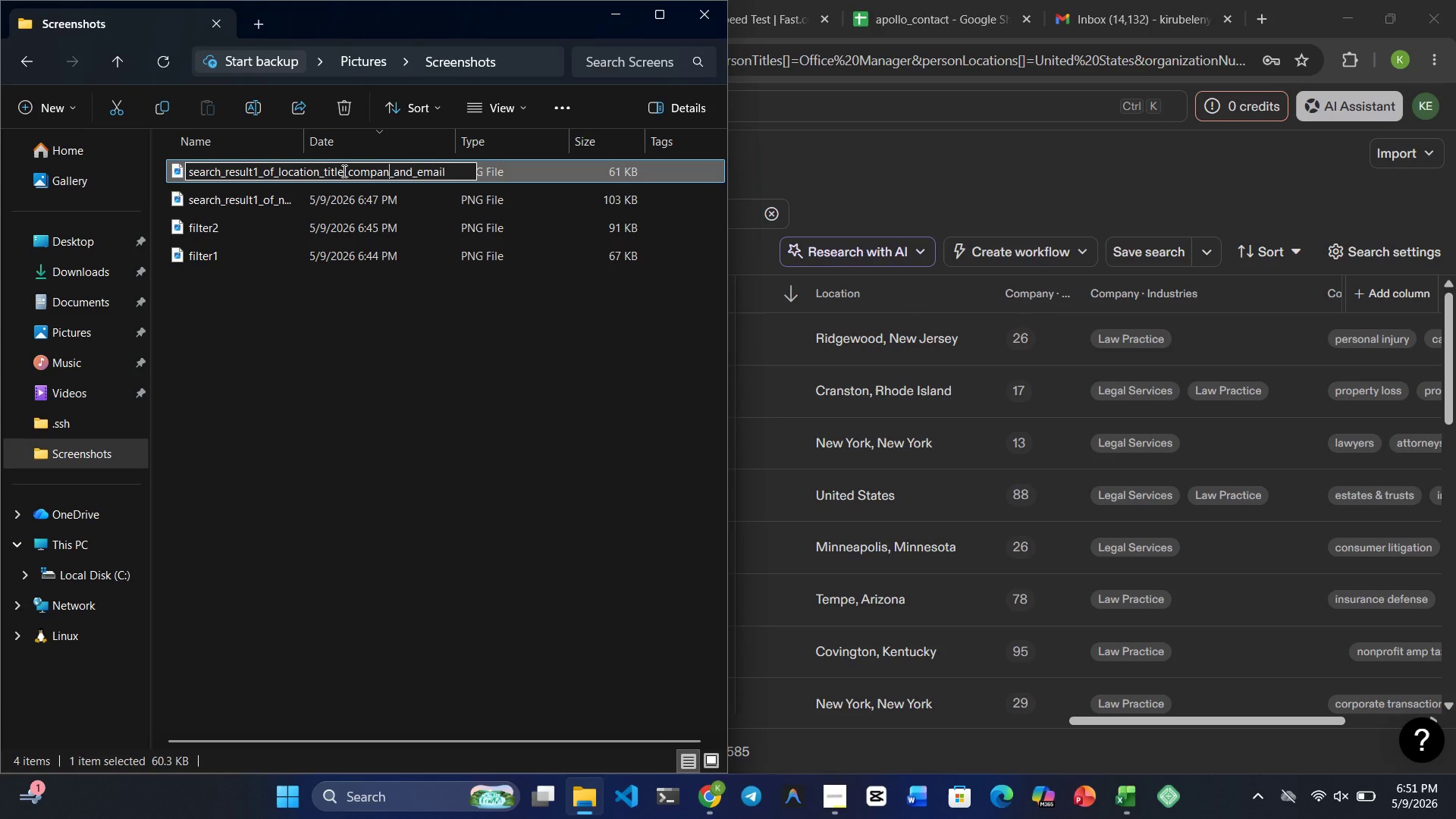 
key(Backspace)
 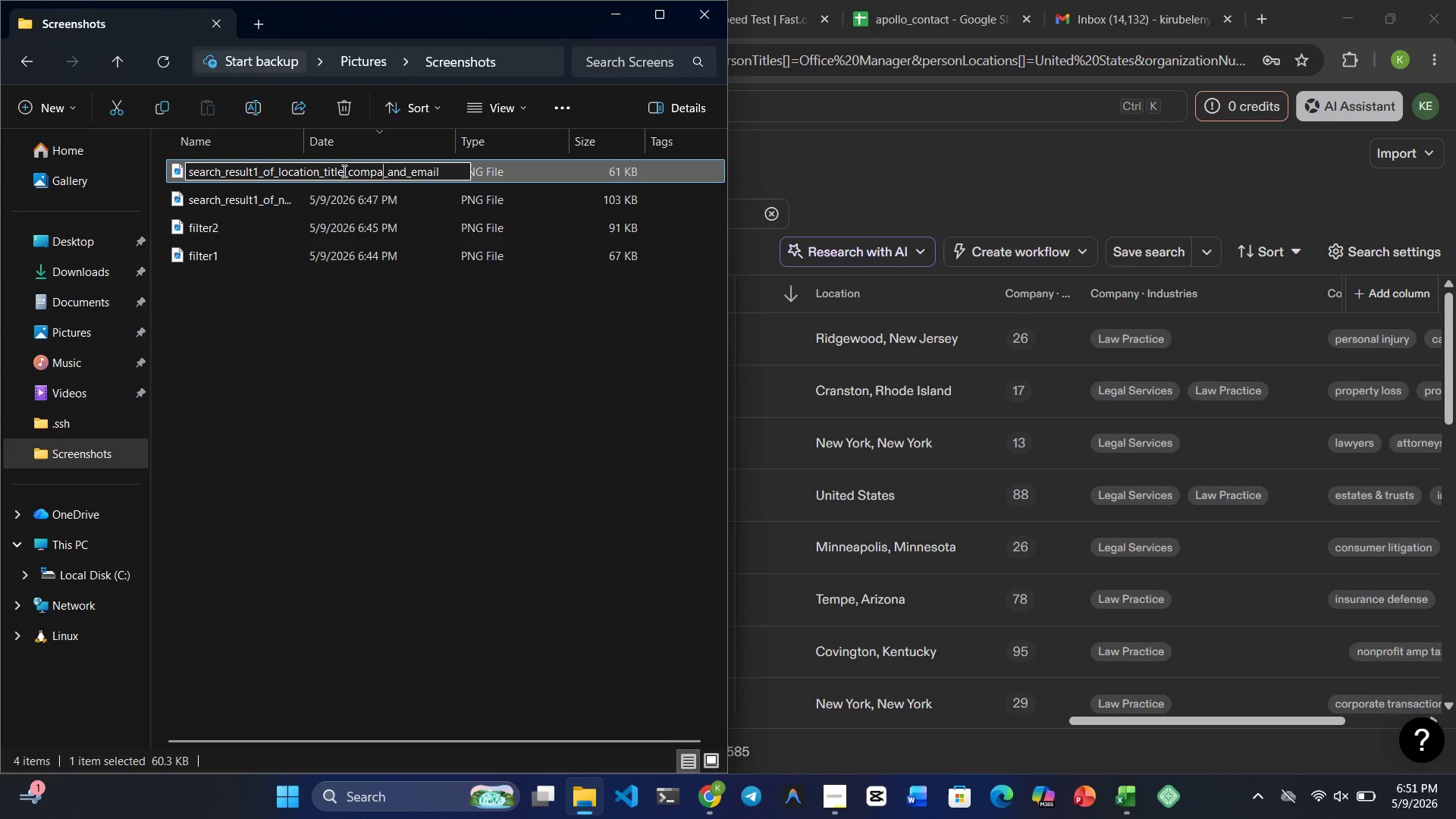 
key(Backspace)
 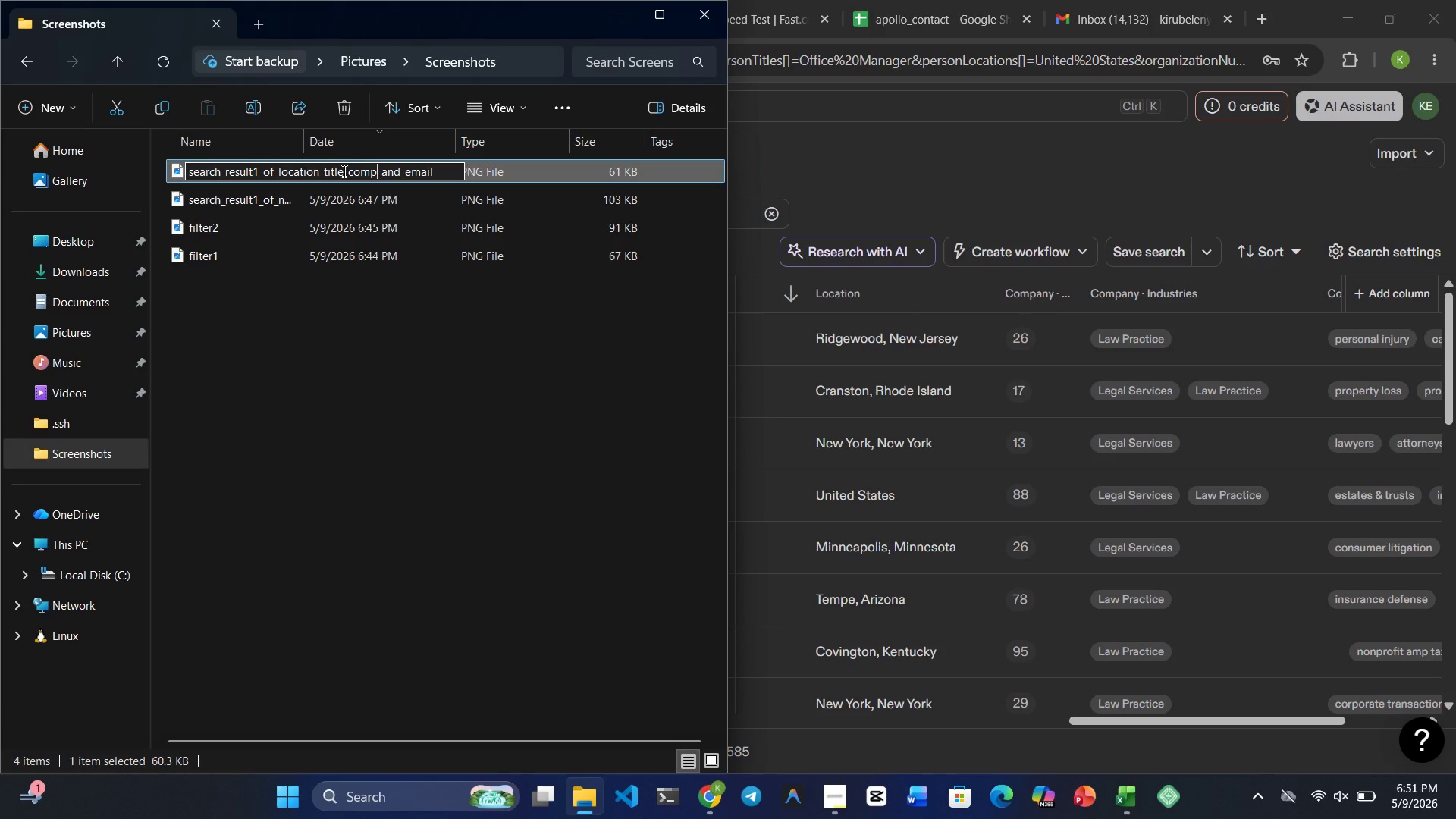 
key(Backspace)
 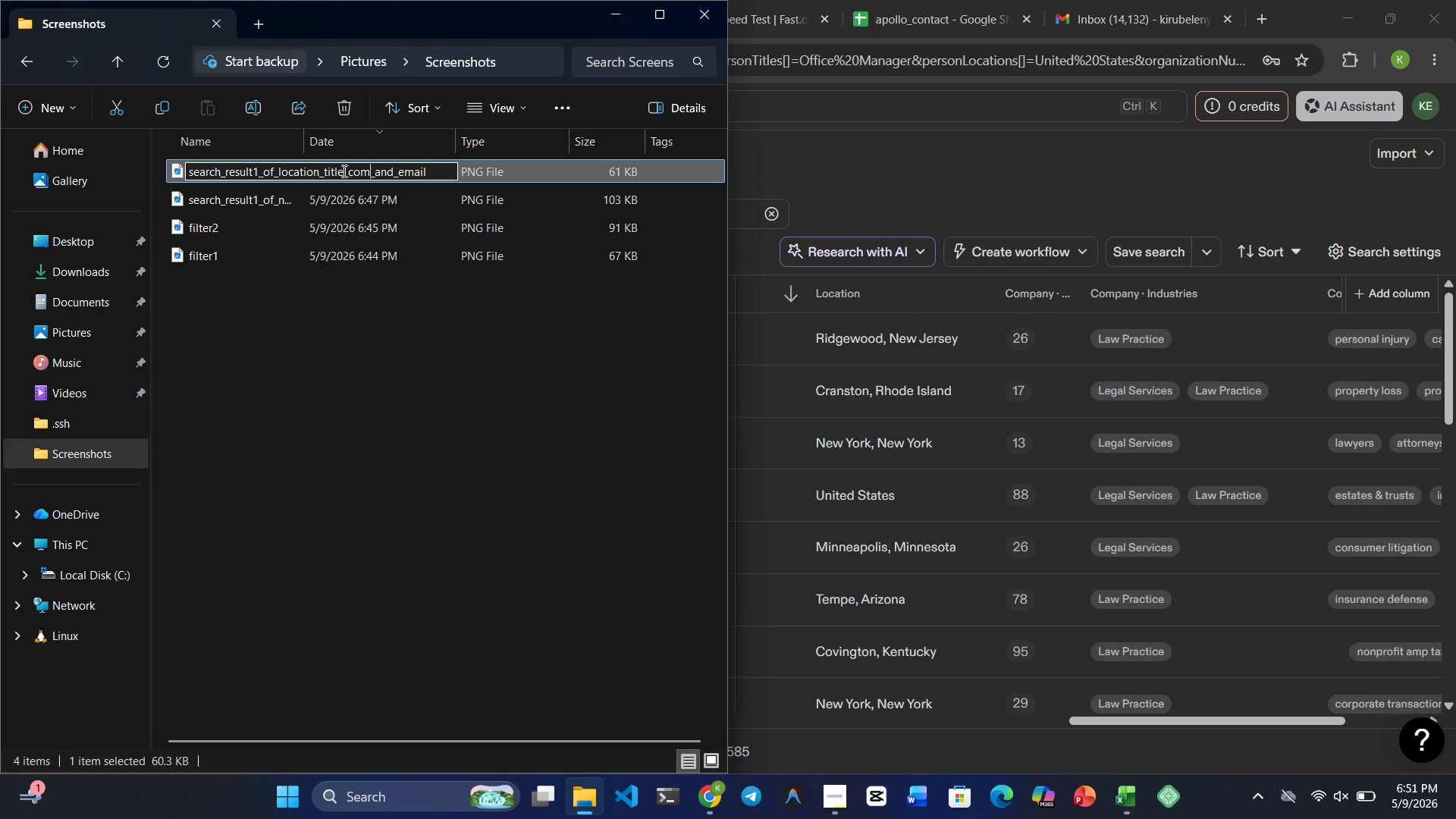 
key(Backspace)
 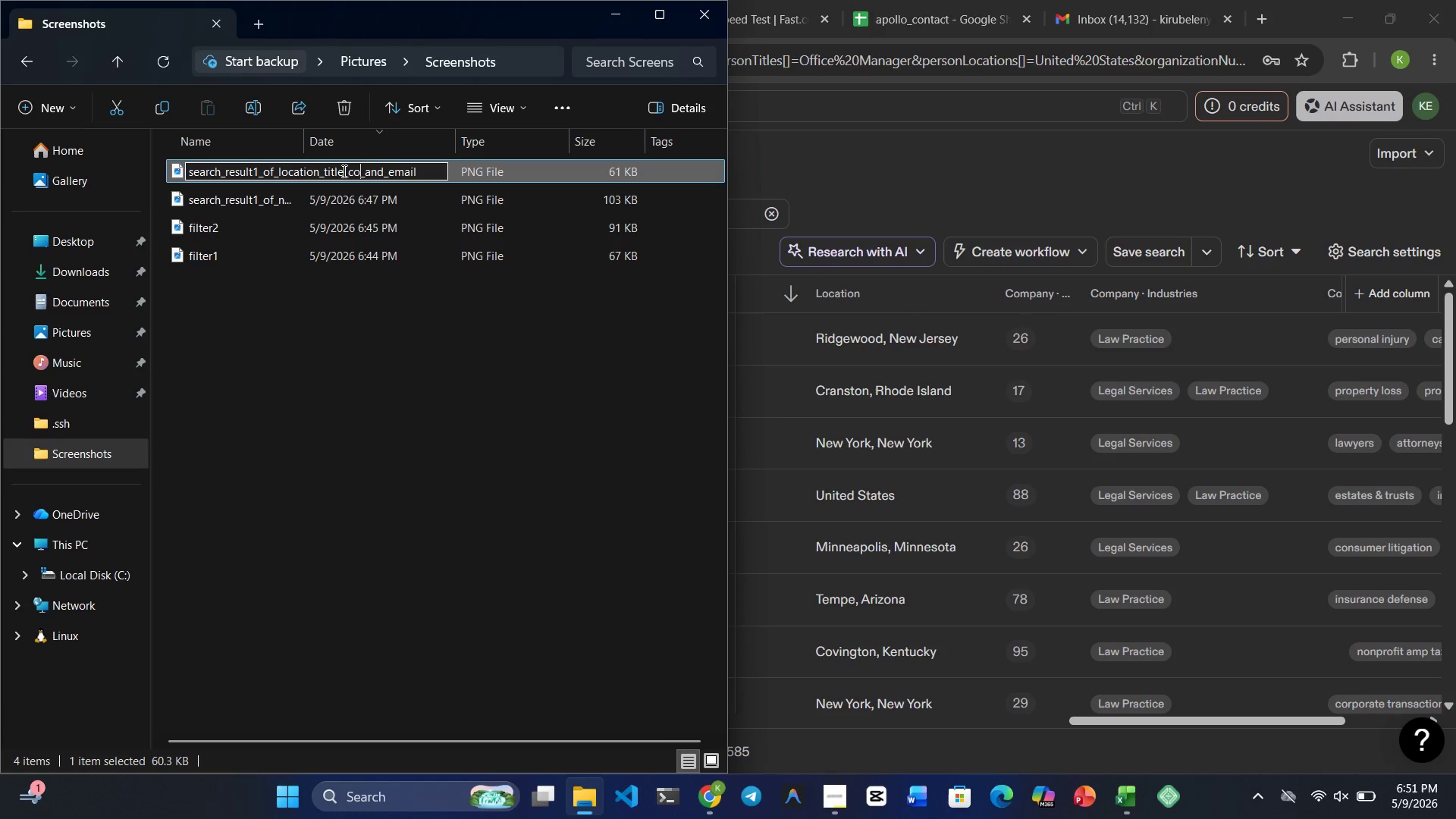 
key(Backspace)
 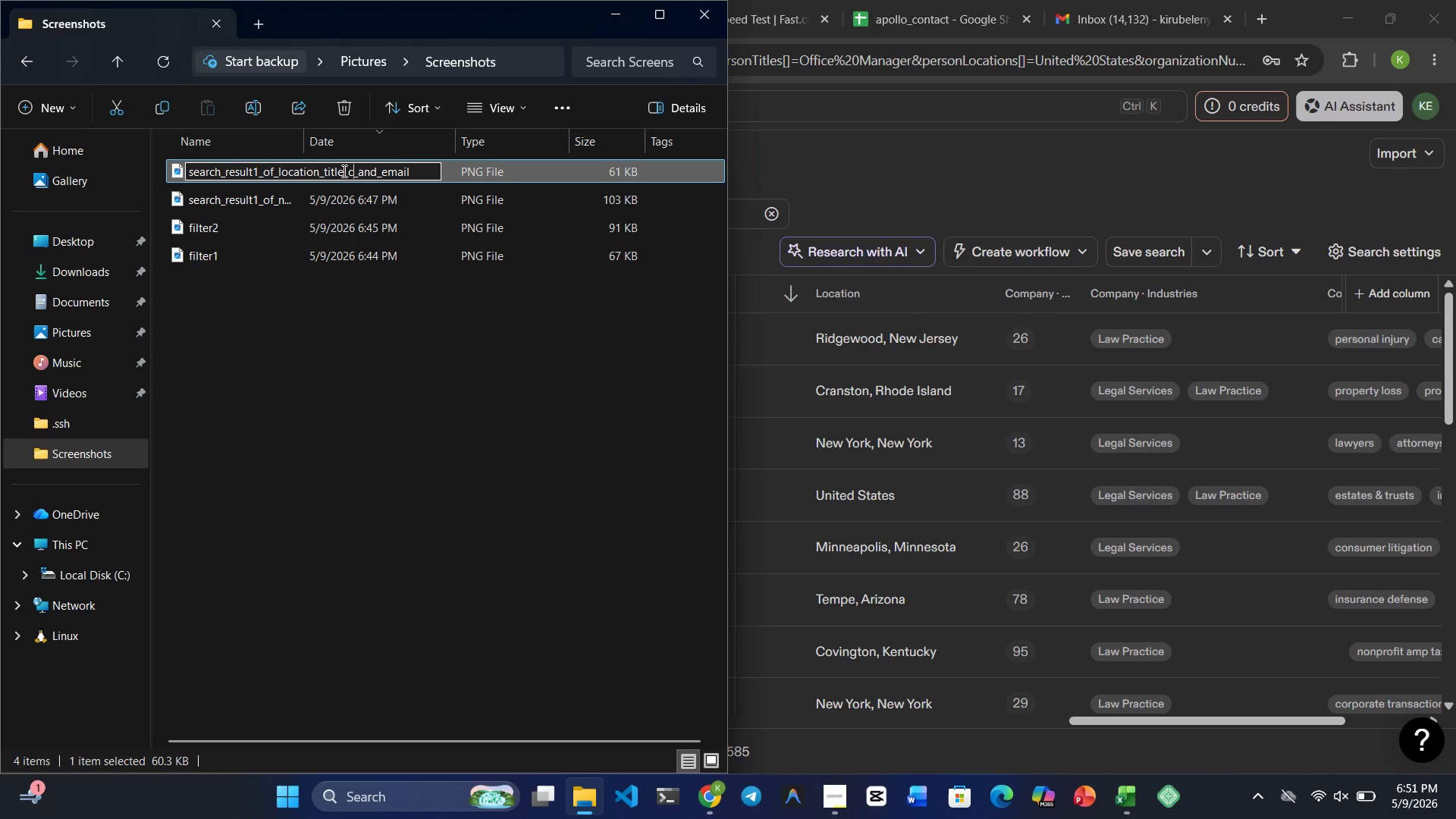 
key(Backspace)
 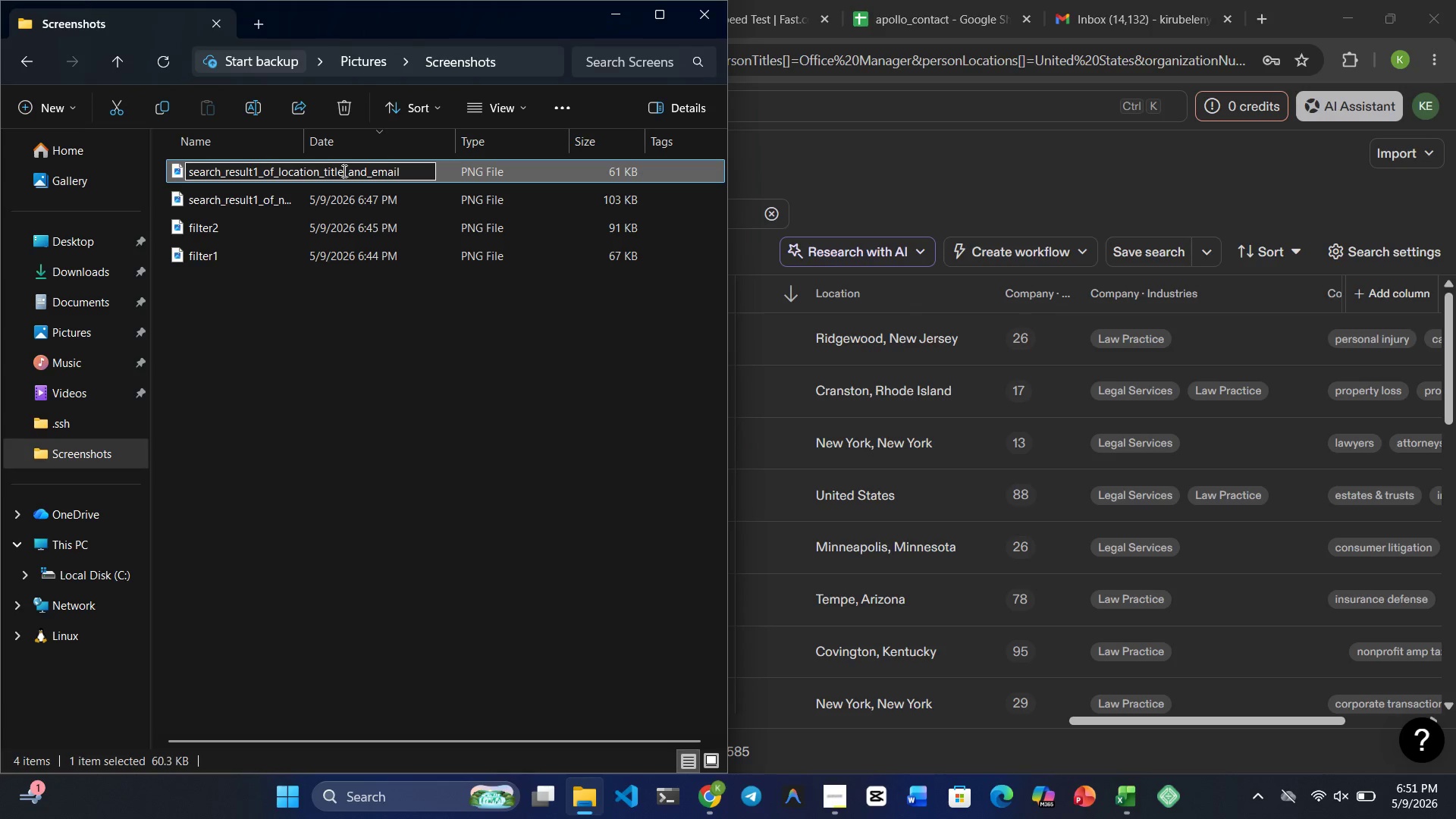 
key(Backspace)
 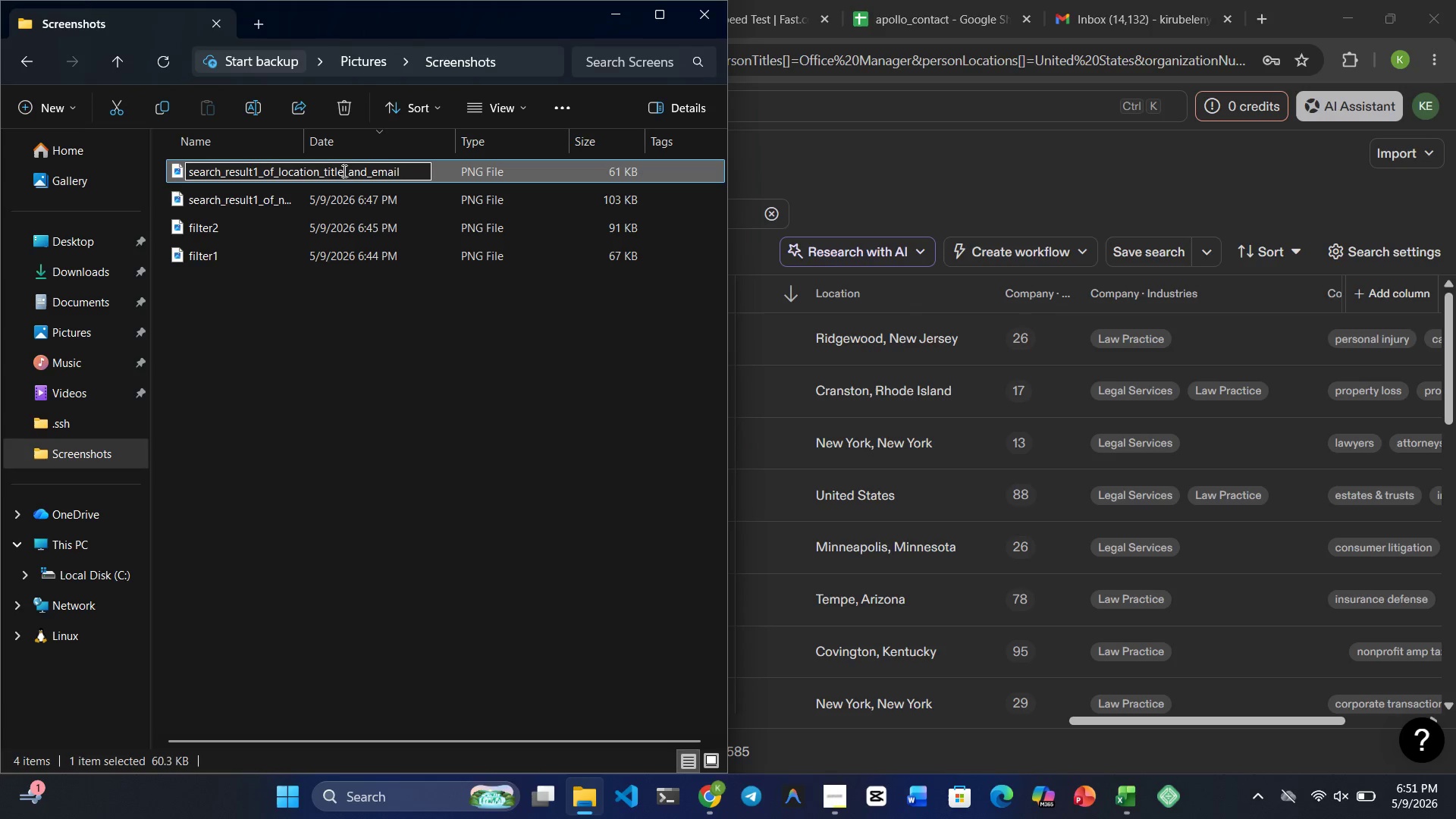 
key(Backspace)
 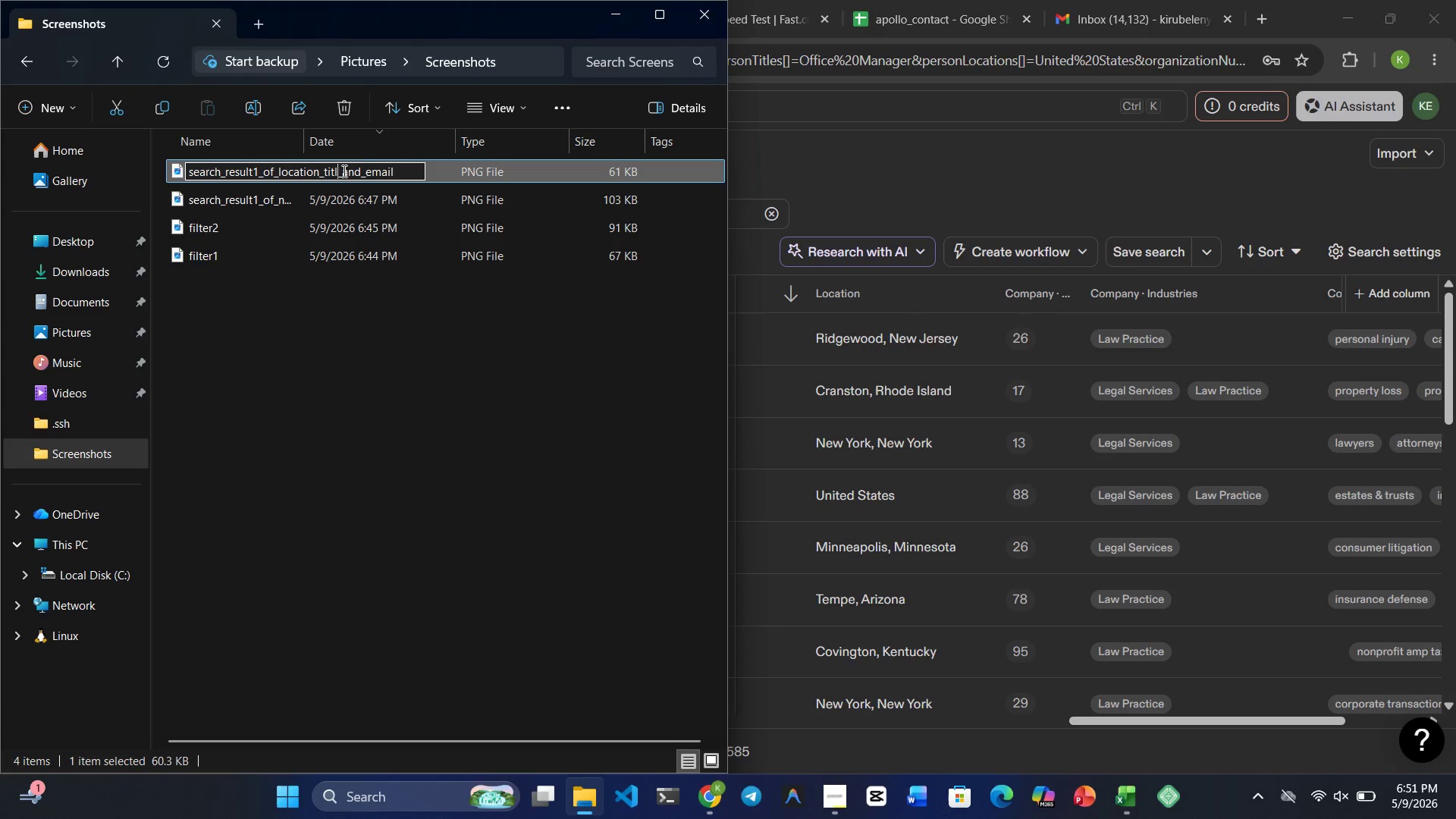 
key(Backspace)
 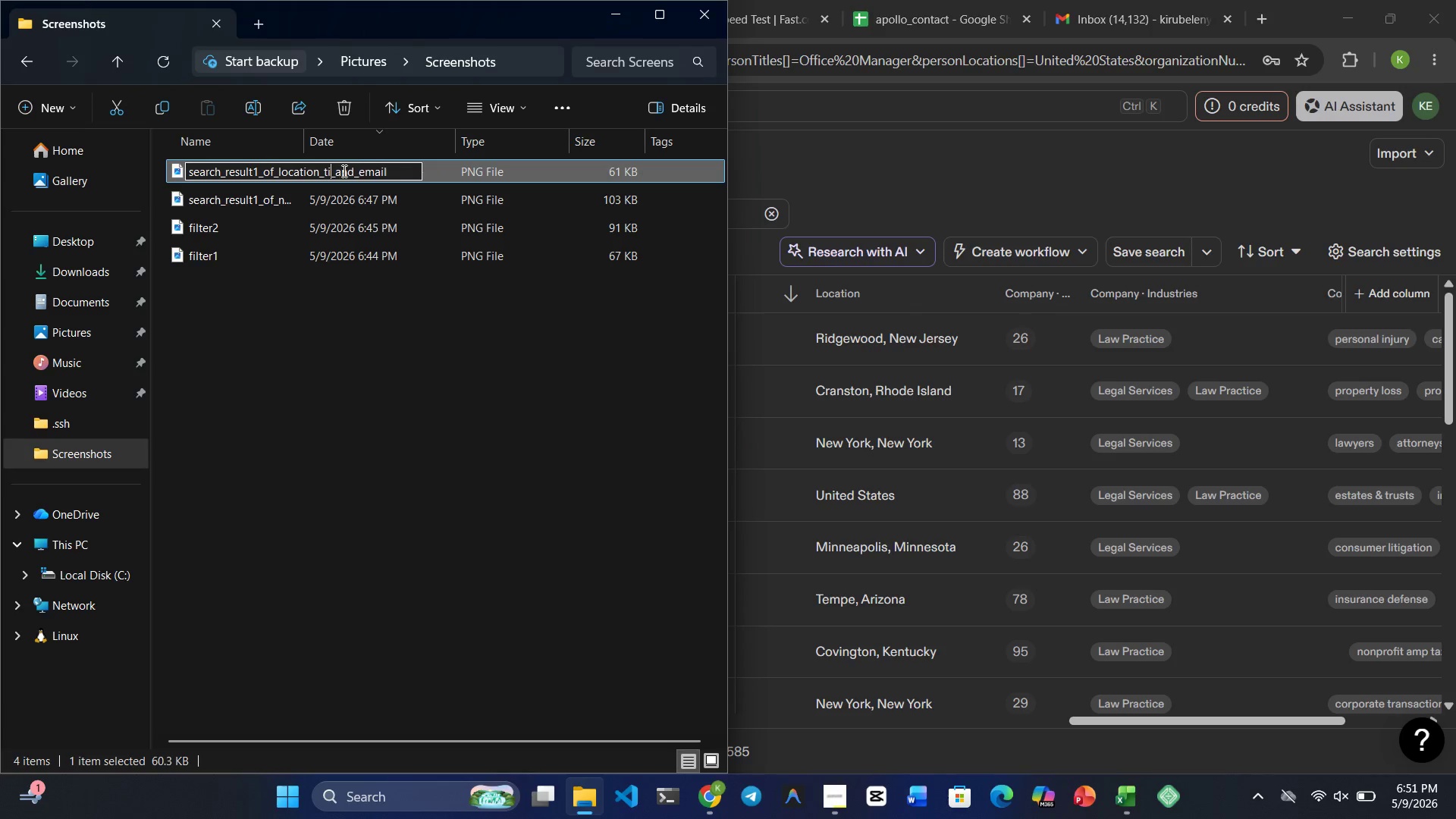 
key(Backspace)
 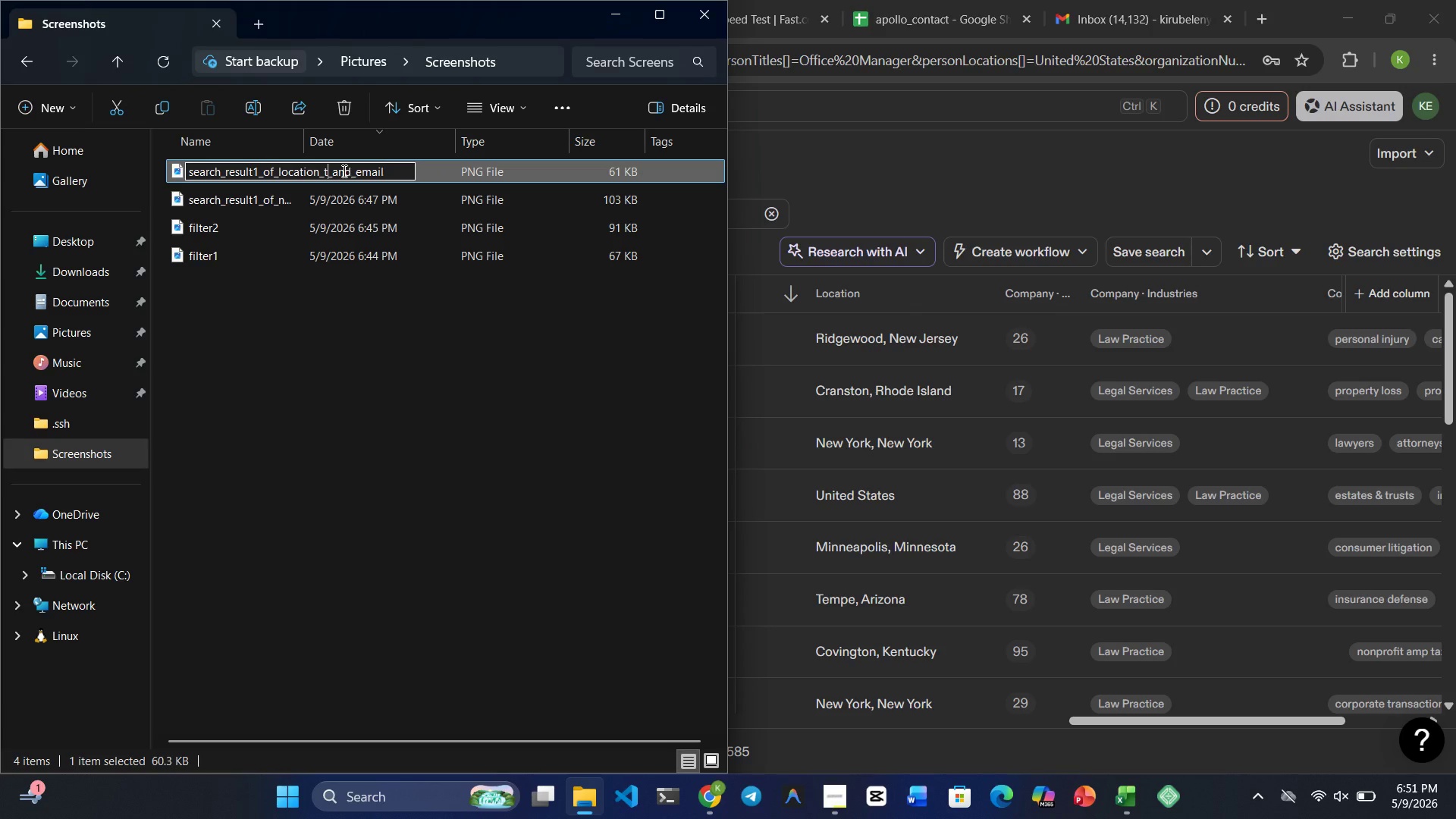 
key(Backspace)
 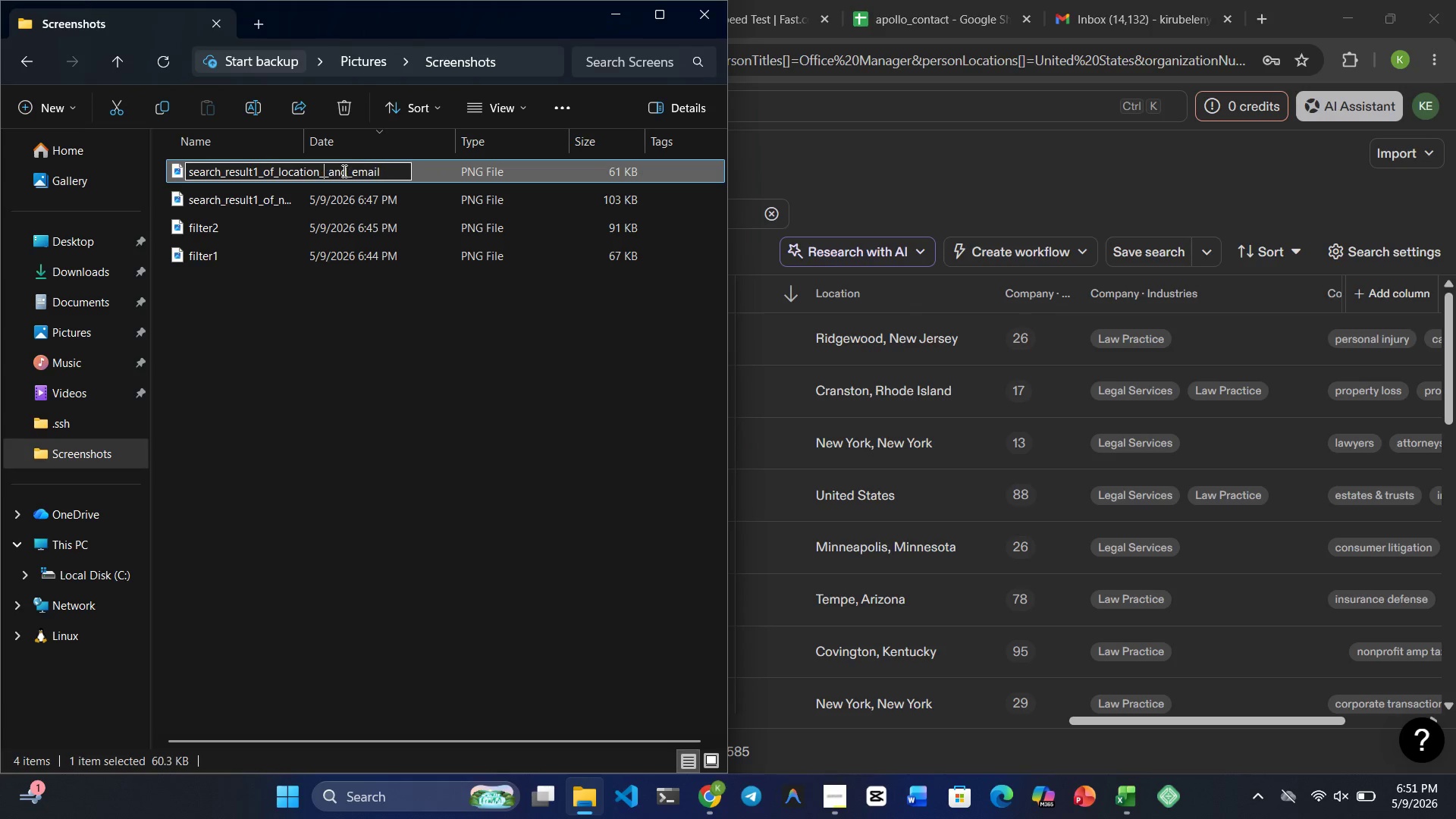 
key(Backspace)
 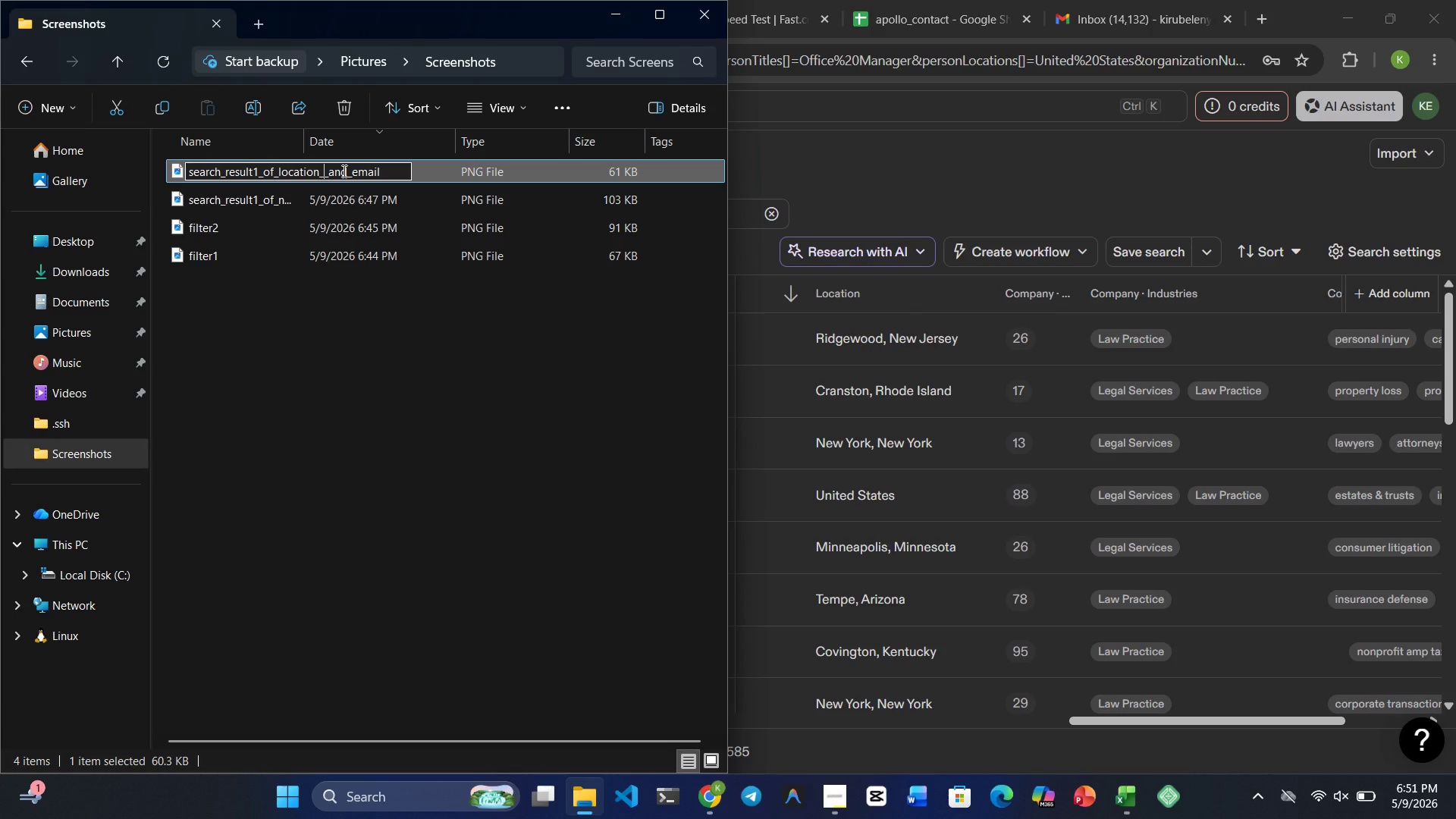 
wait(6.09)
 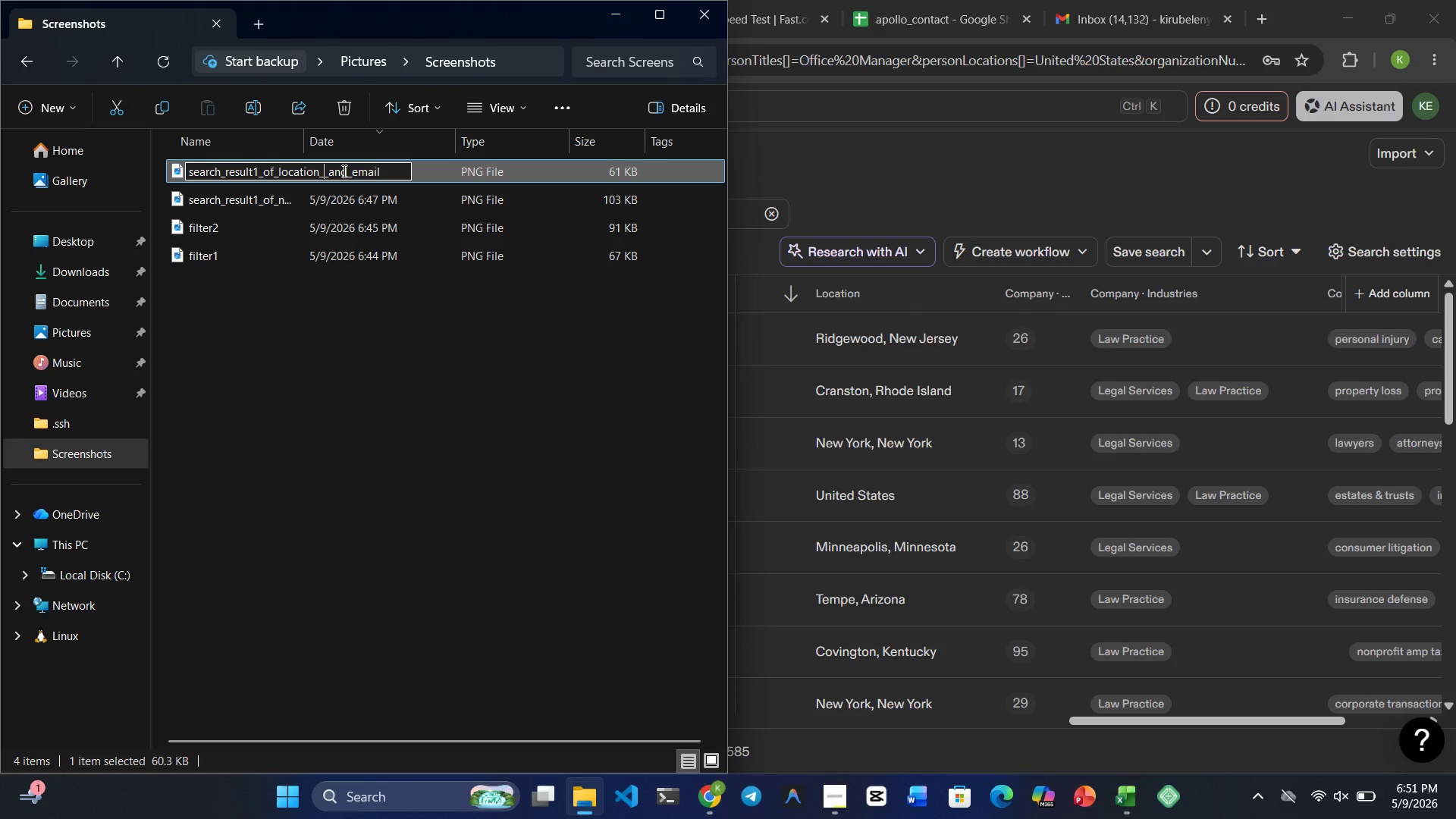 
type(company)
 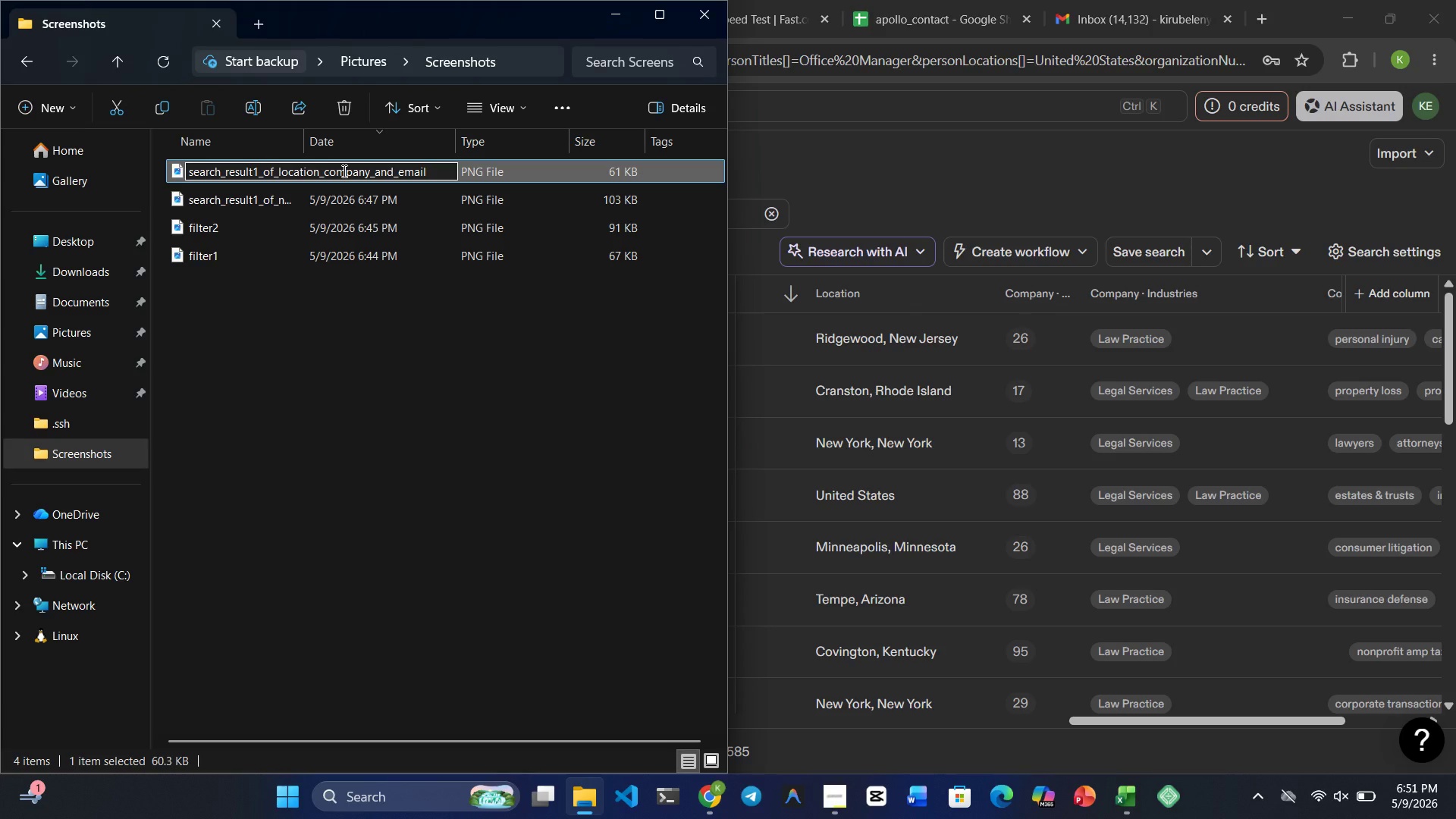 
type(_size)
 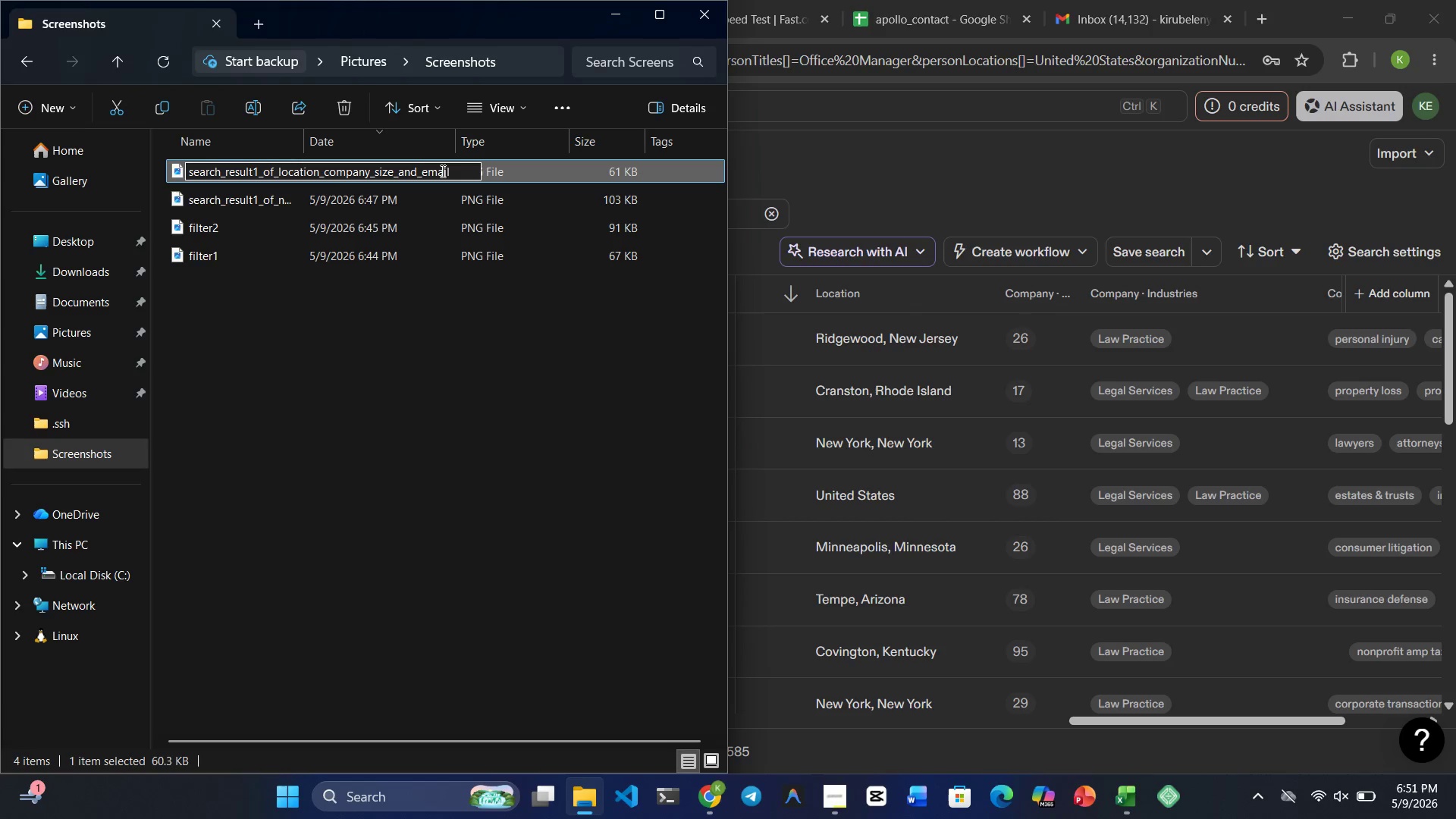 
left_click([450, 171])
 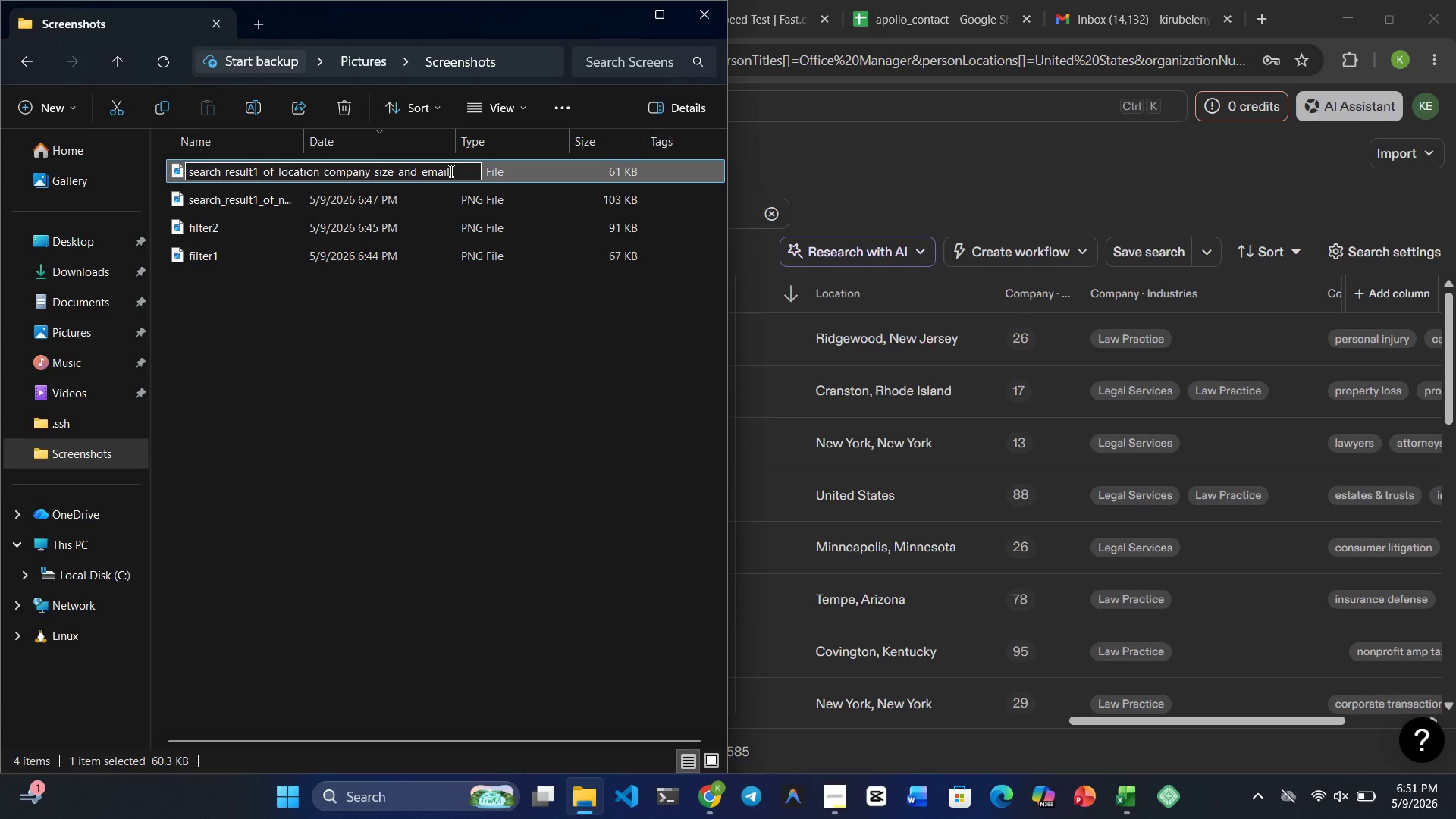 
key(Backspace)
key(Backspace)
key(Backspace)
key(Backspace)
key(Backspace)
type(industrey)
 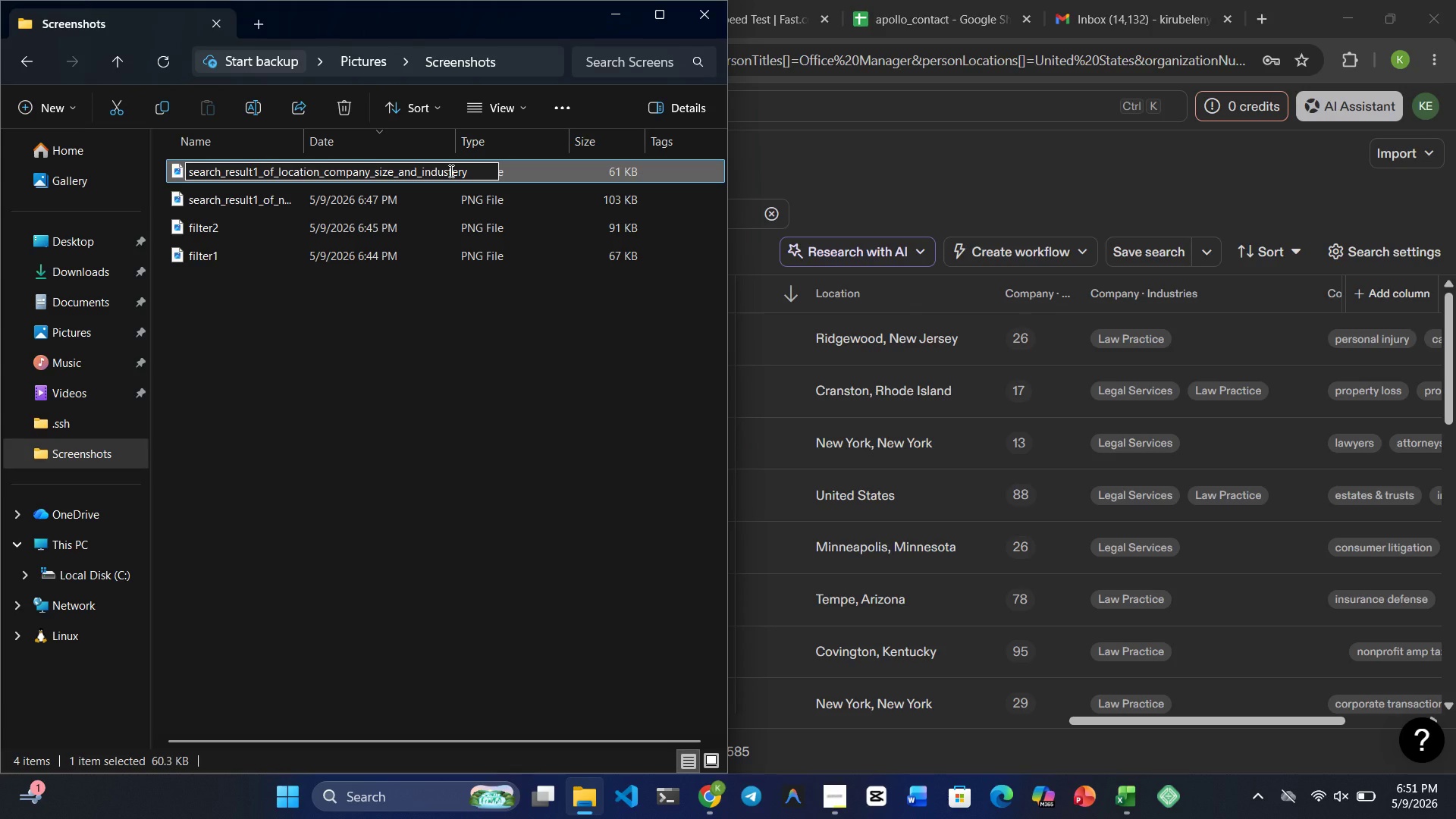 
left_click([450, 171])
 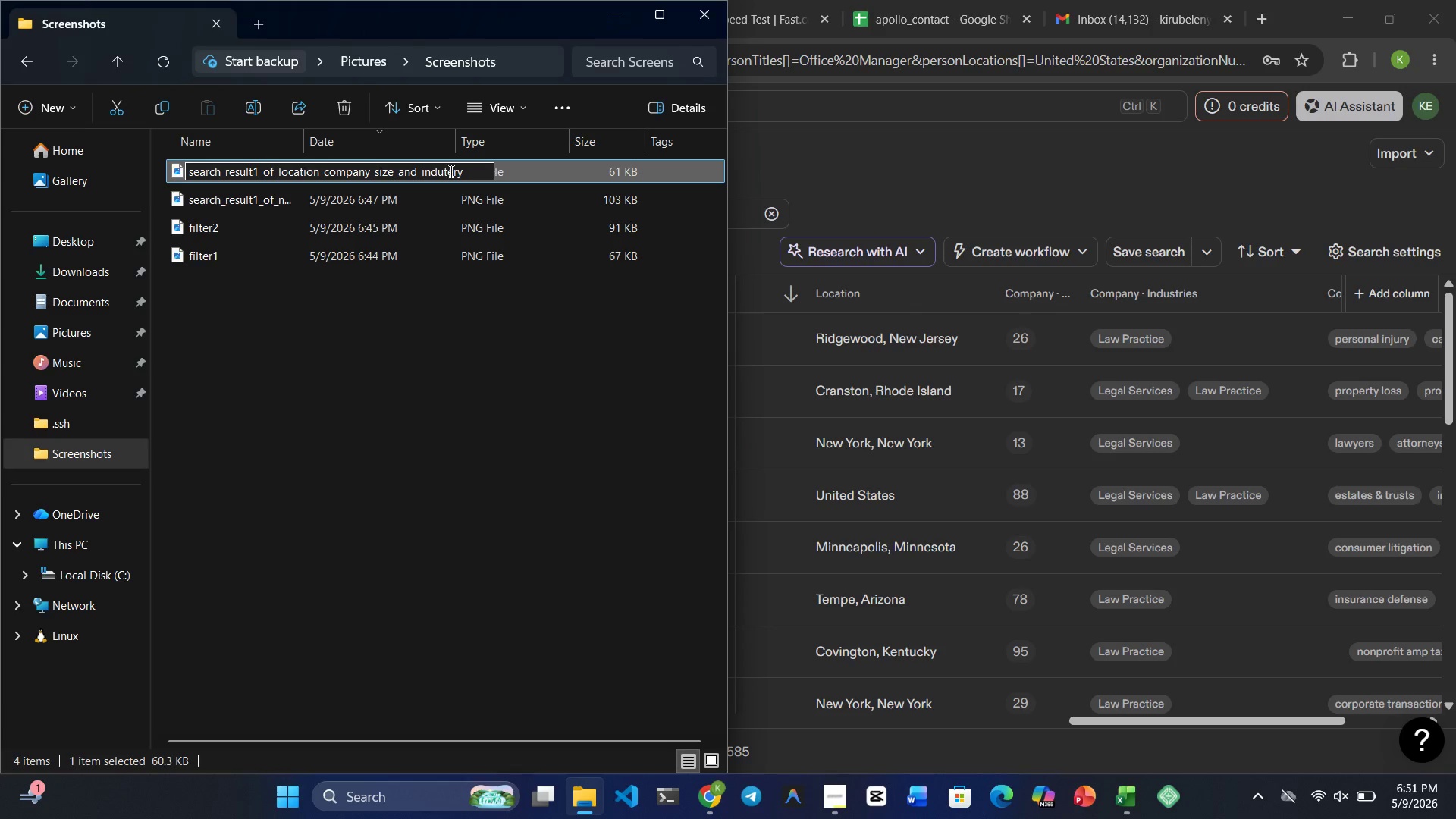 
key(Backspace)
 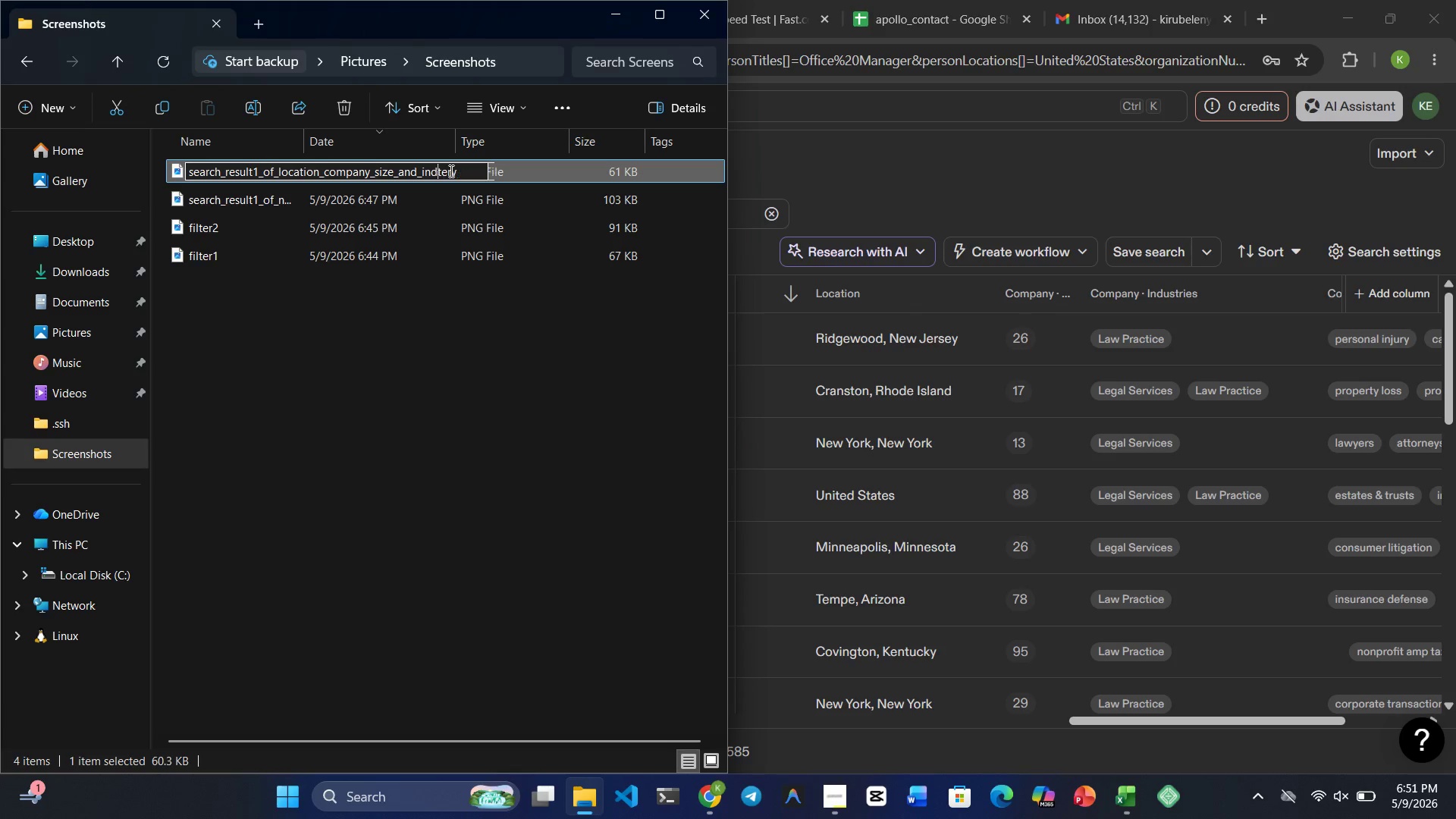 
key(Backspace)
 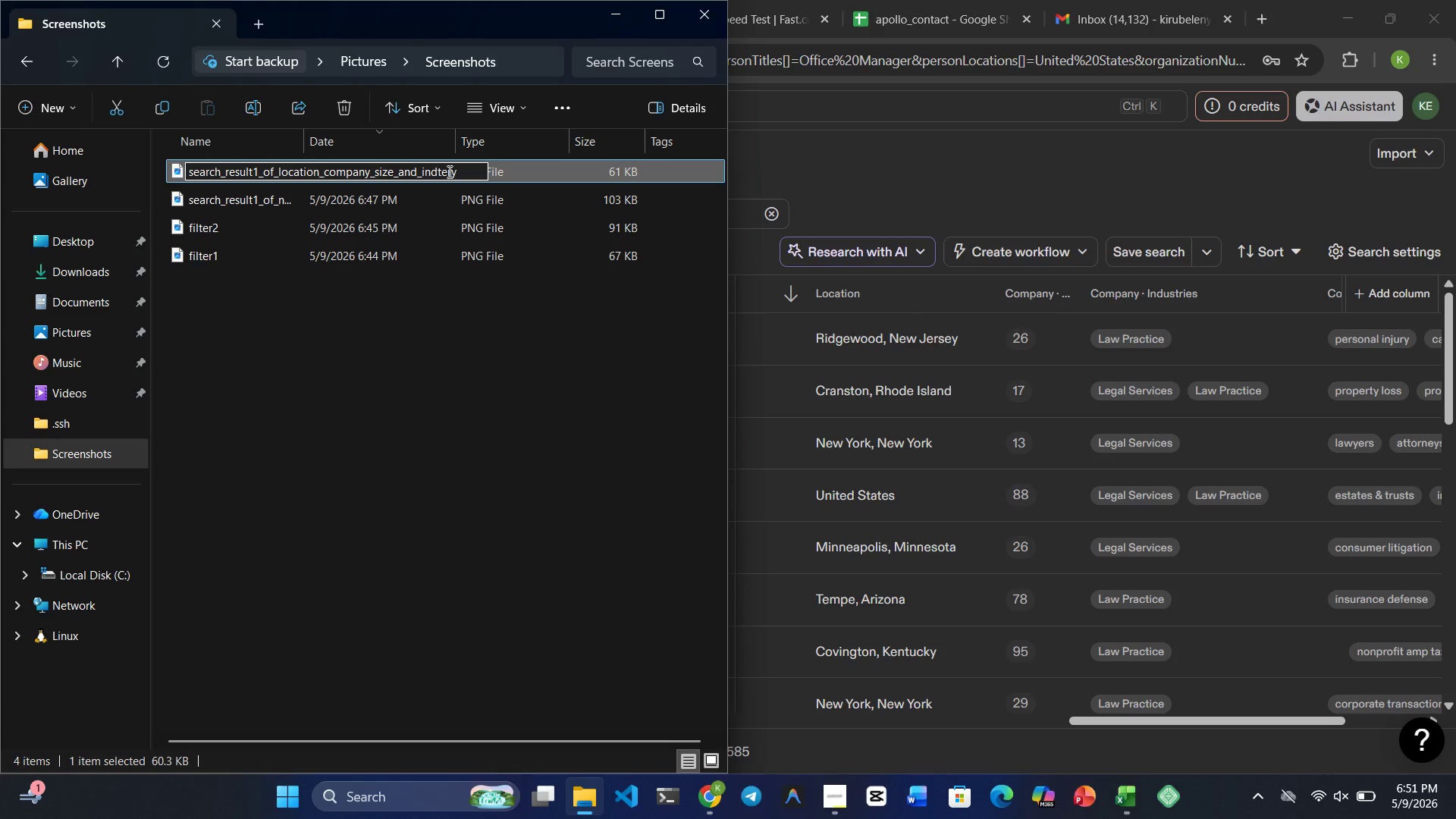 
left_click([461, 171])
 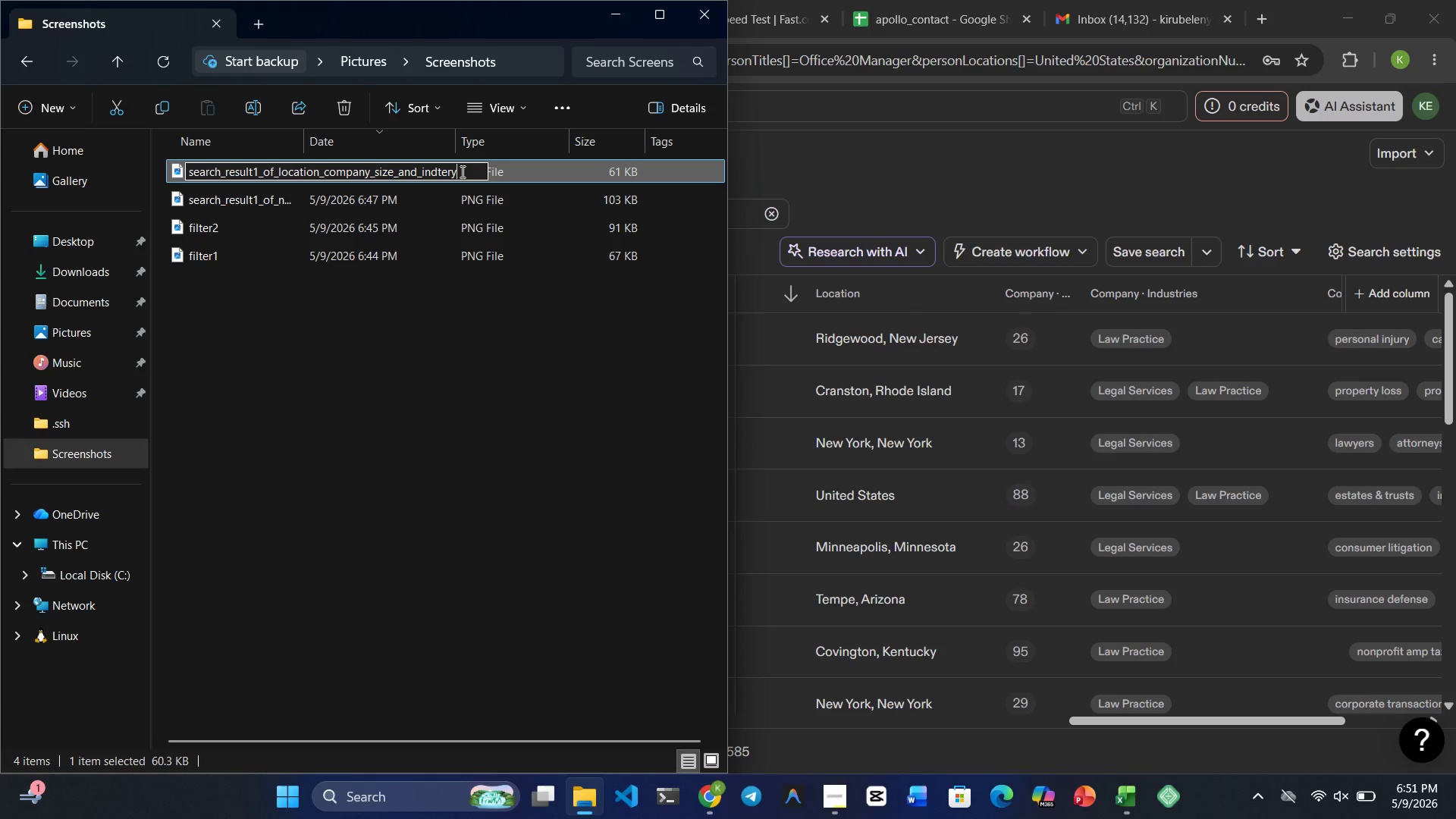 
key(Backspace)
key(Backspace)
key(Backspace)
key(Backspace)
type(ustry)
 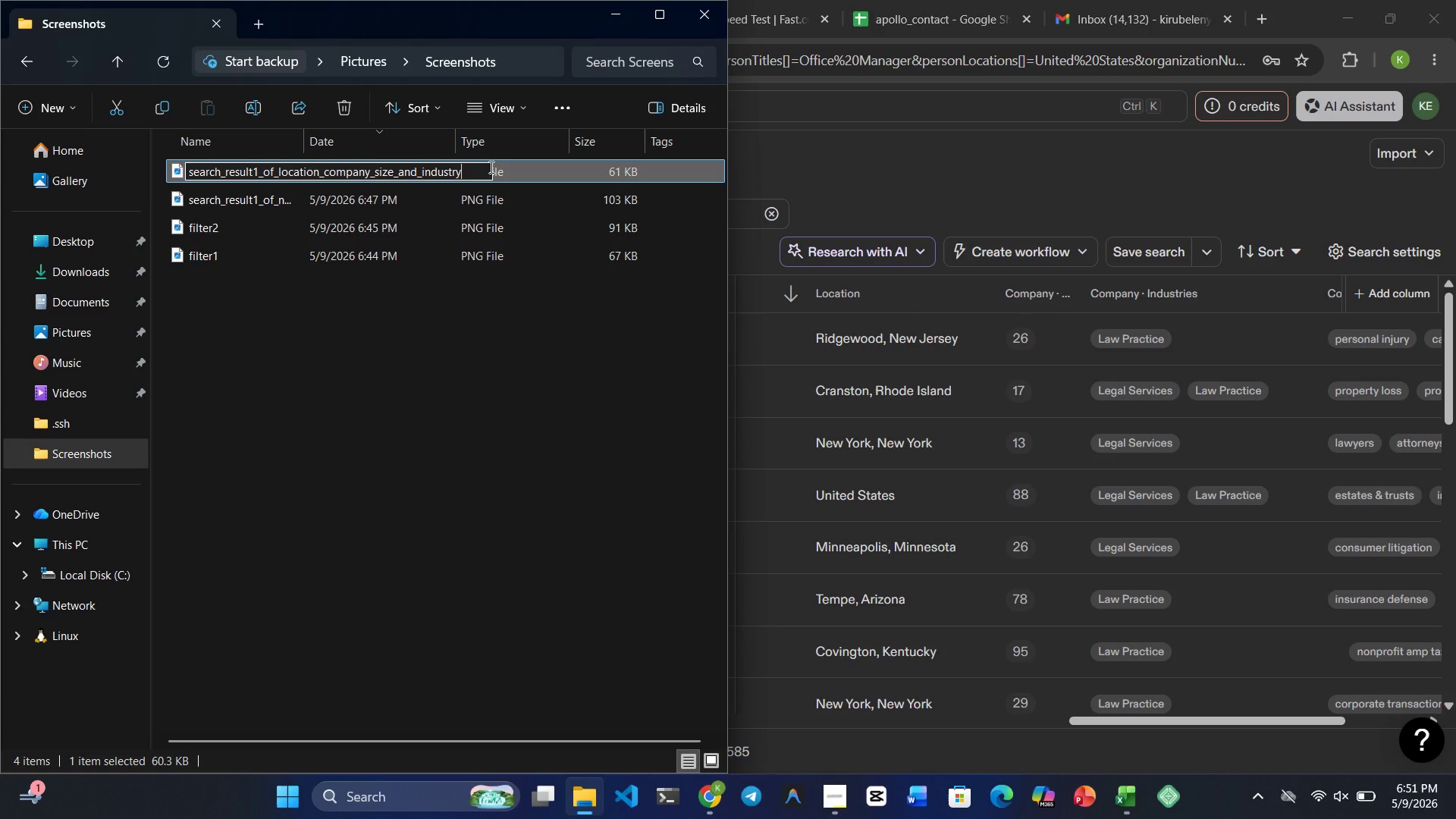 
wait(13.38)
 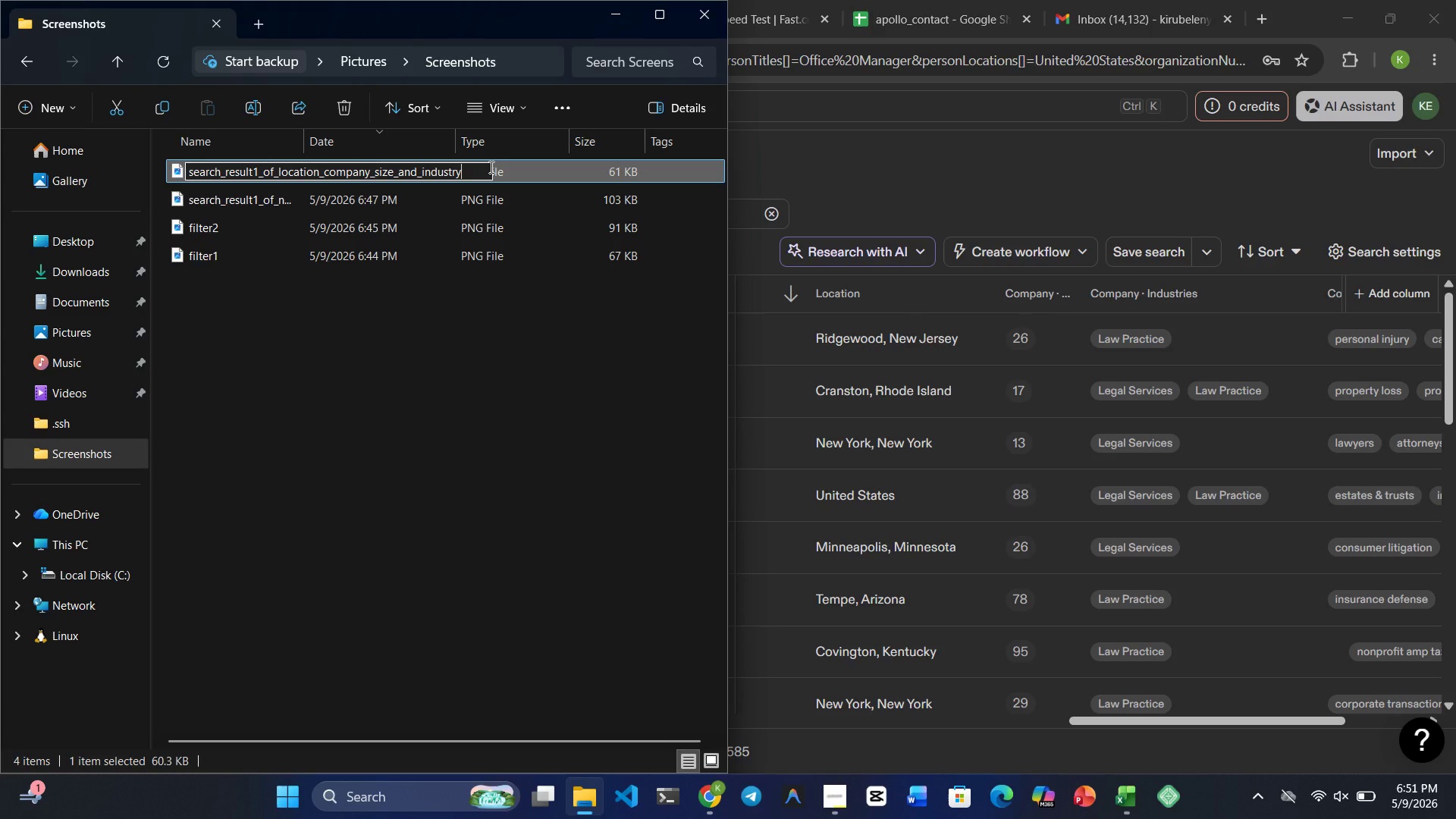 
key(Enter)
 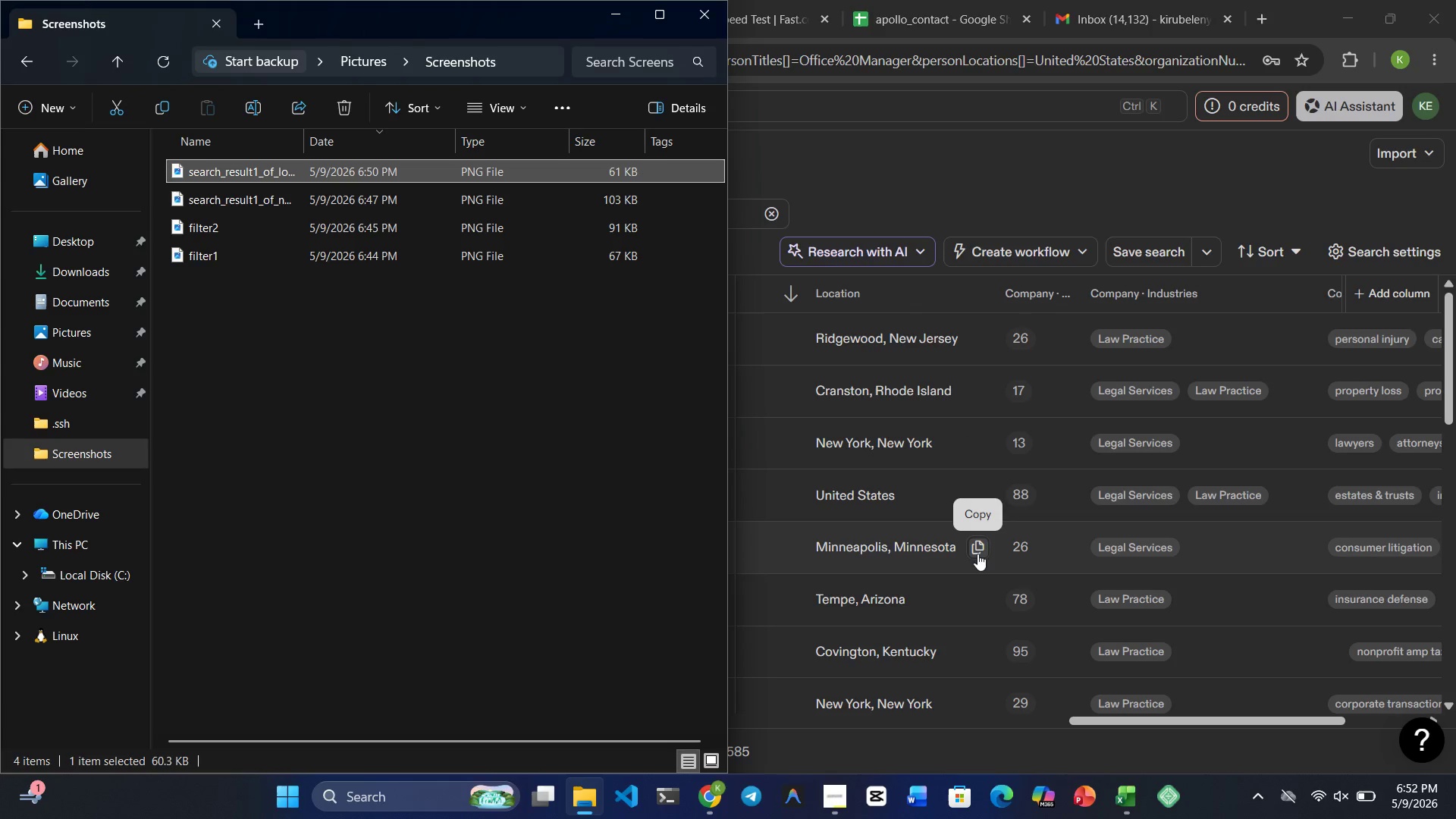 
key(Meta+4)
 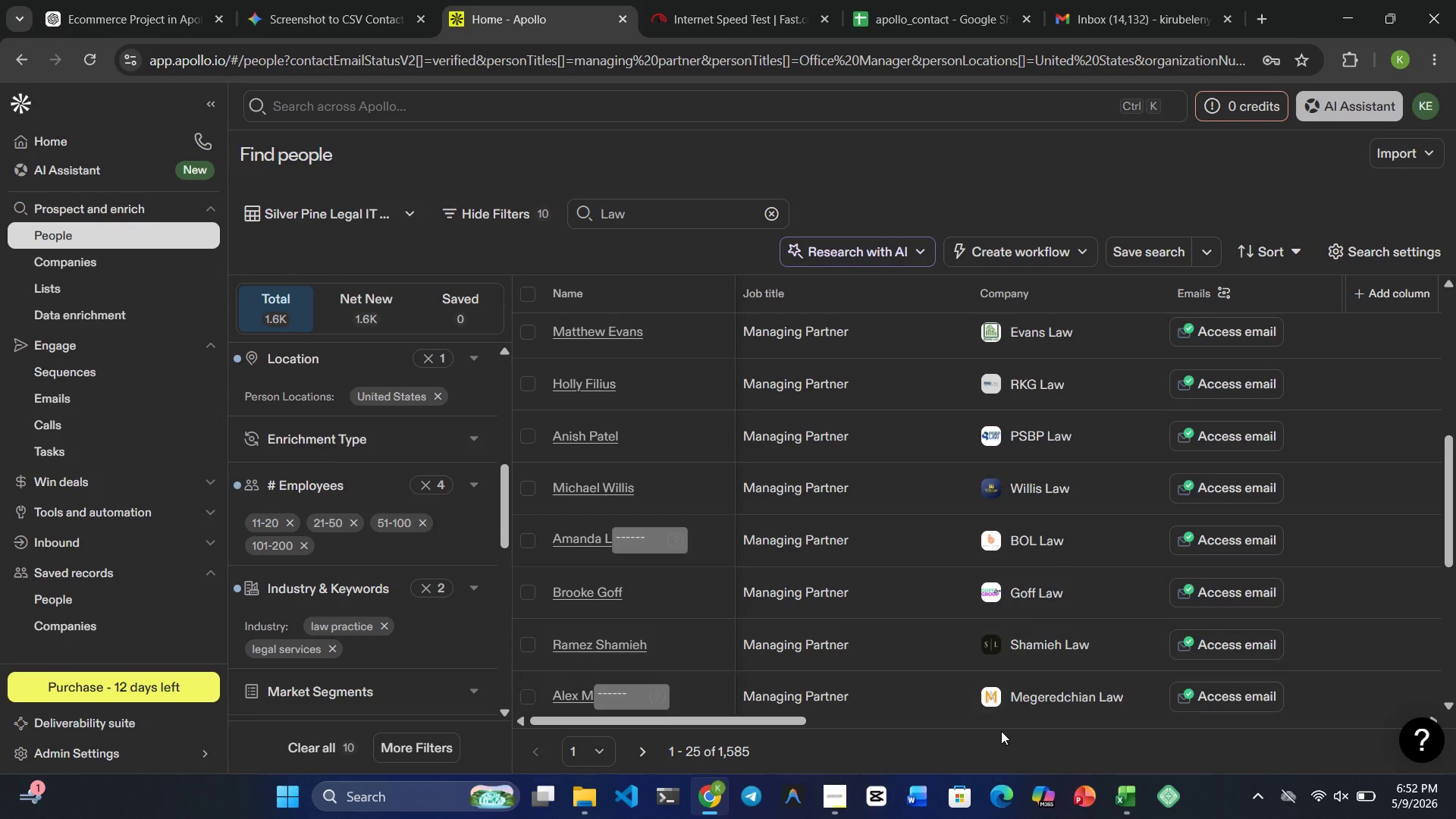 
wait(18.59)
 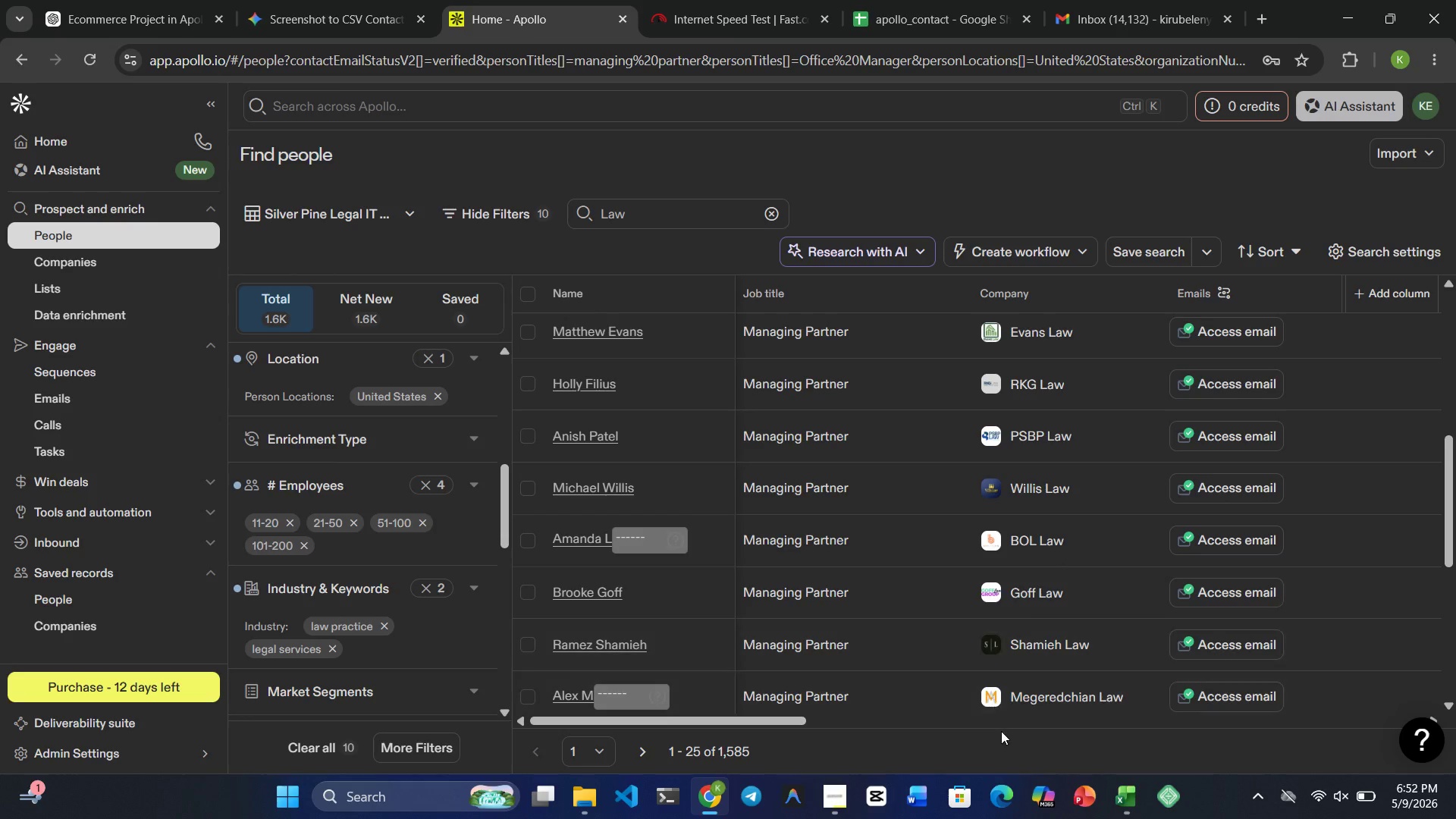 
key(PrintScreen)
 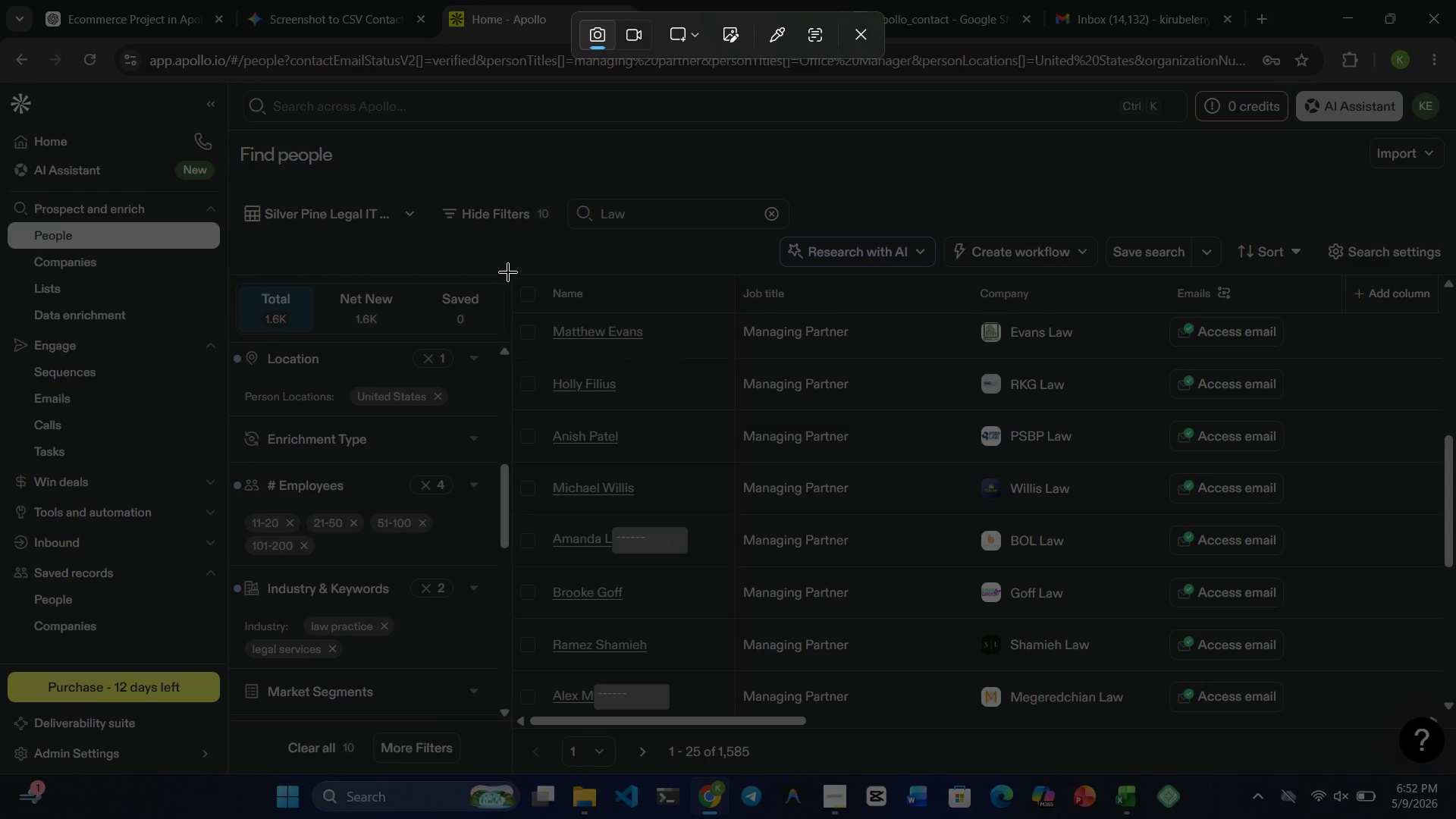 
left_click_drag(start_coordinate=[511, 272], to_coordinate=[1326, 736])
 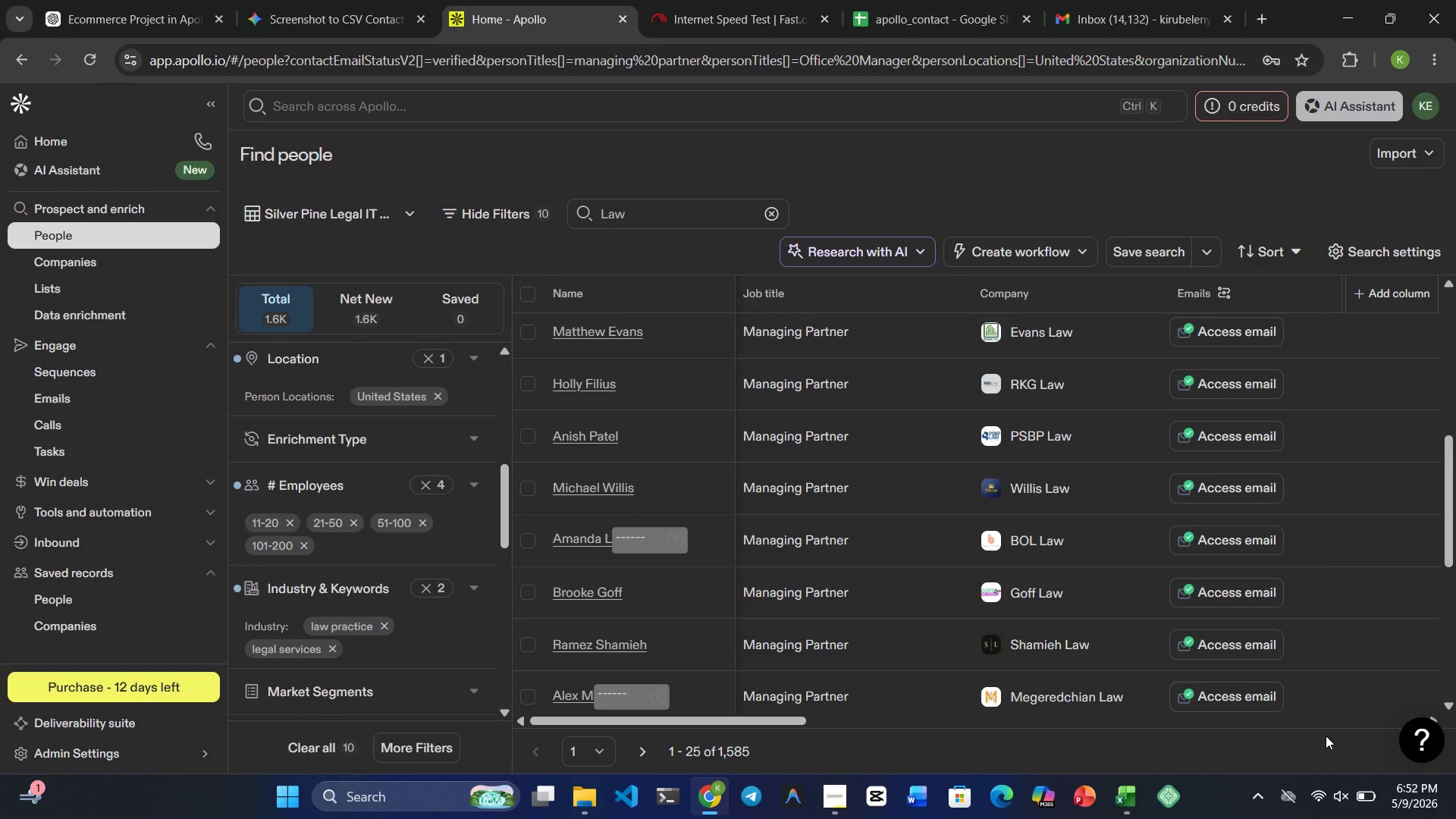 
key(Meta+1)
 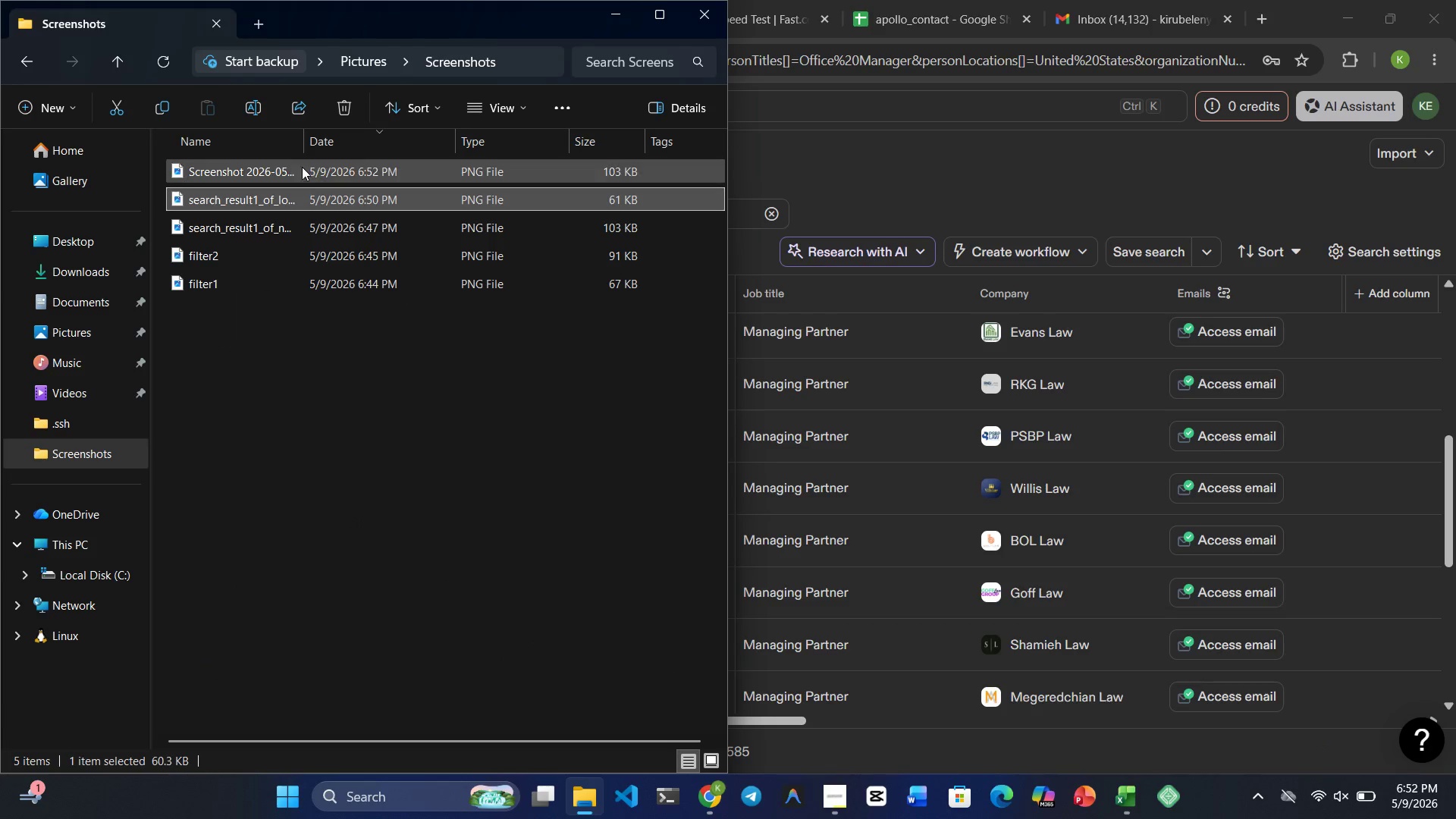 
left_click([302, 167])
 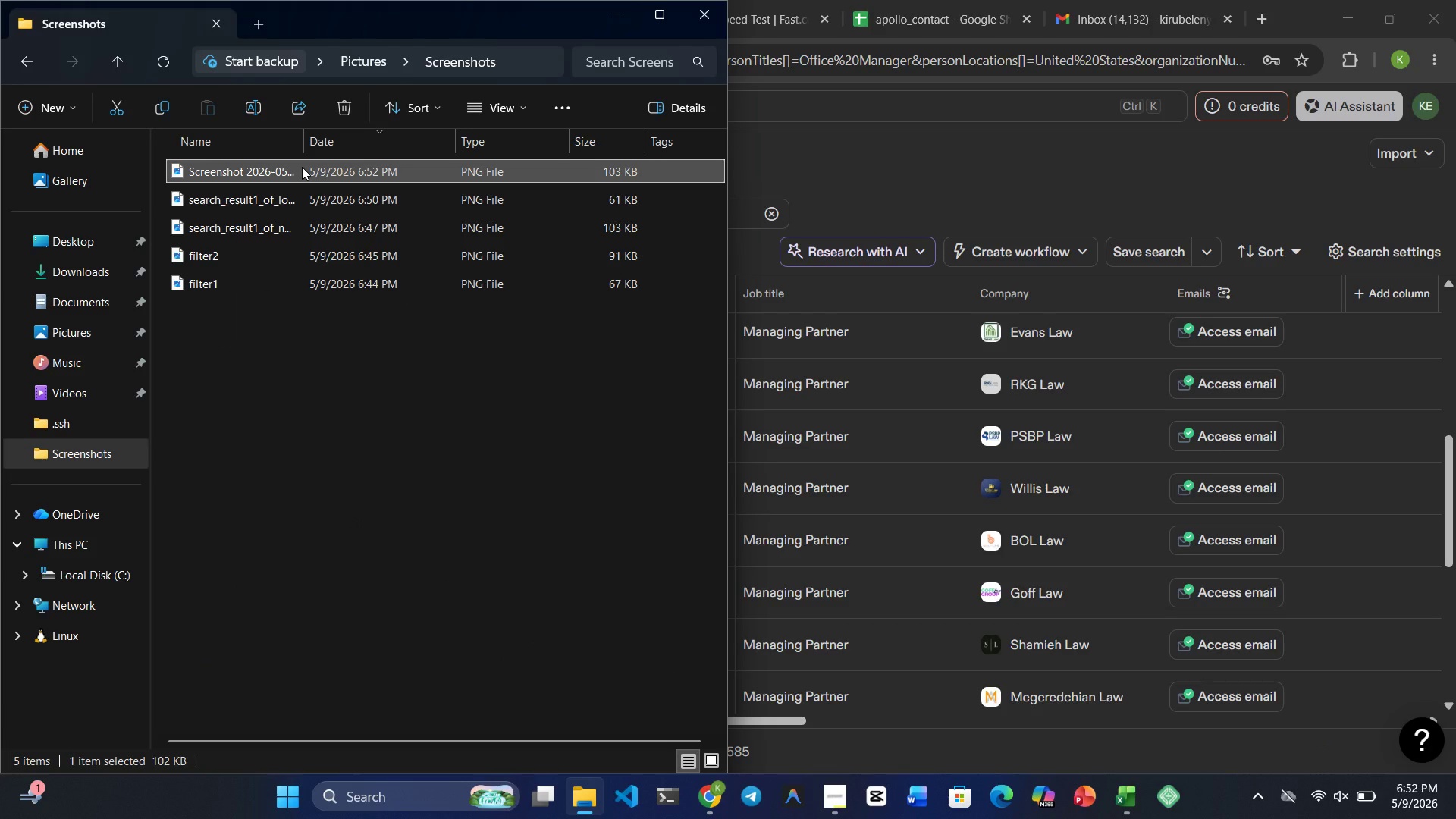 
left_click([206, 168])
 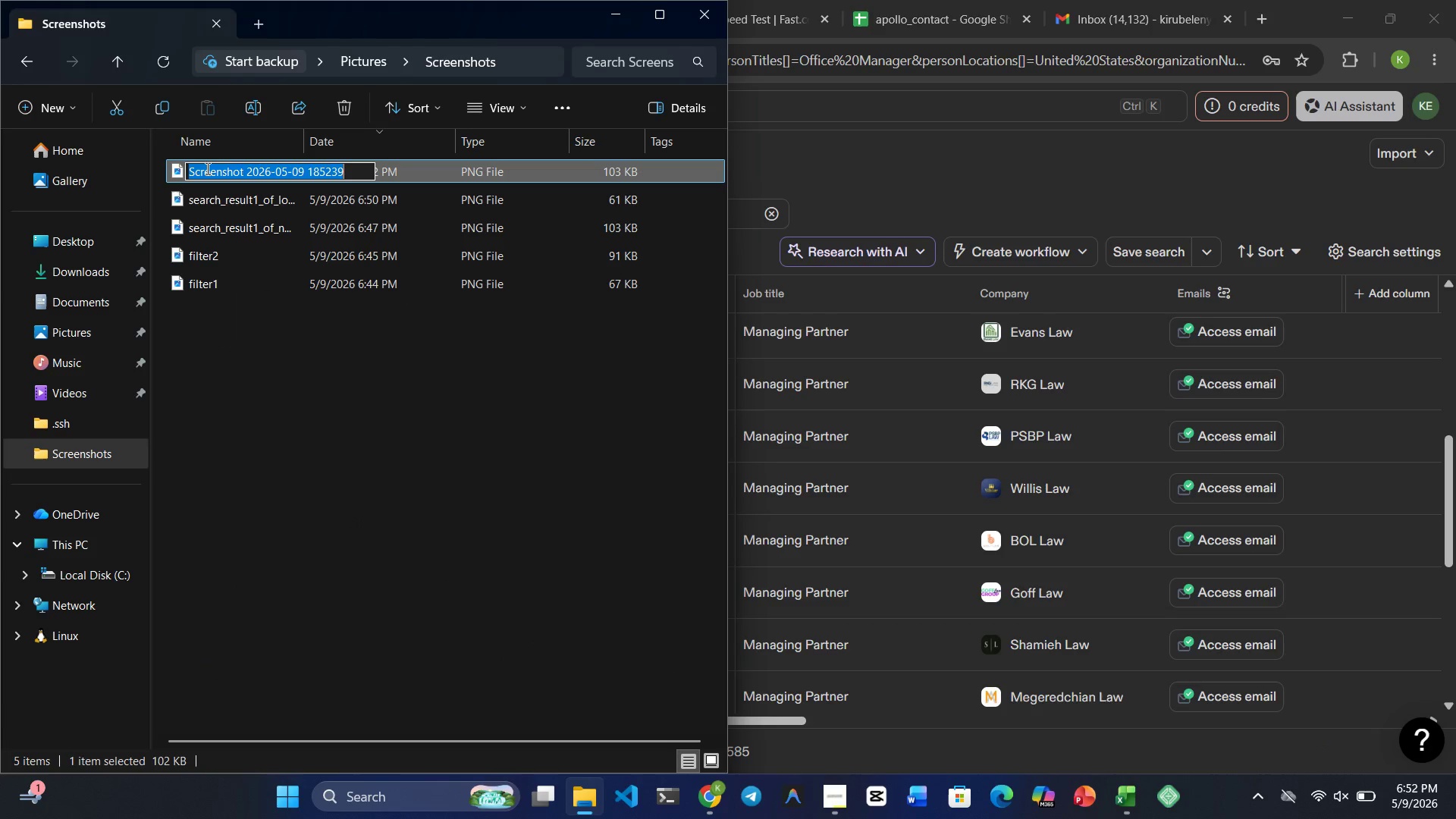 
right_click([206, 168])
 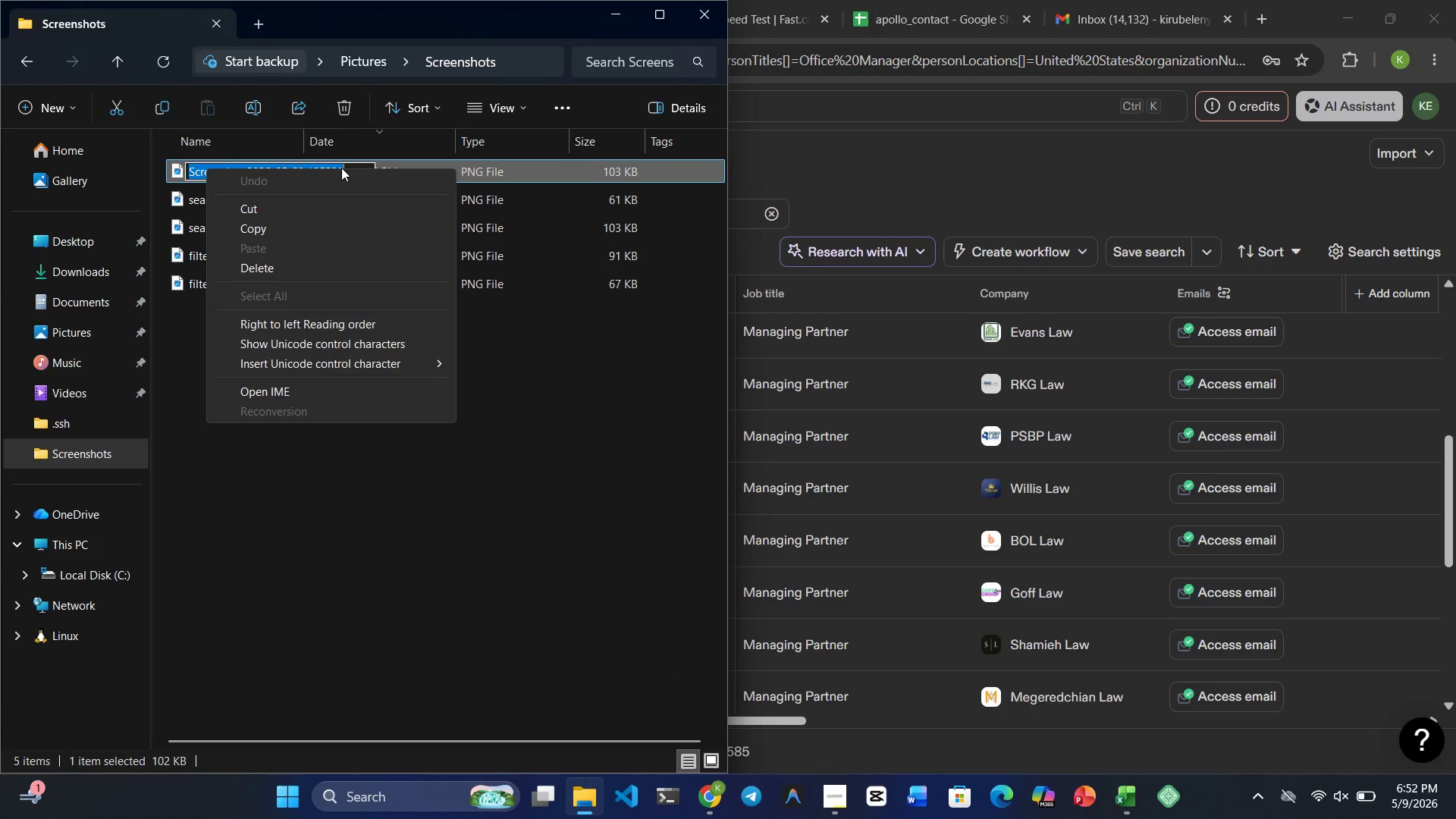 
left_click([345, 166])
 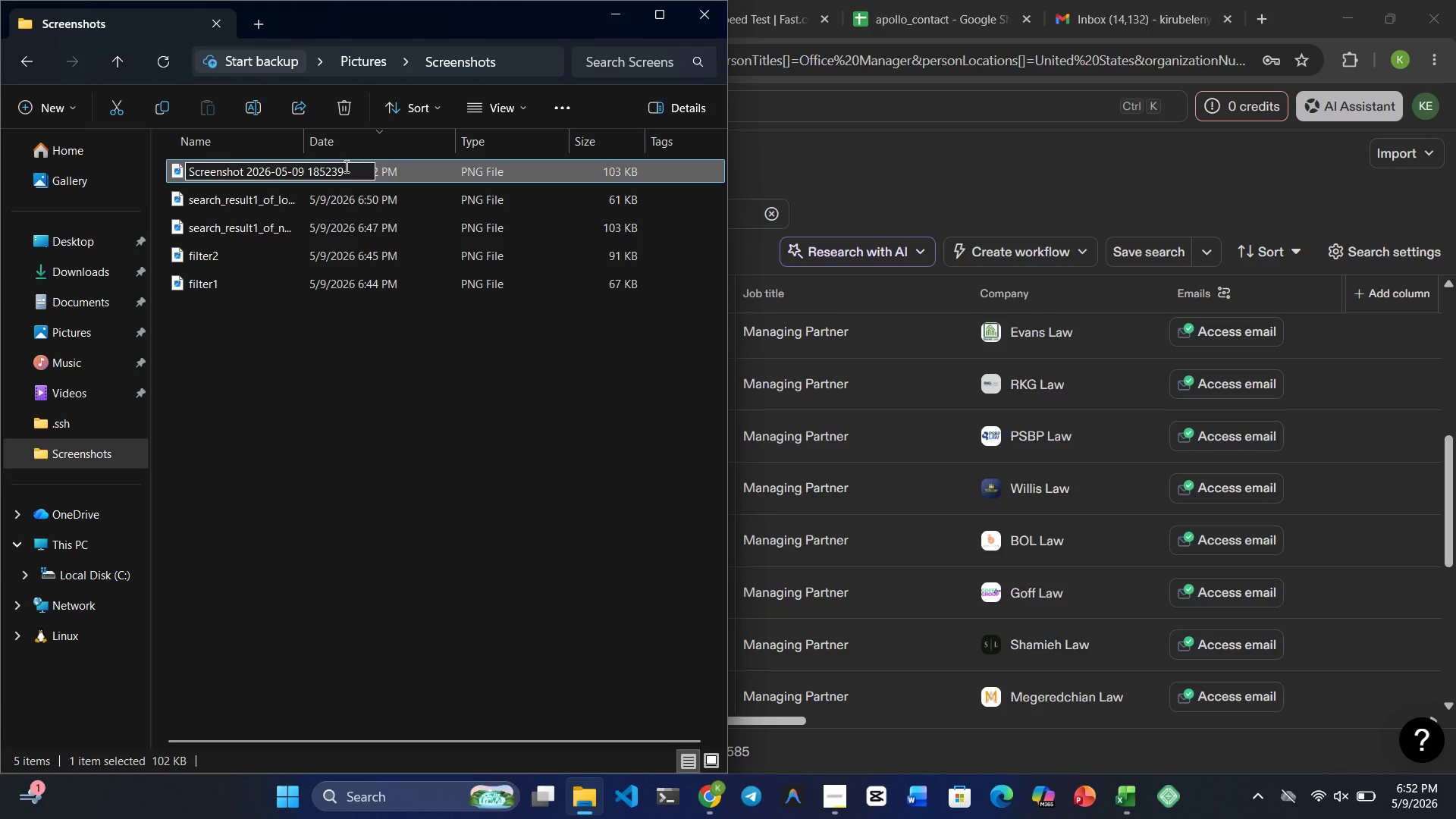 
left_click_drag(start_coordinate=[345, 166], to_coordinate=[142, 173])
 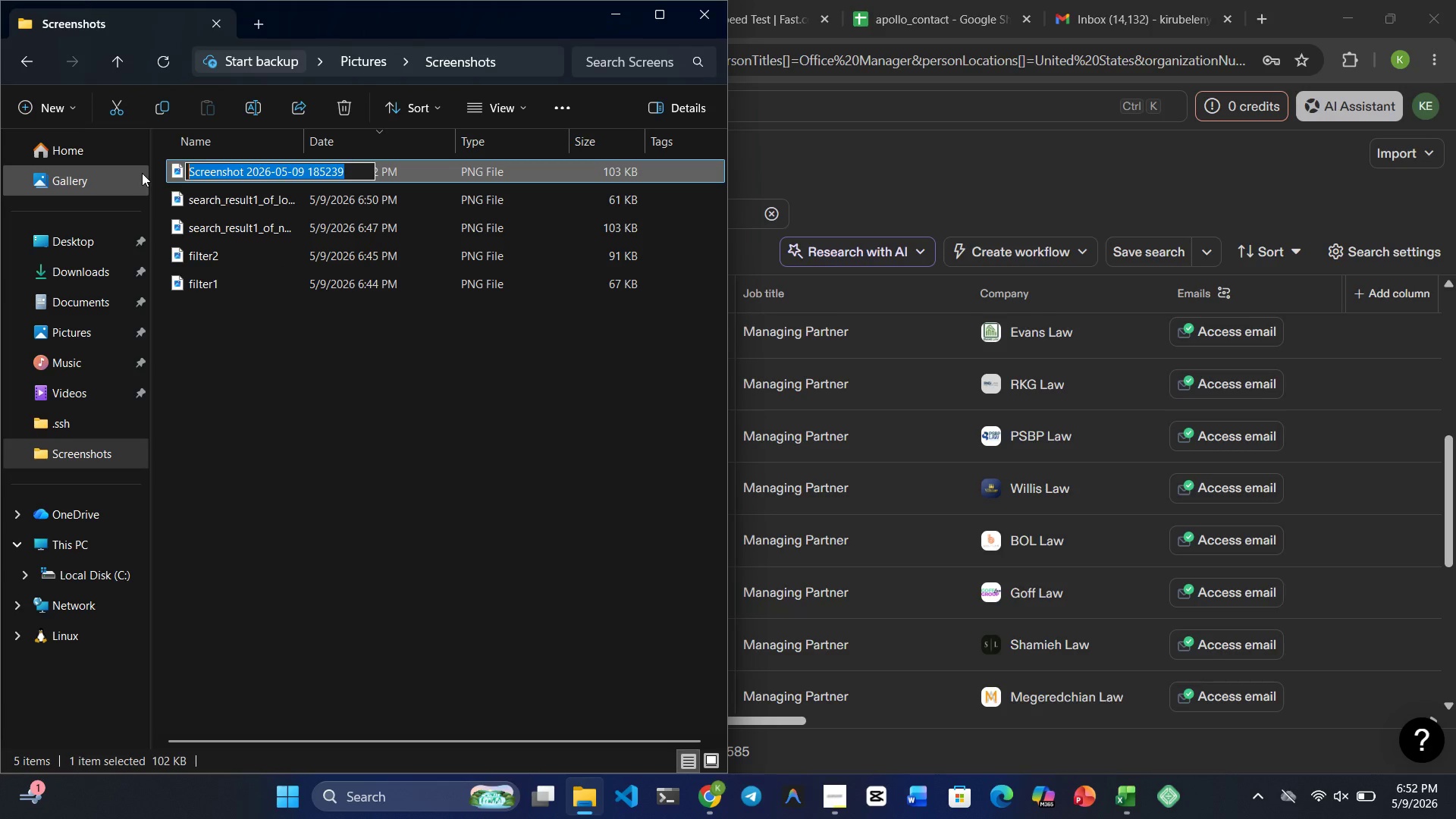 
key(Backspace)
 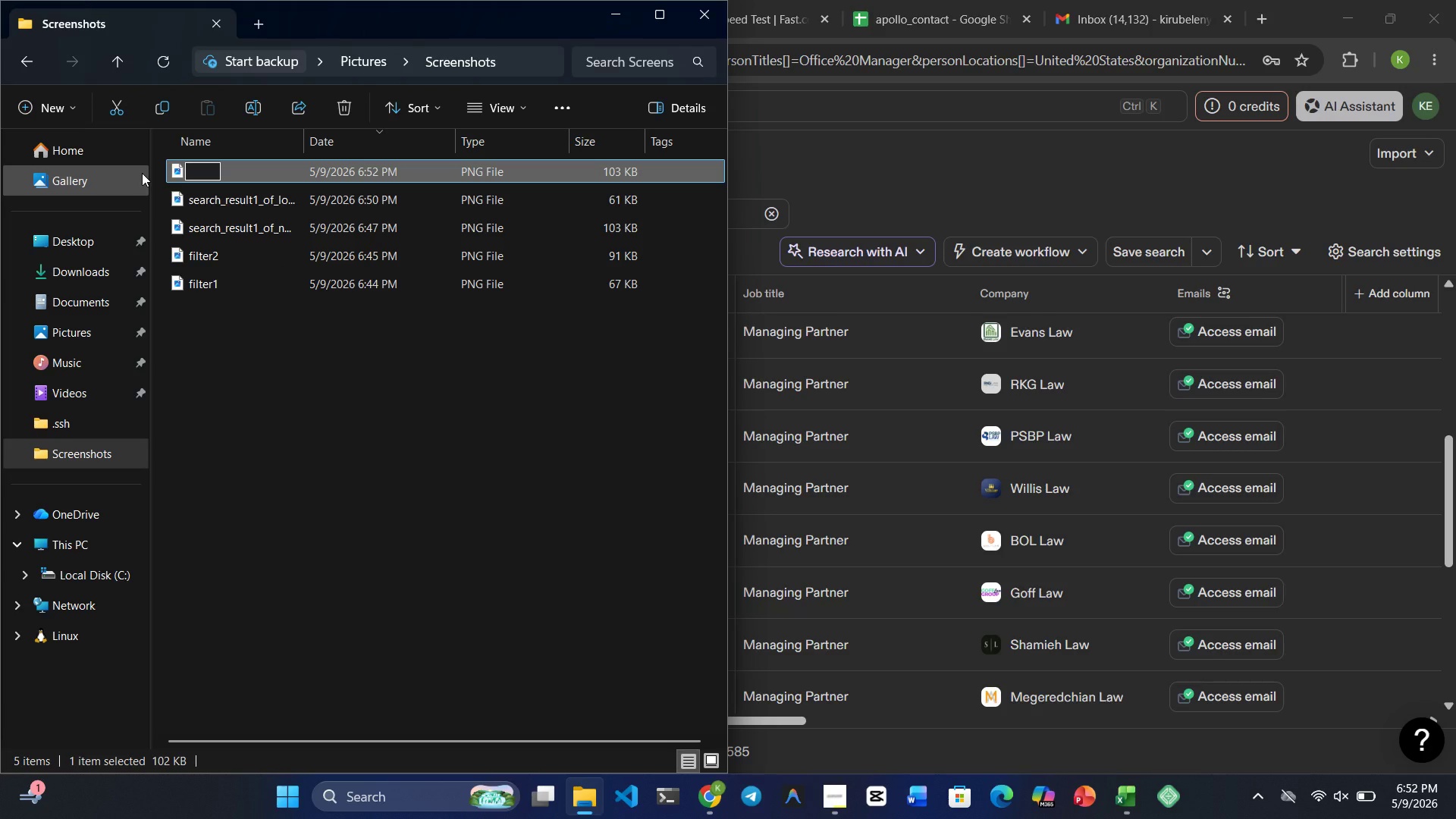 
key(Control+V)
 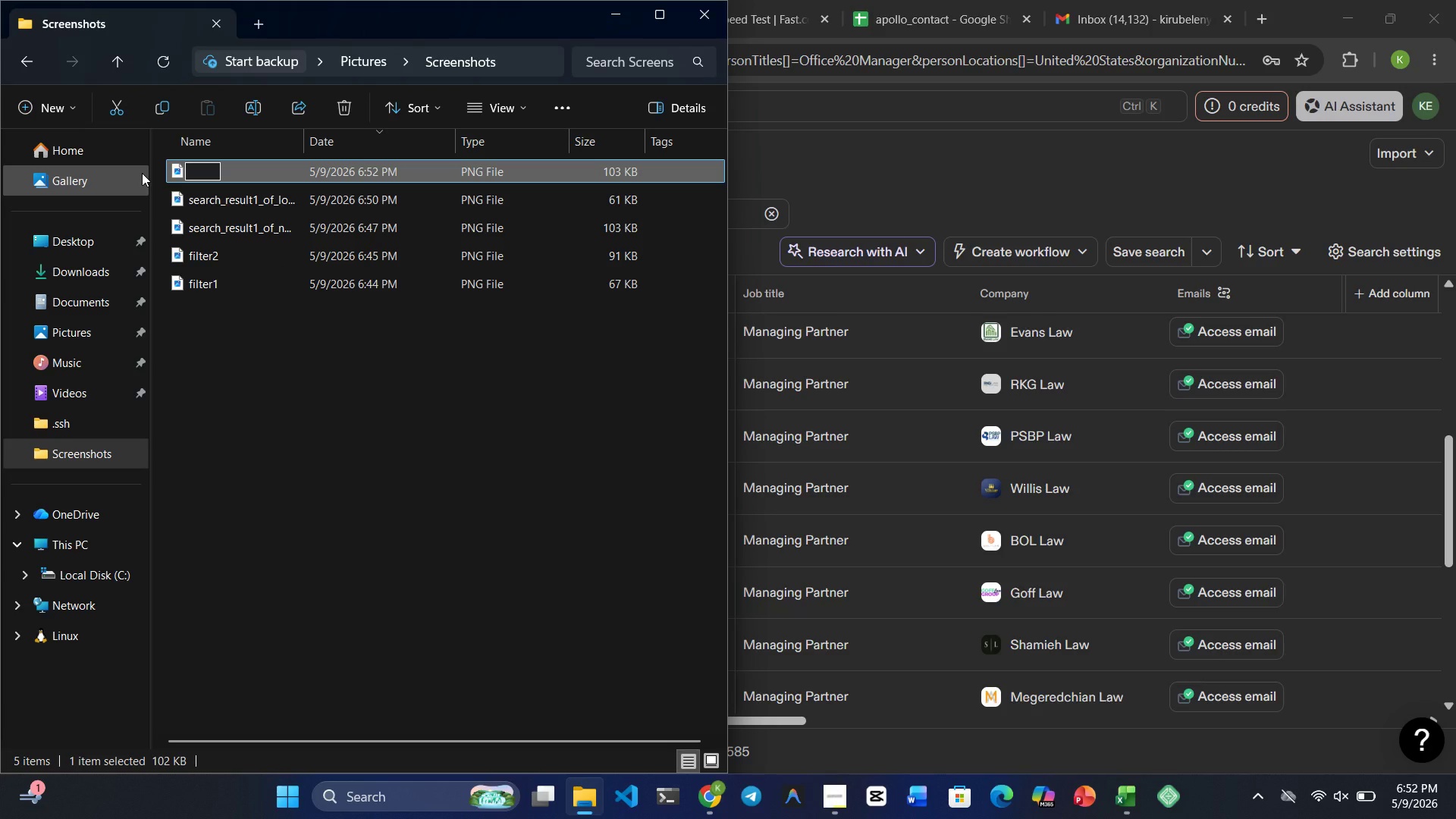 
hold_key(key=ControlRight, duration=0.39)
 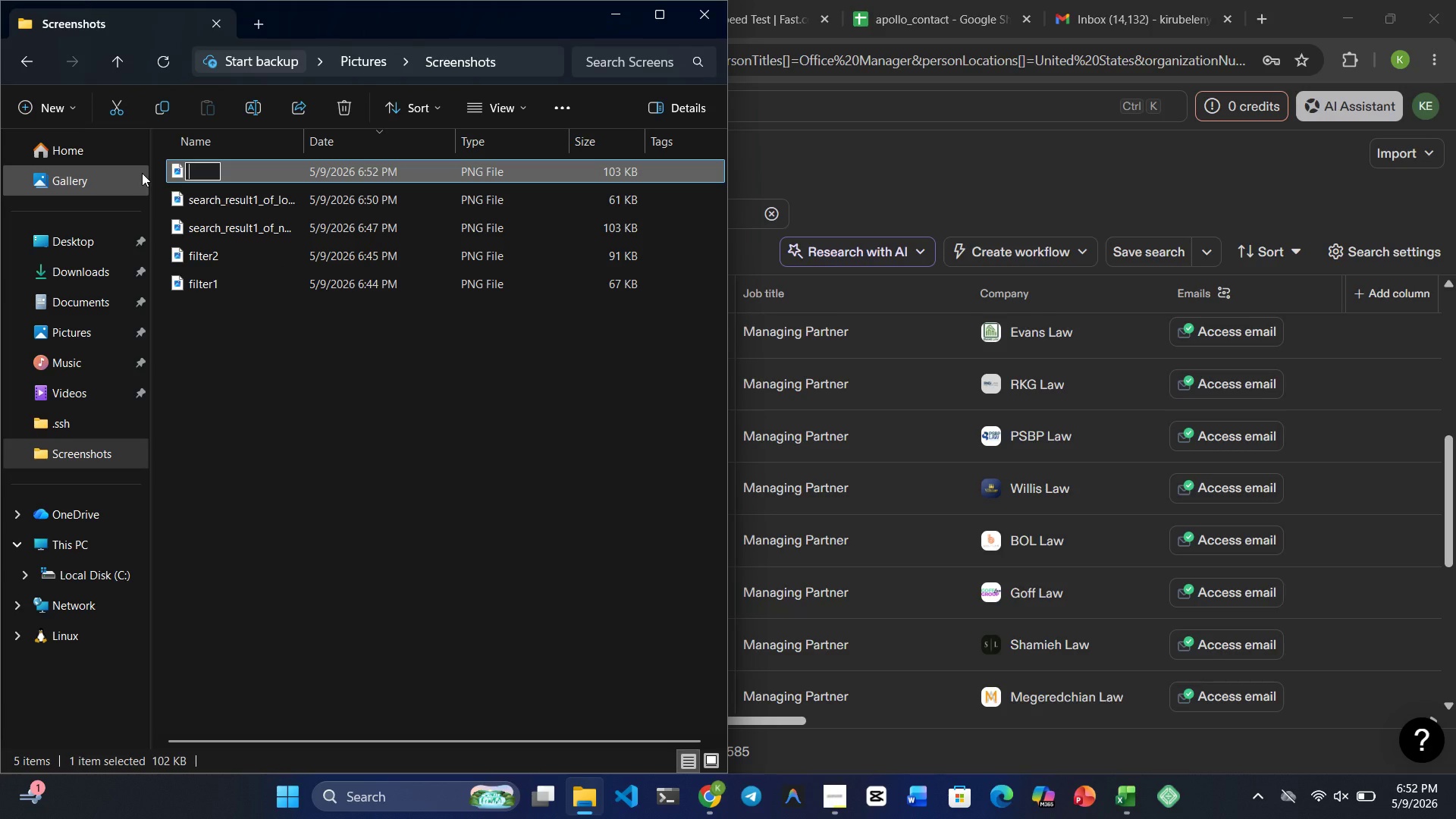 
key(Control+V)
 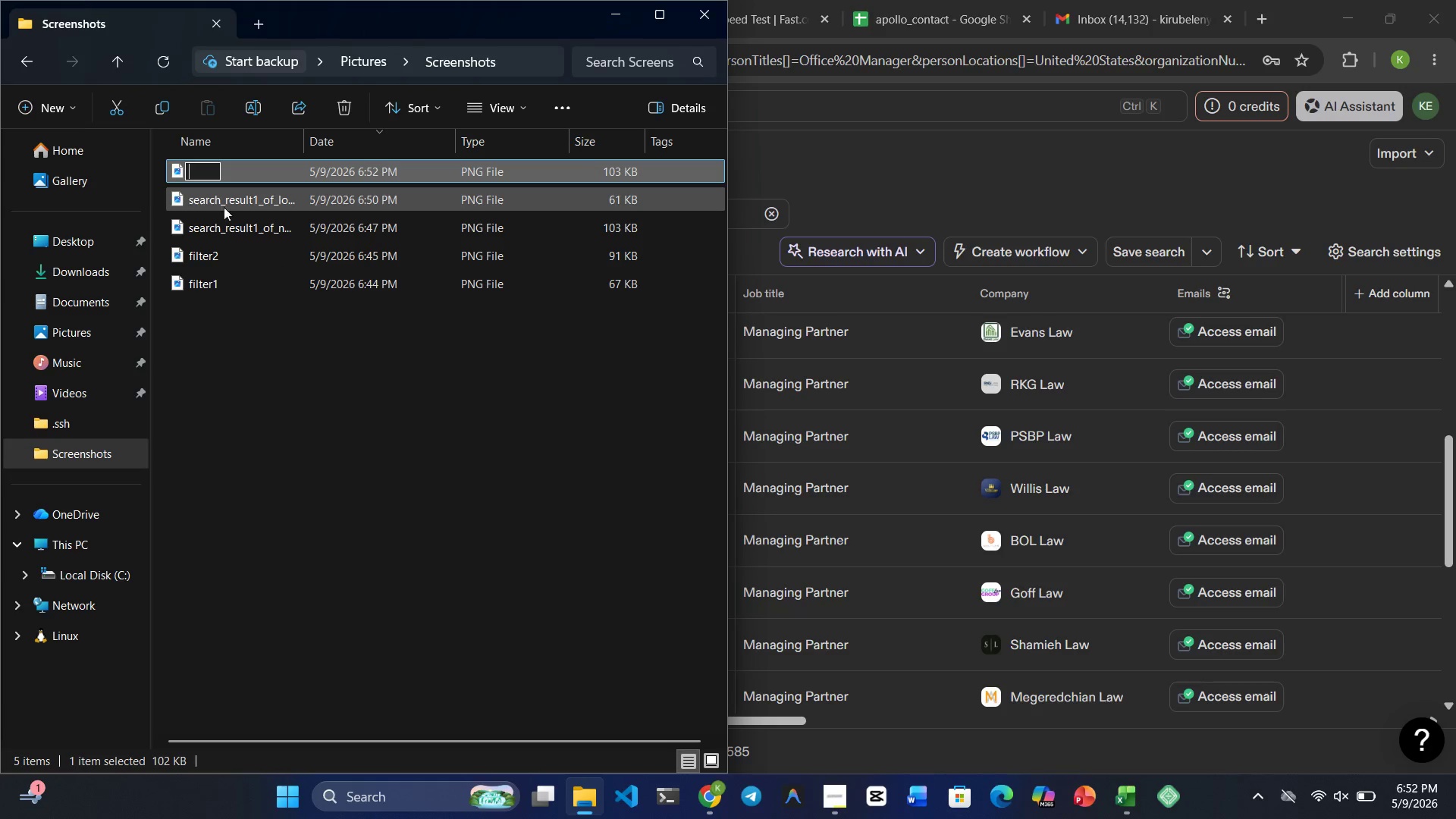 
left_click([249, 206])
 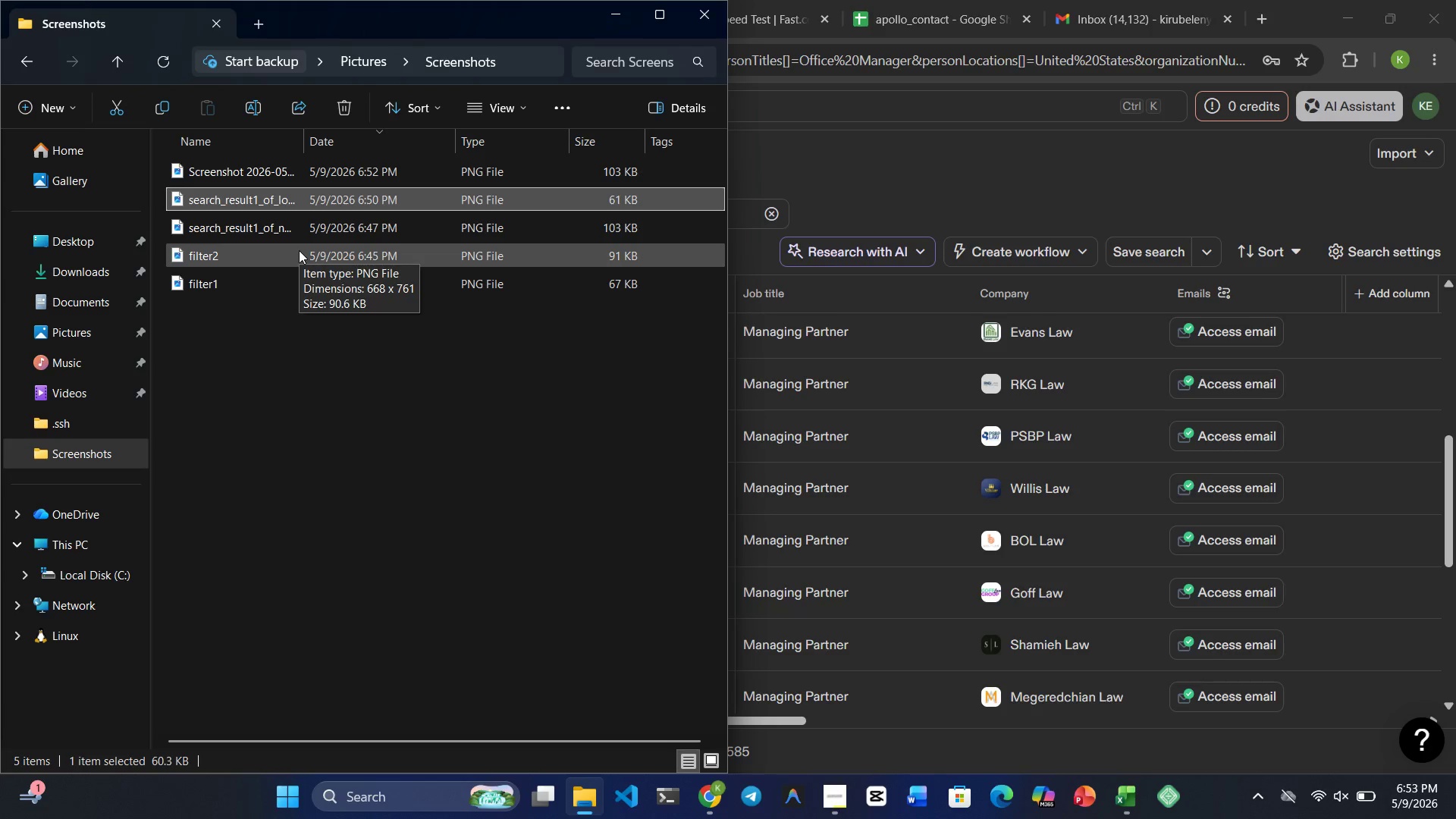 
wait(5.42)
 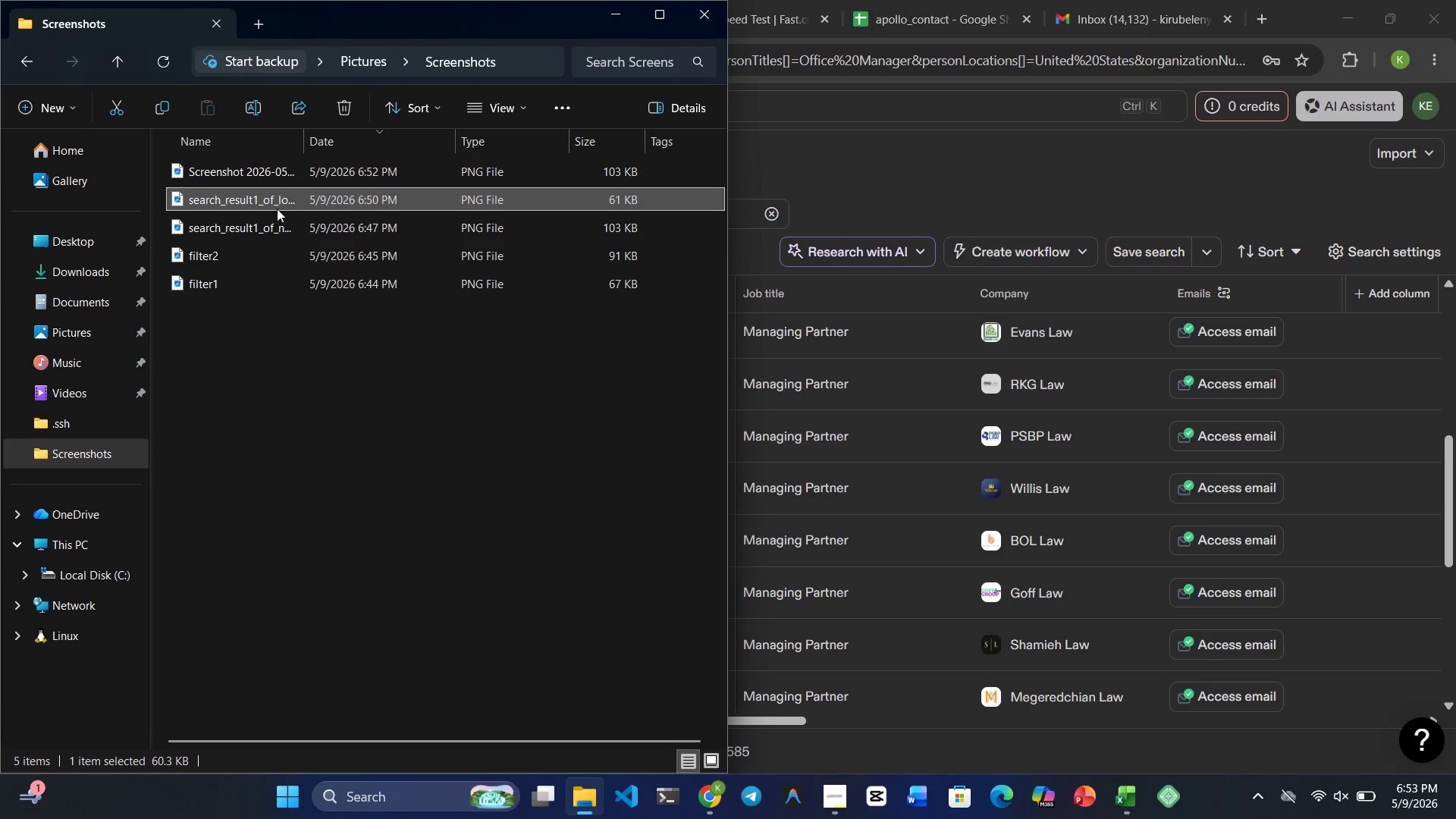 
left_click([311, 226])
 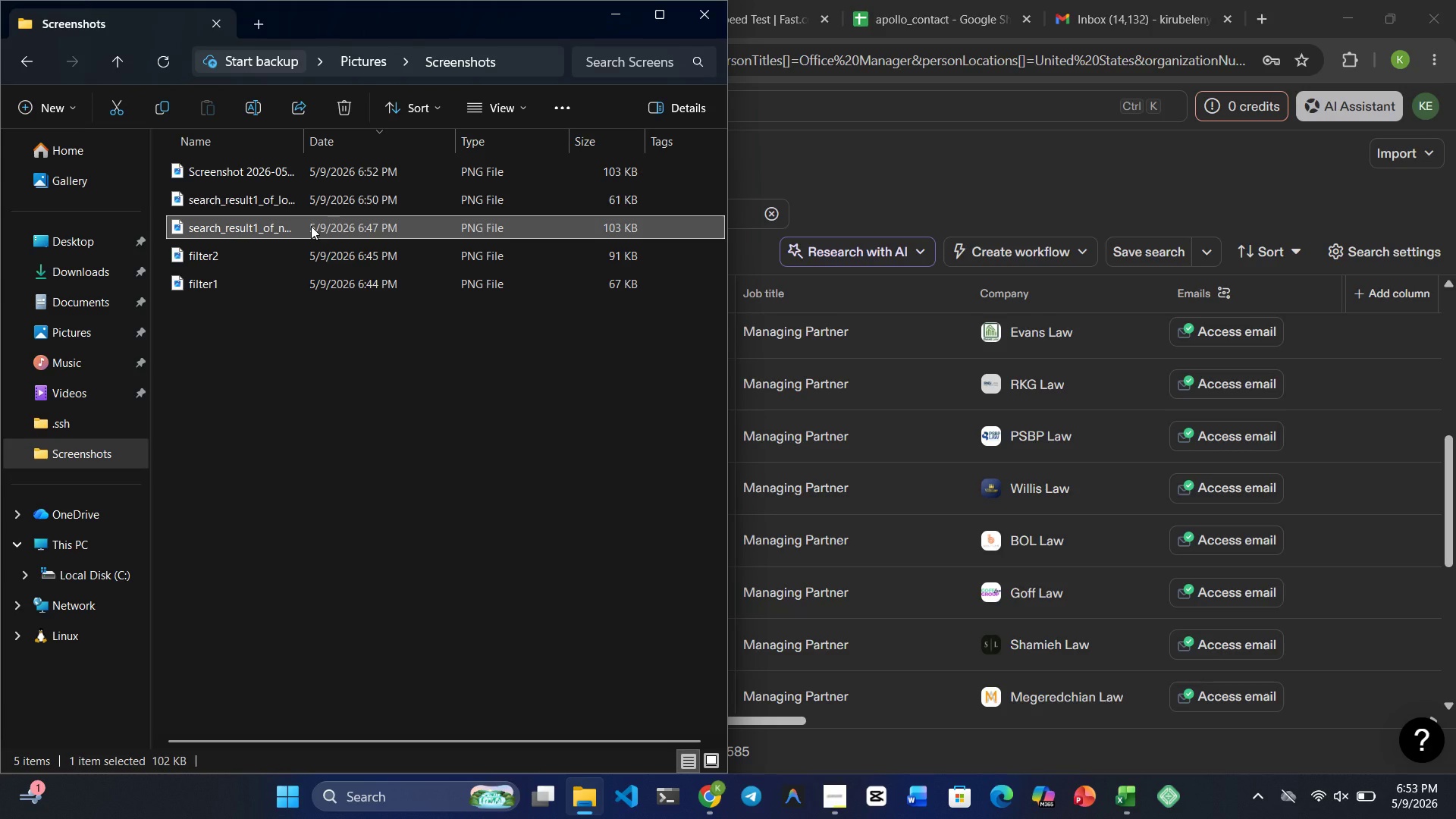 
double_click([311, 226])
 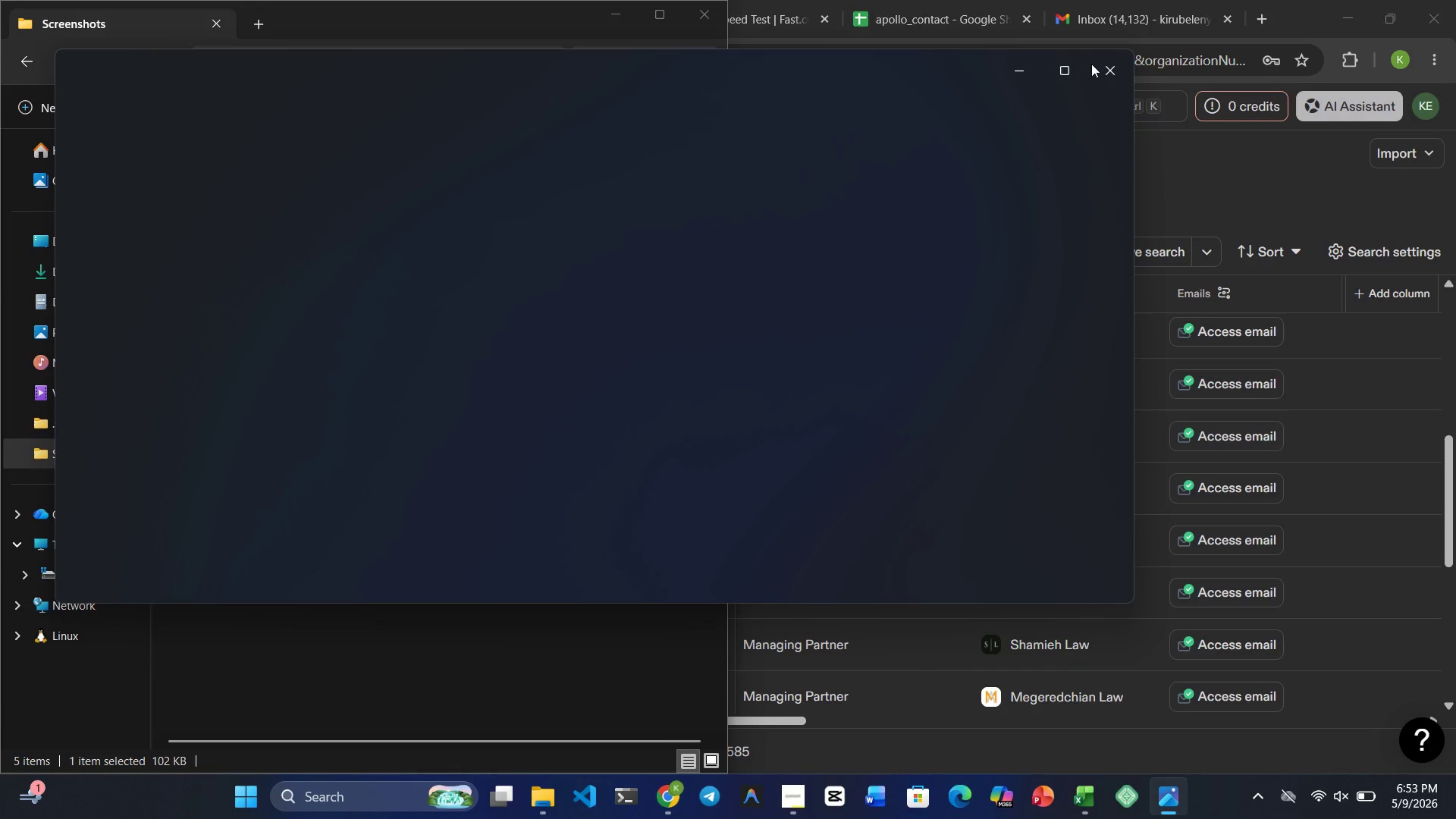 
left_click([1108, 67])
 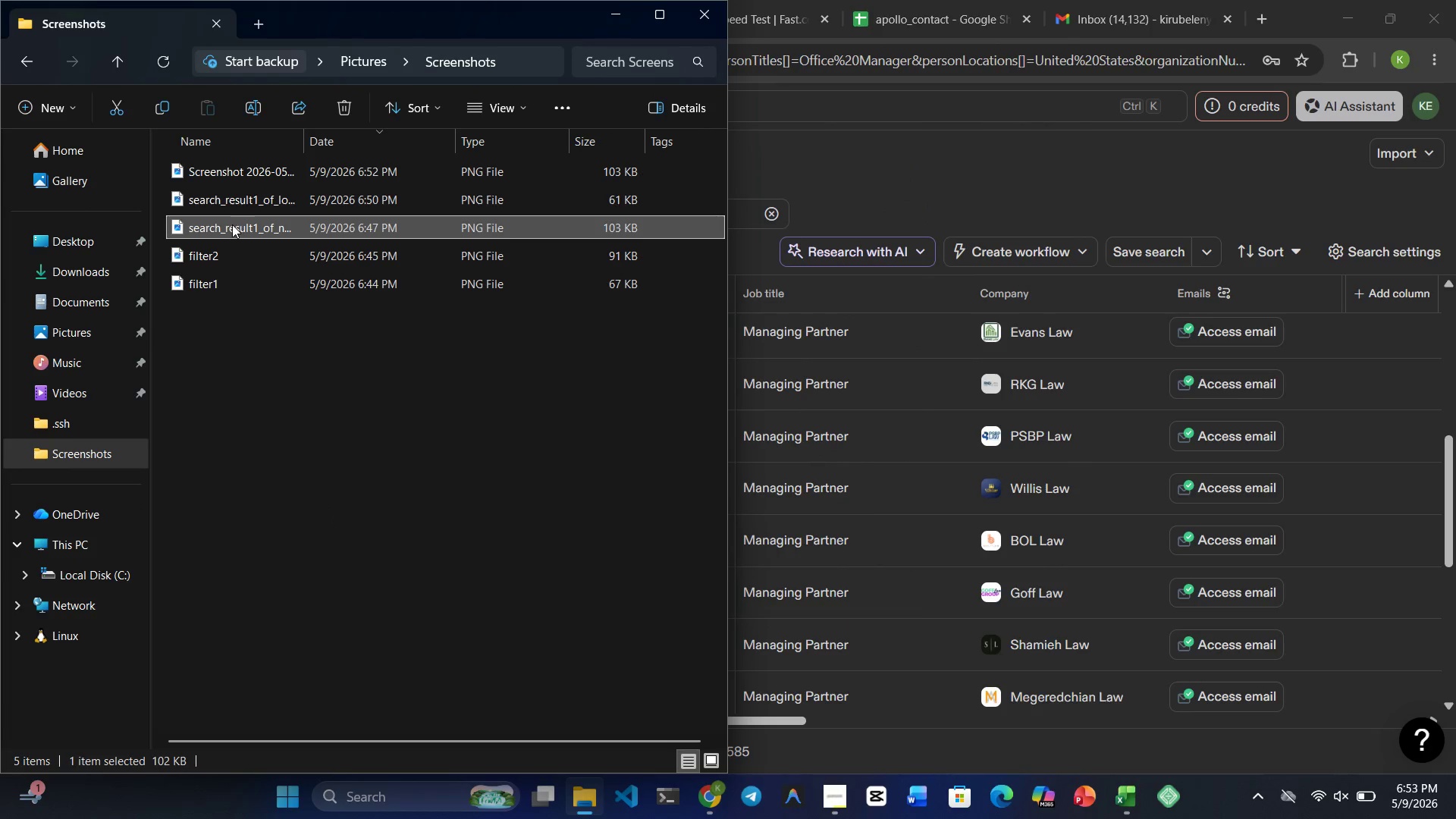 
double_click([231, 222])
 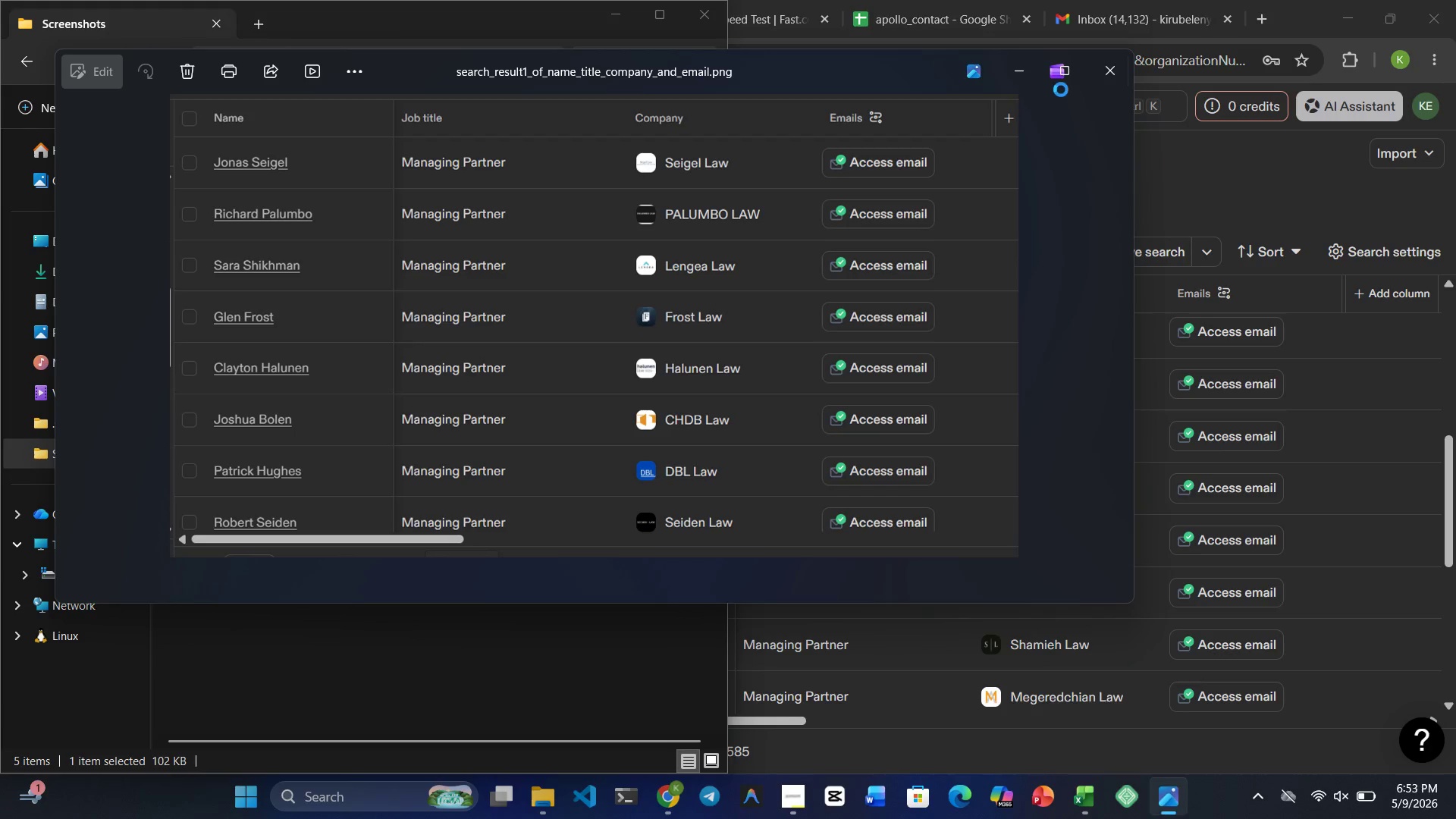 
left_click([1104, 83])
 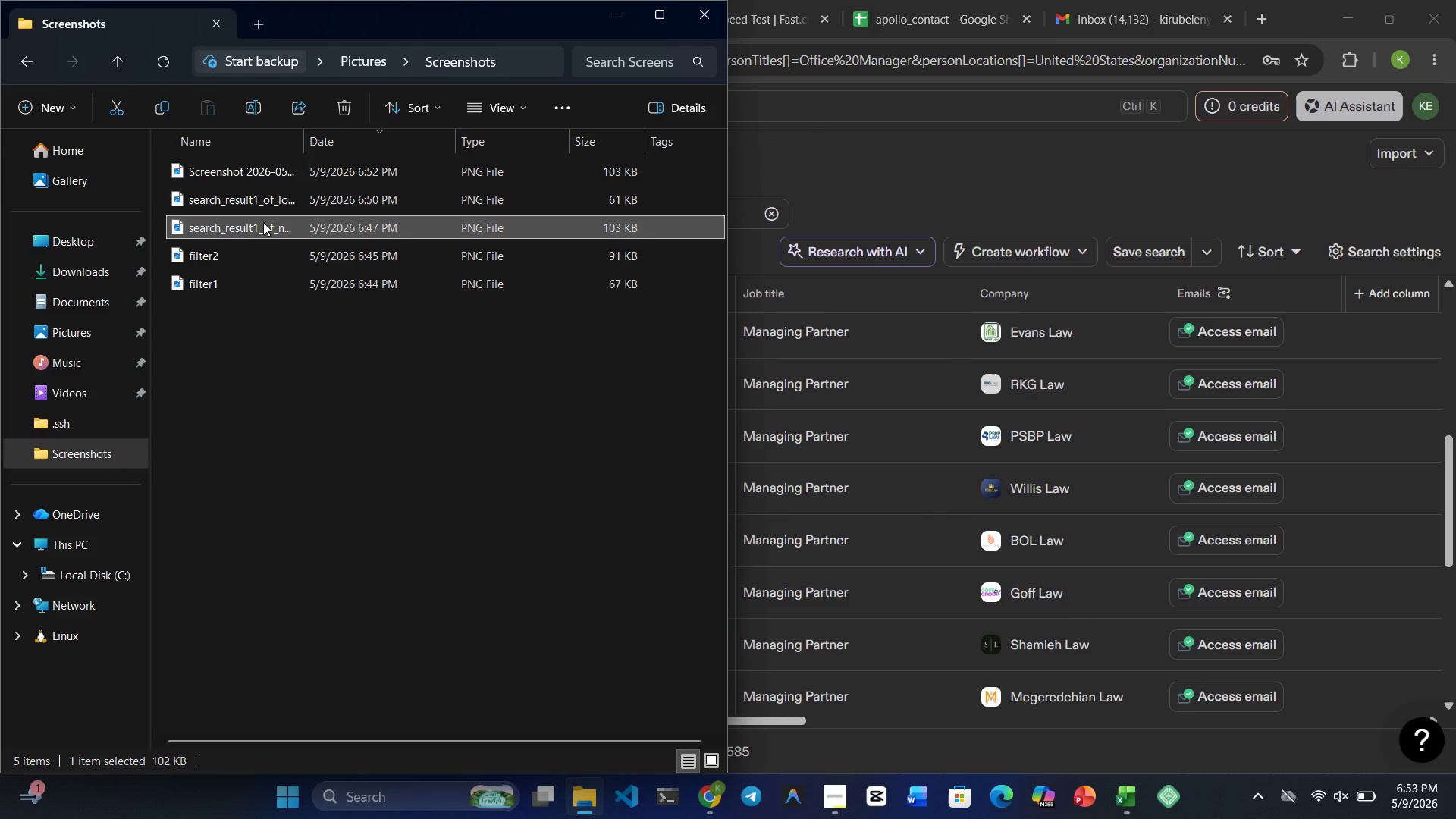 
right_click([263, 222])
 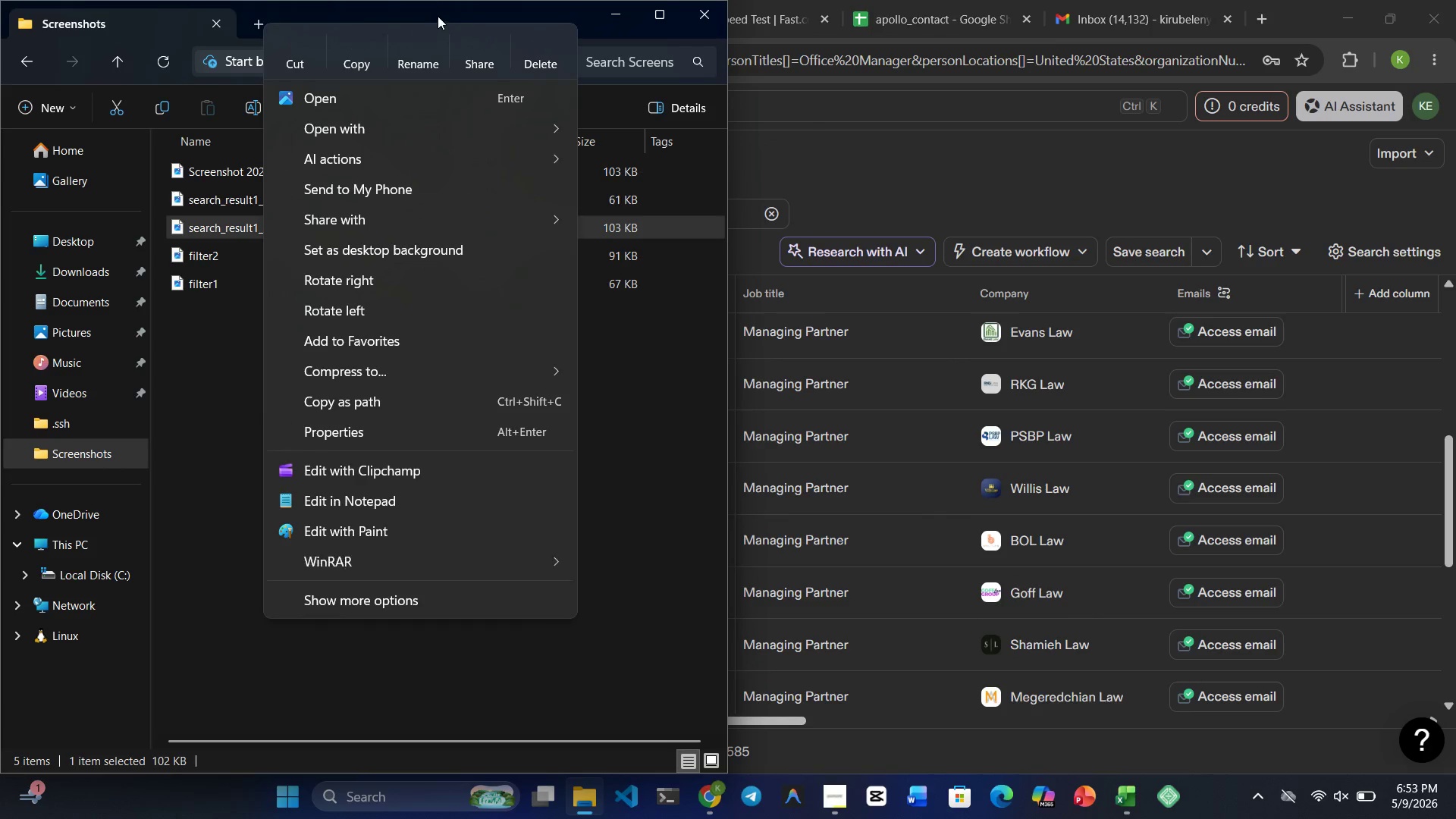 
left_click([413, 53])
 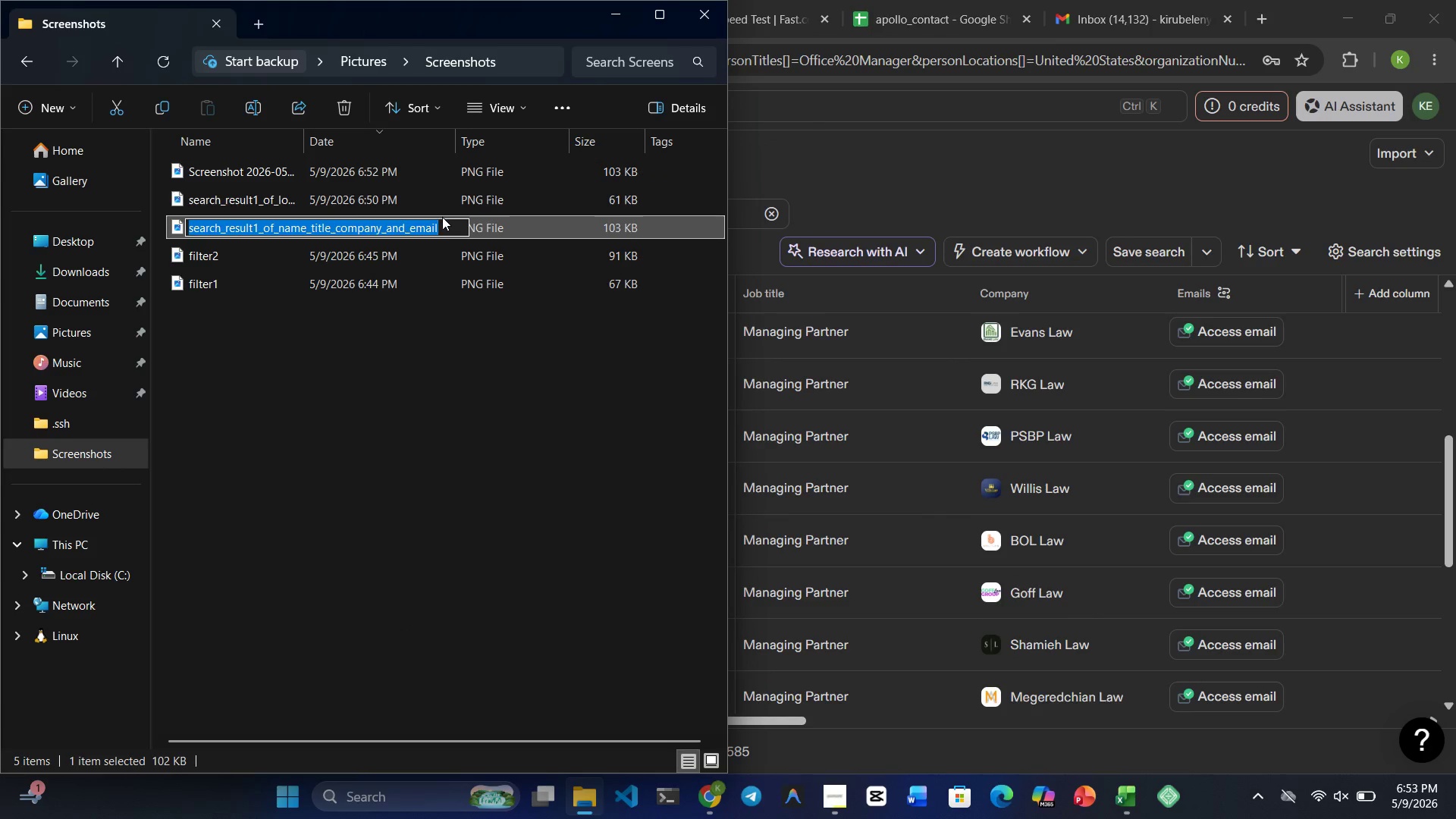 
key(Control+ControlRight)
 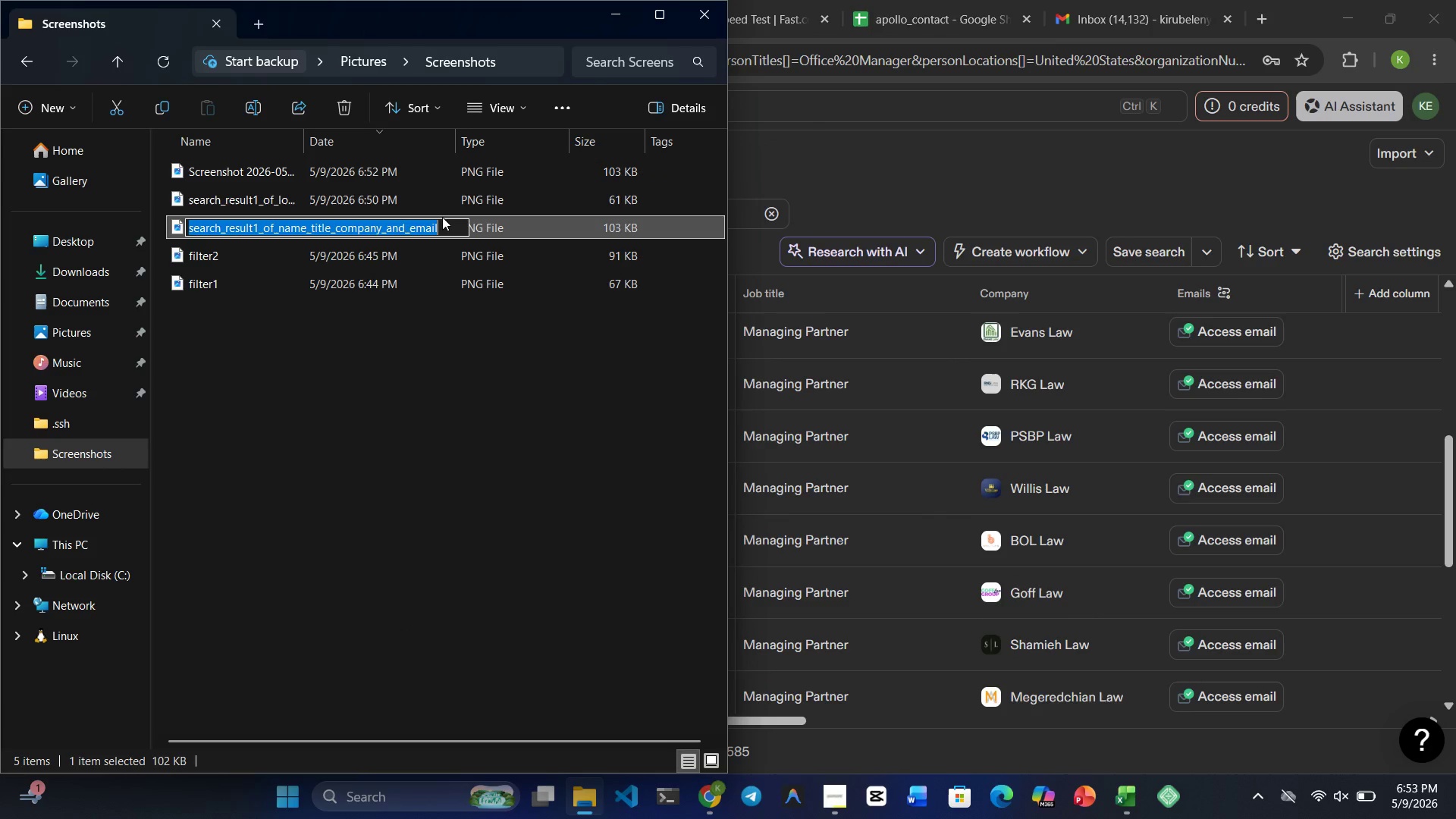 
key(Control+C)
 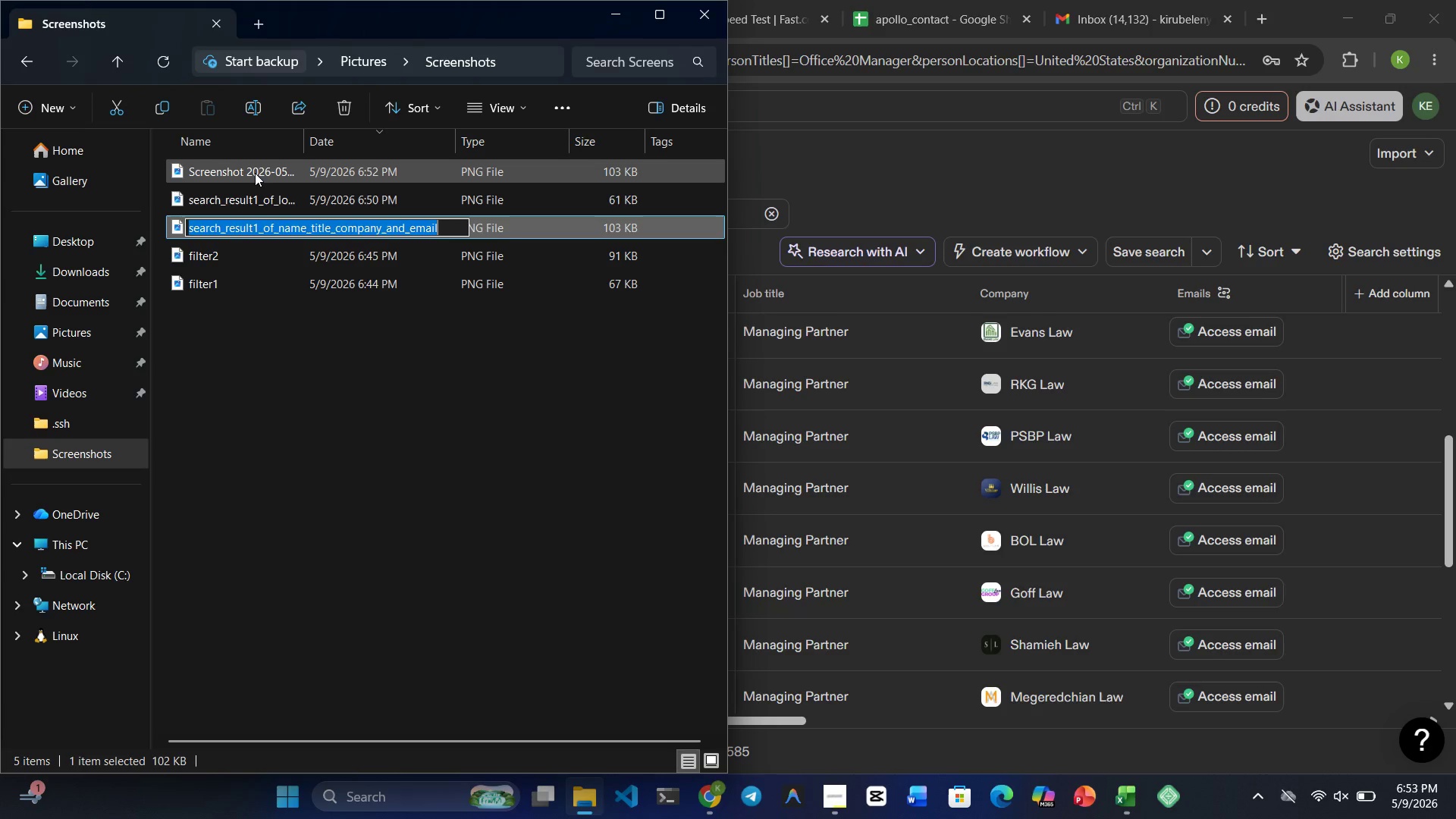 
left_click([255, 173])
 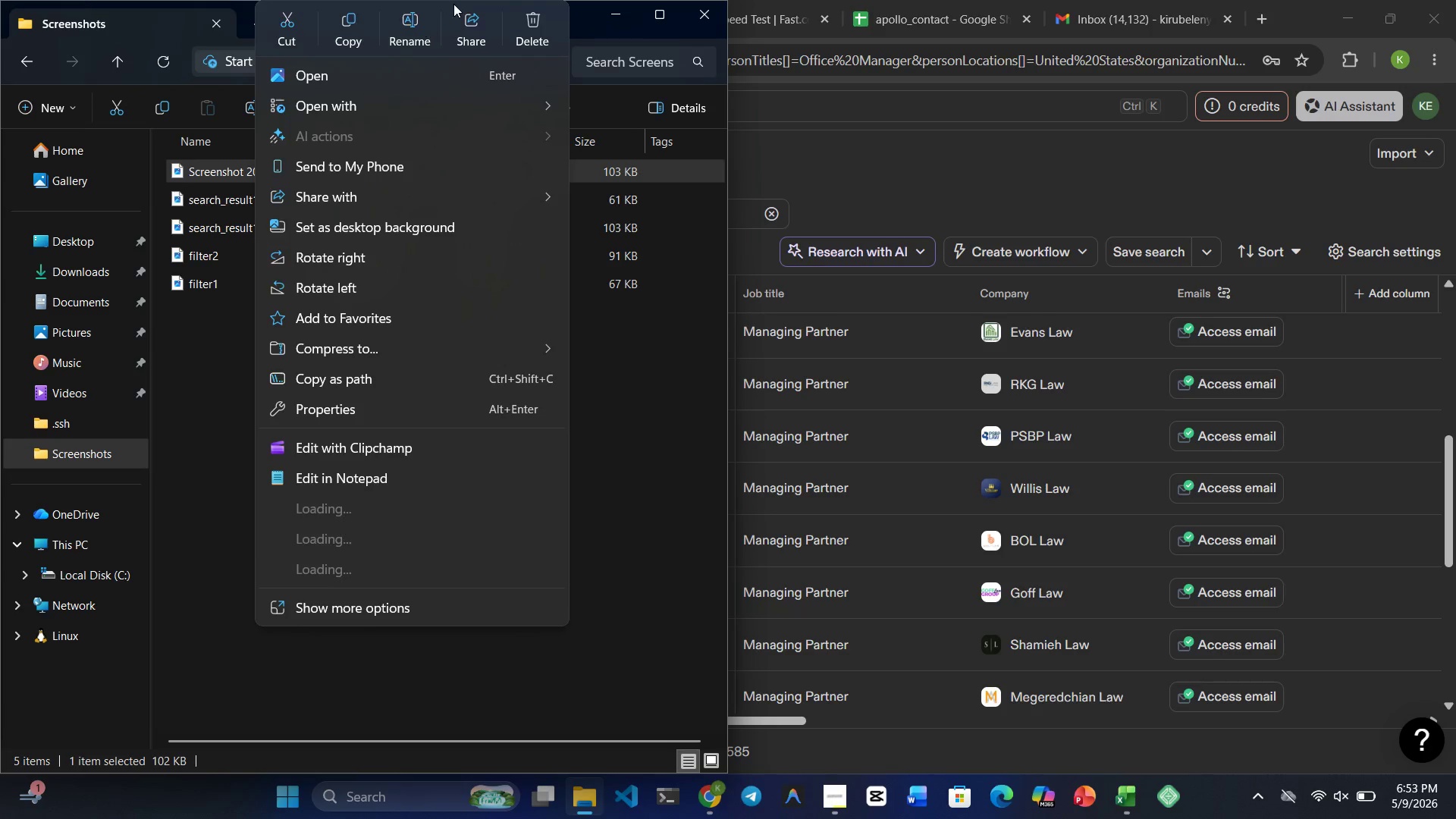 
left_click([390, 32])
 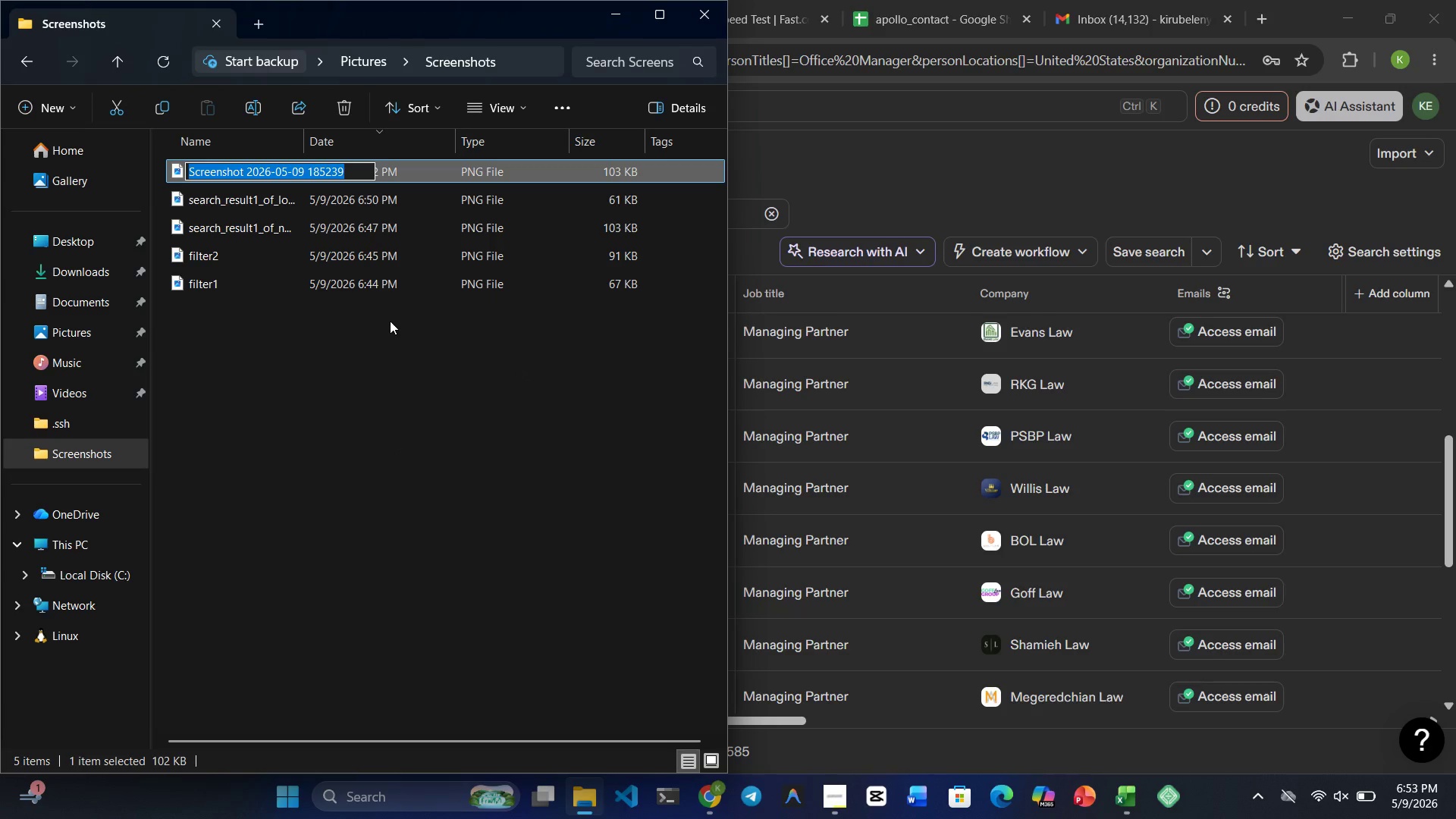 
key(Control+V)
 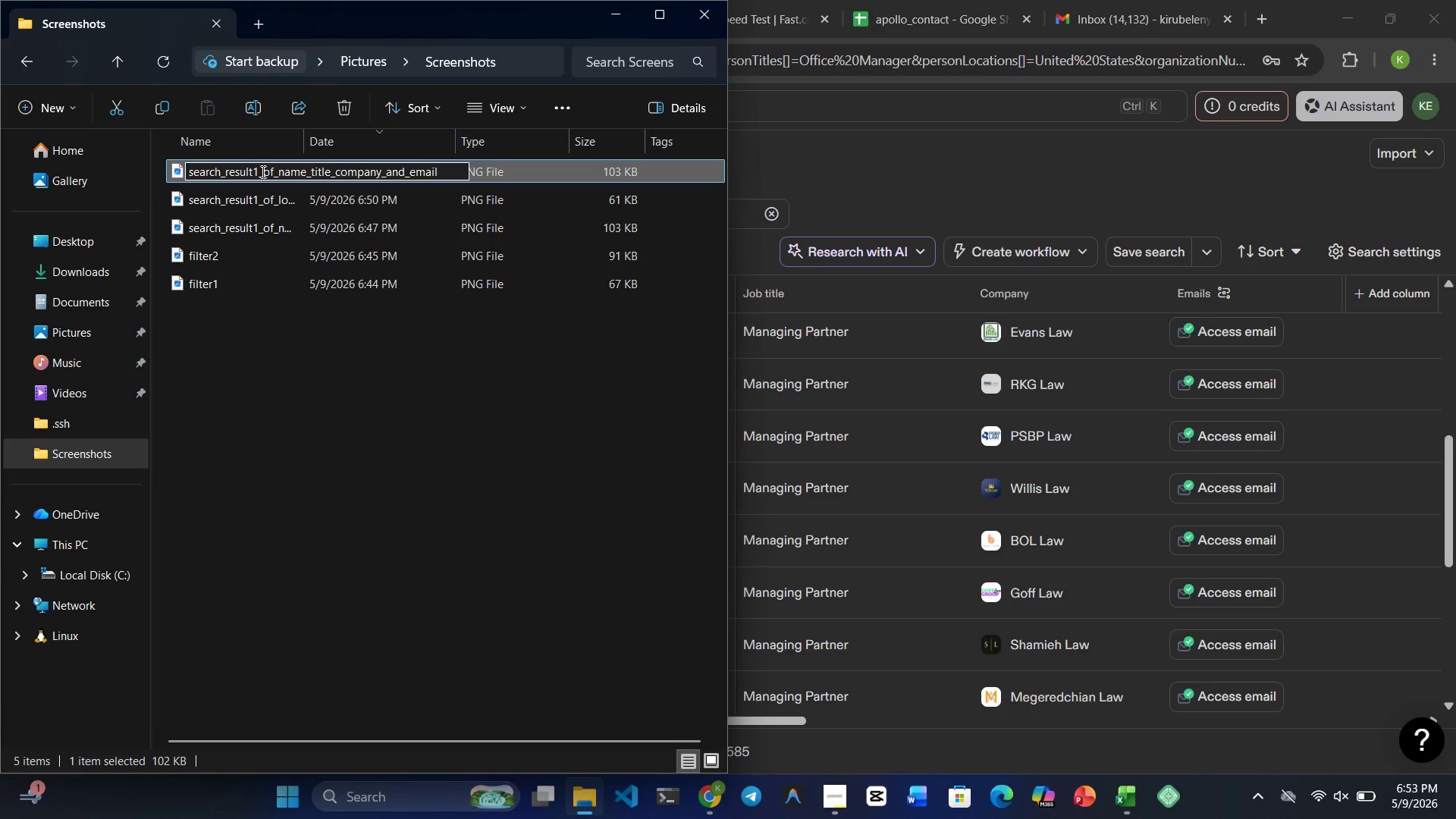 
left_click([259, 169])
 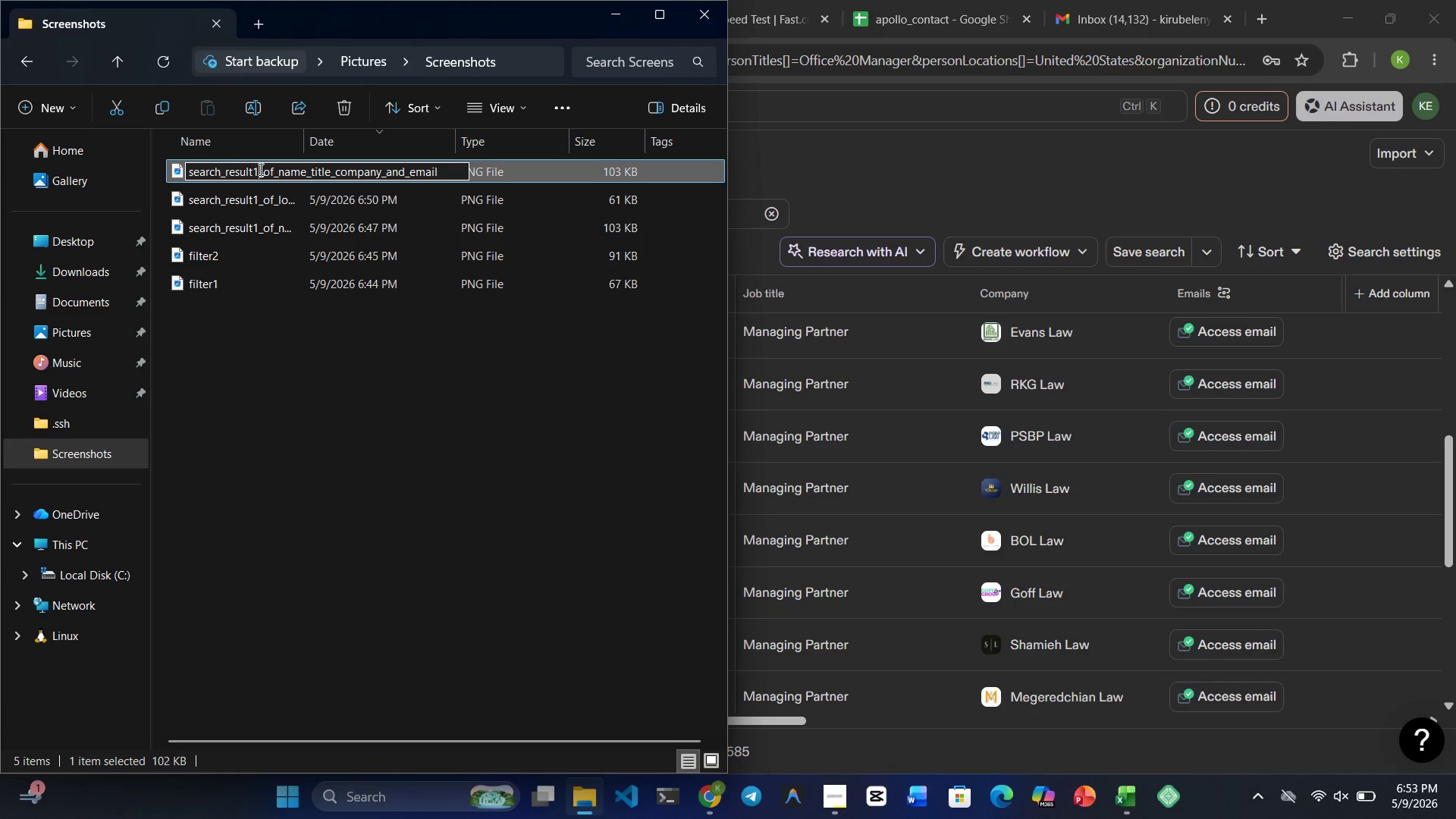 
key(Backspace)
 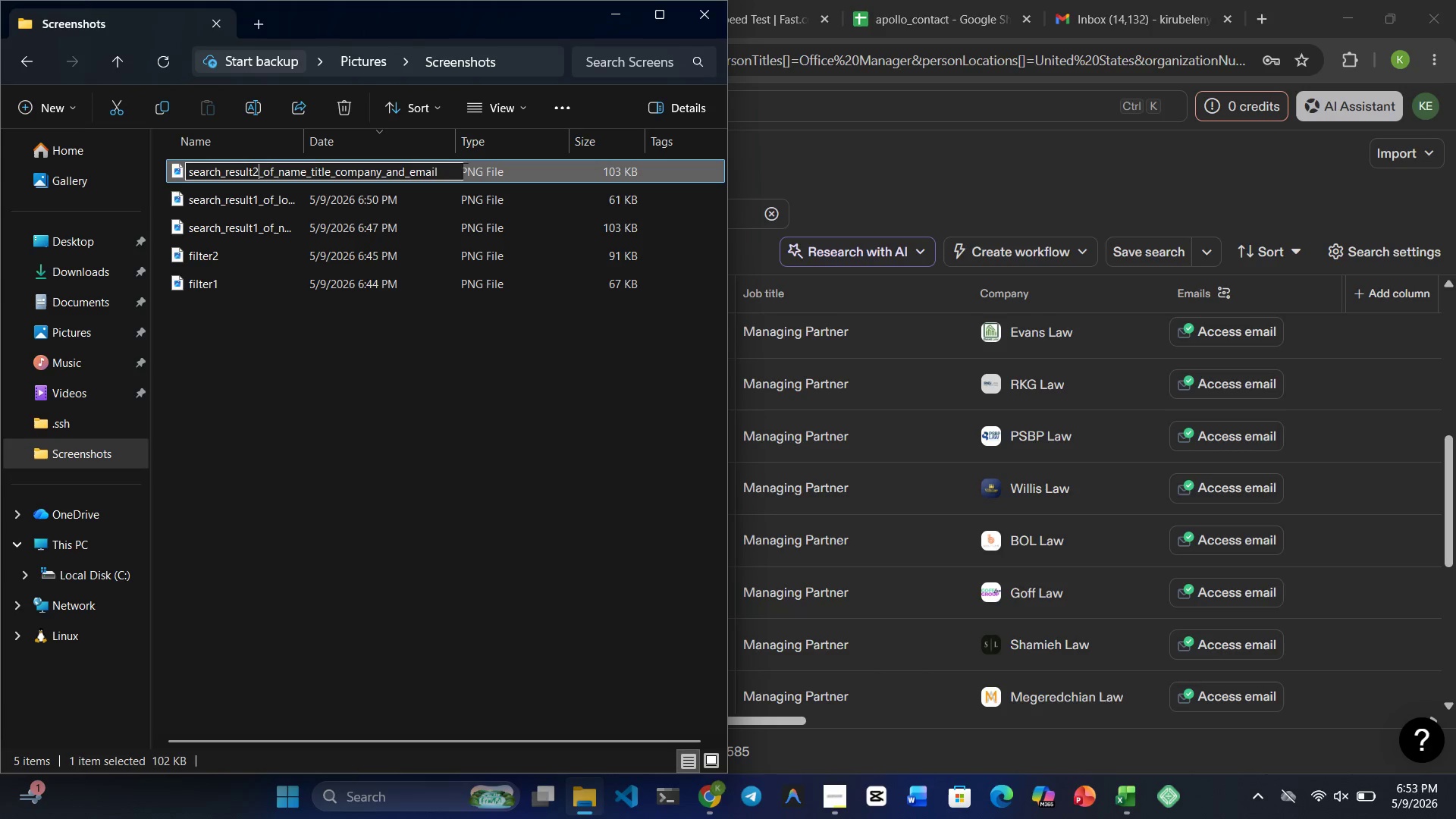 
key(2)
 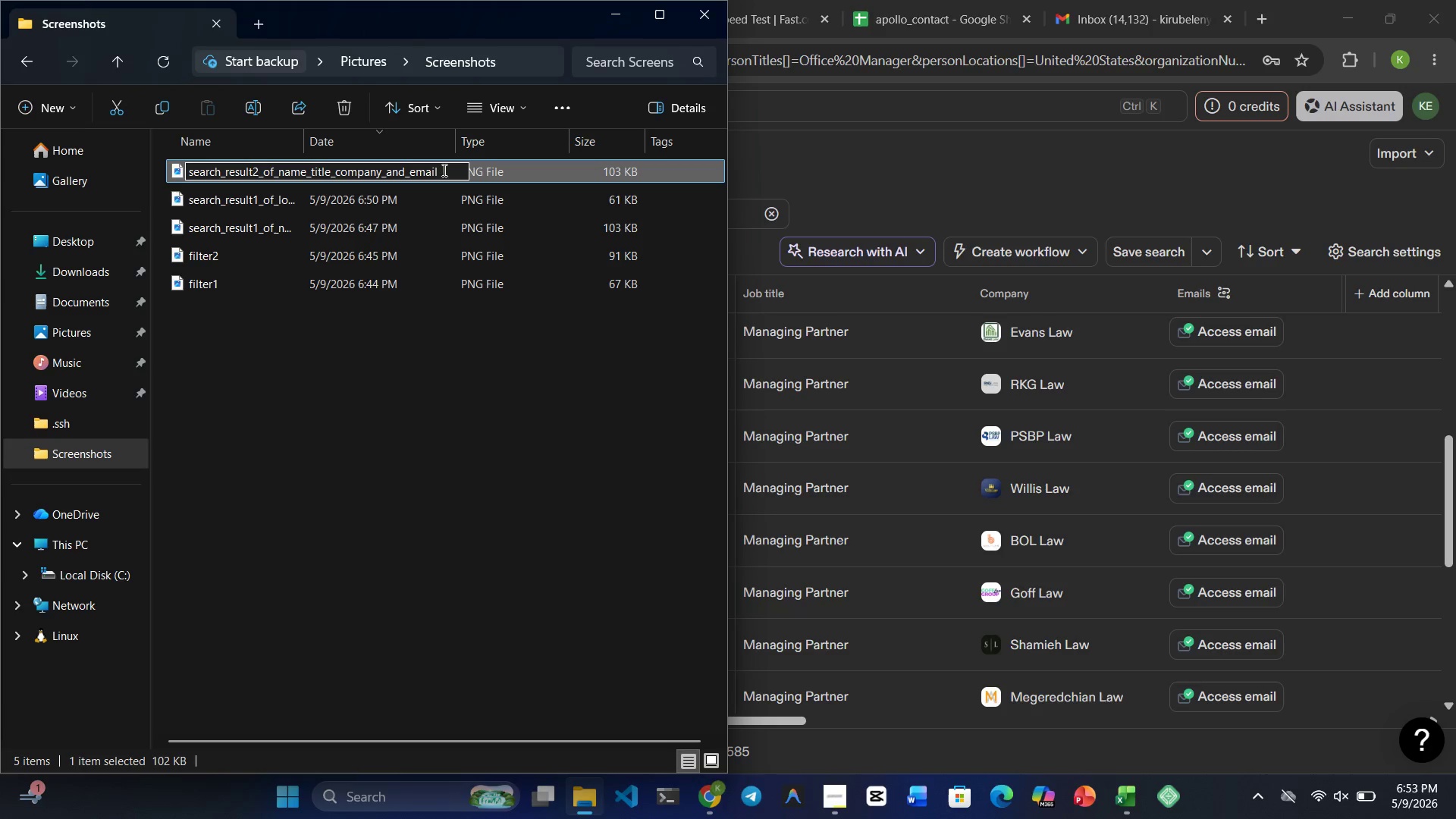 
left_click([443, 171])
 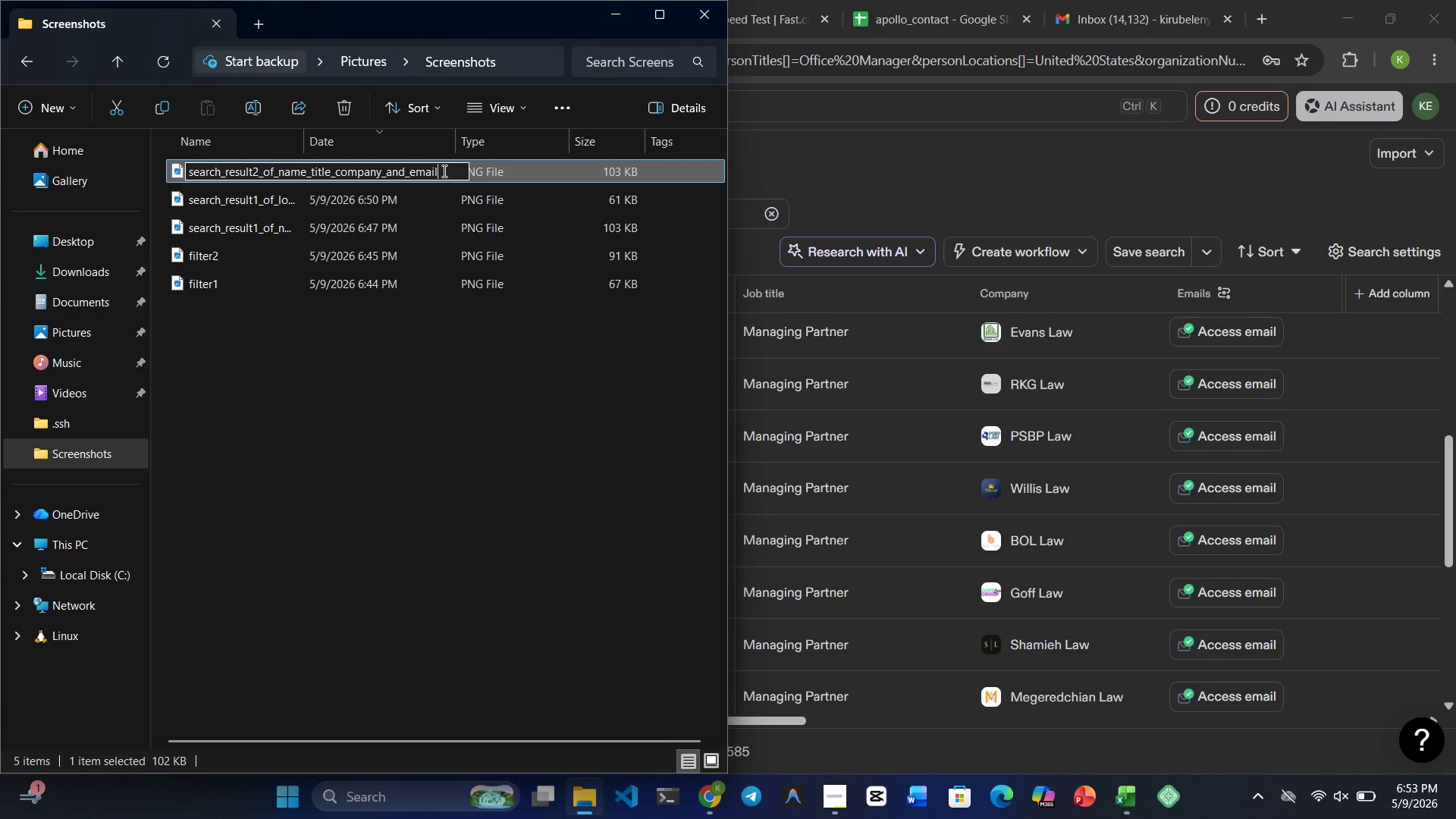 
key(Enter)
 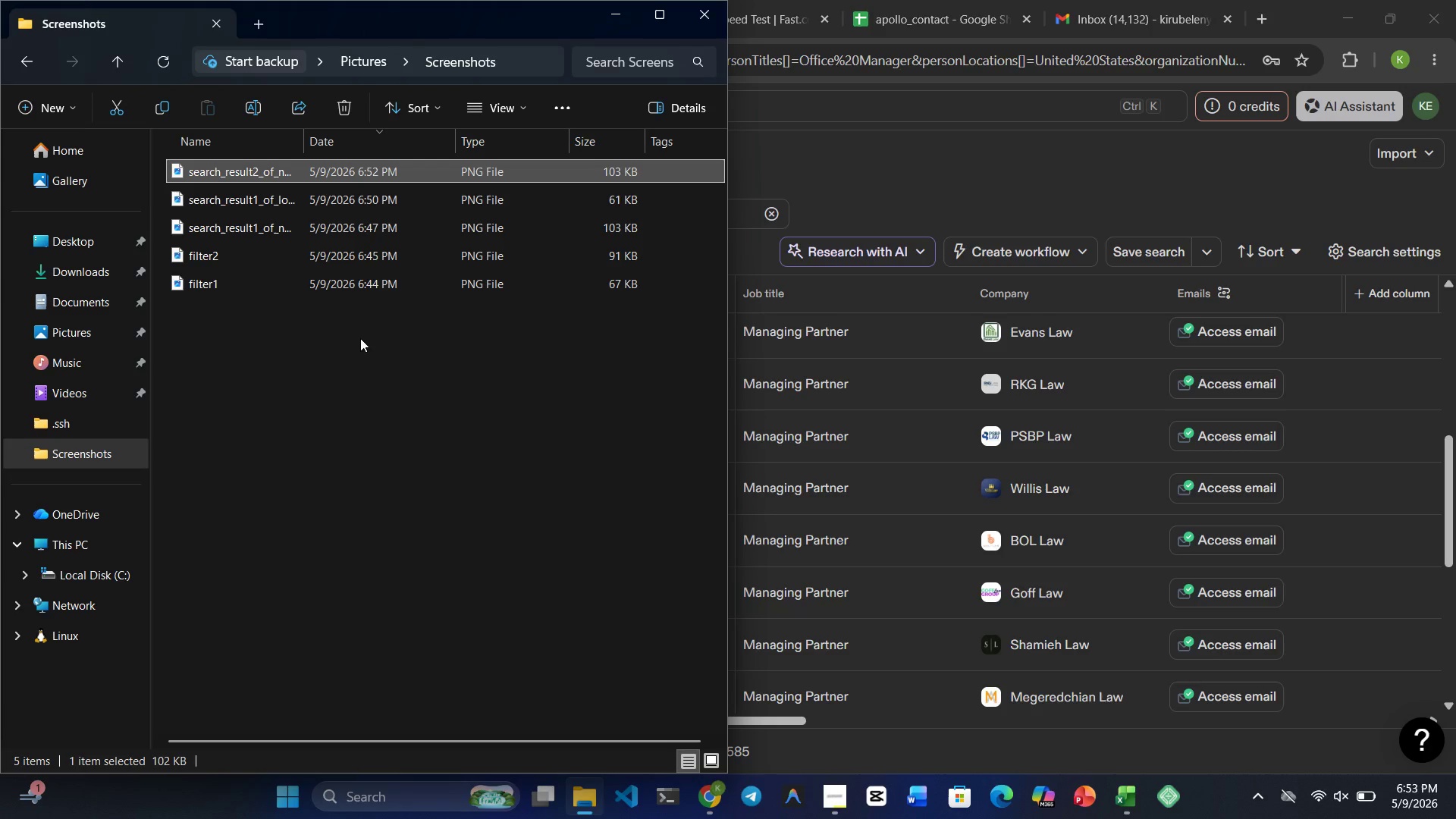 
wait(15.72)
 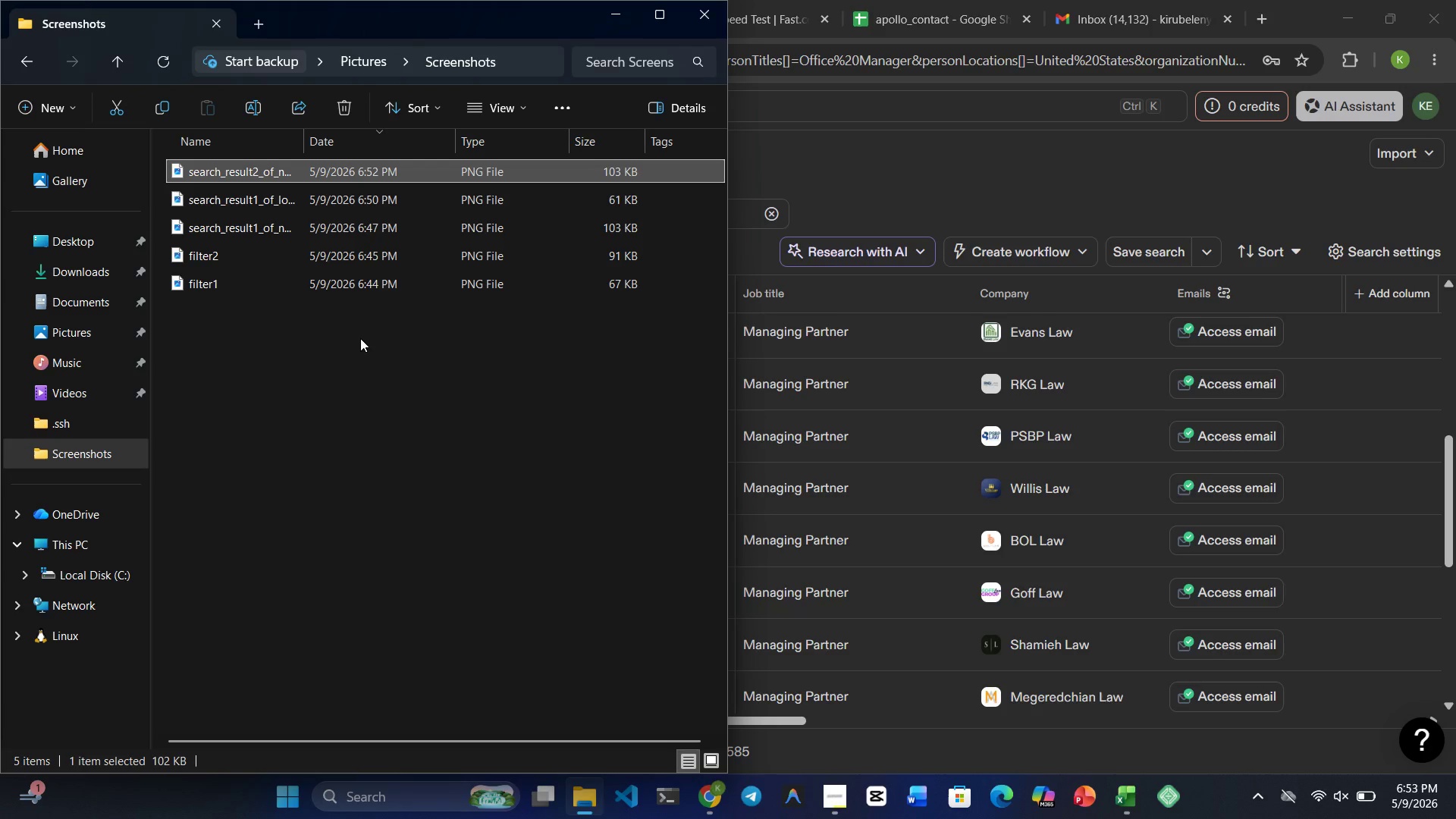 
key(Meta+4)
 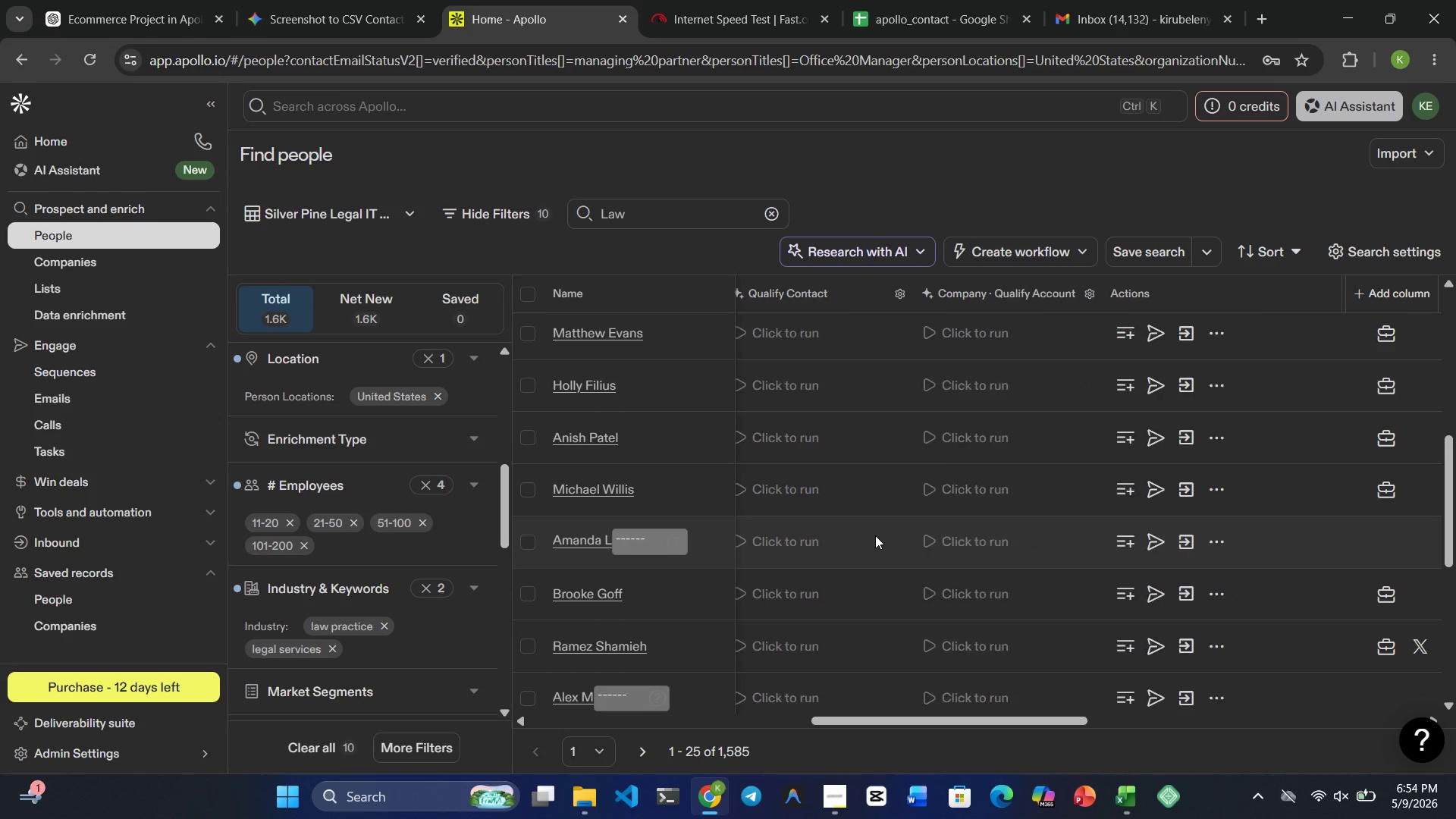 
wait(39.39)
 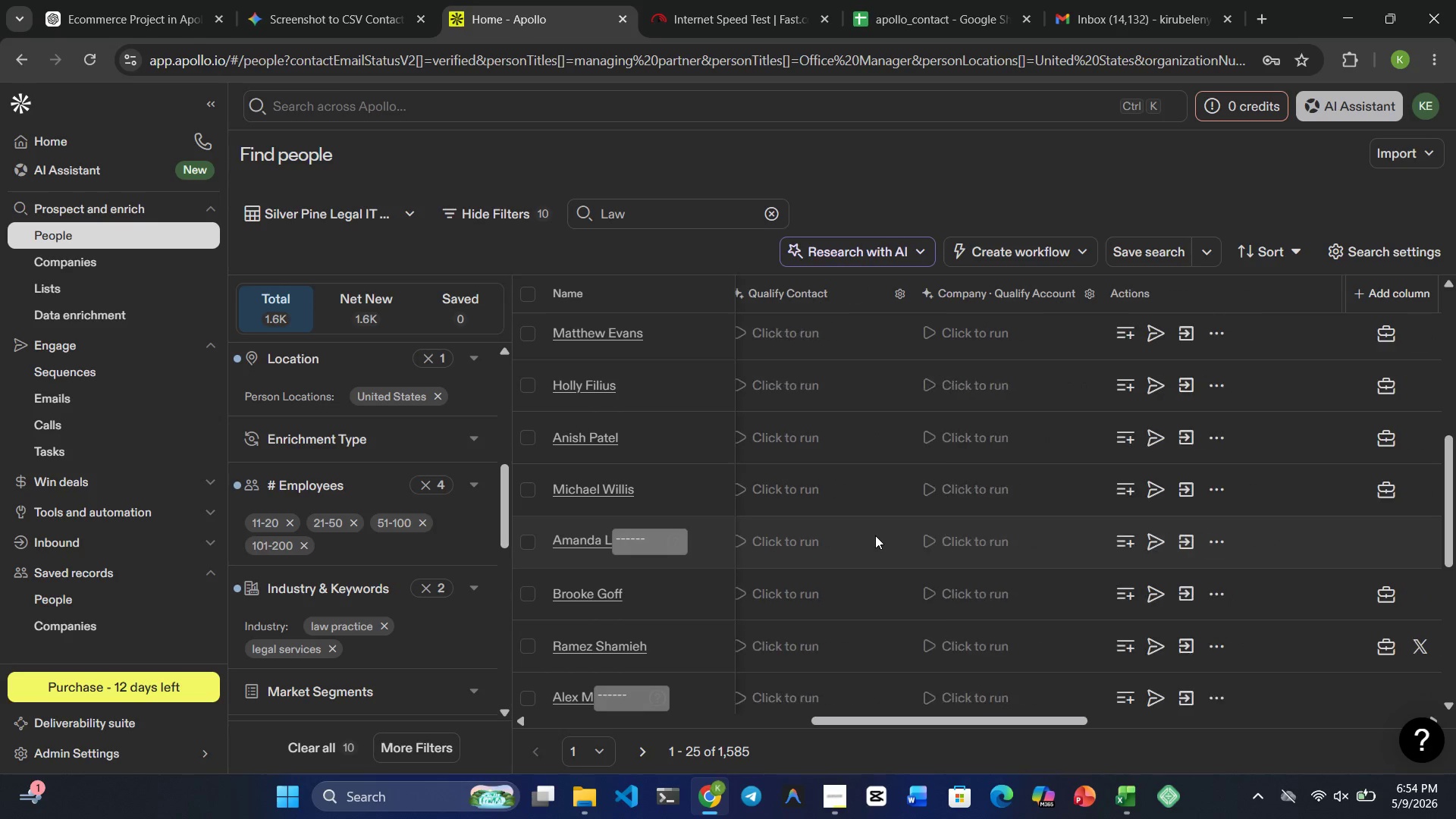 
key(PrintScreen)
 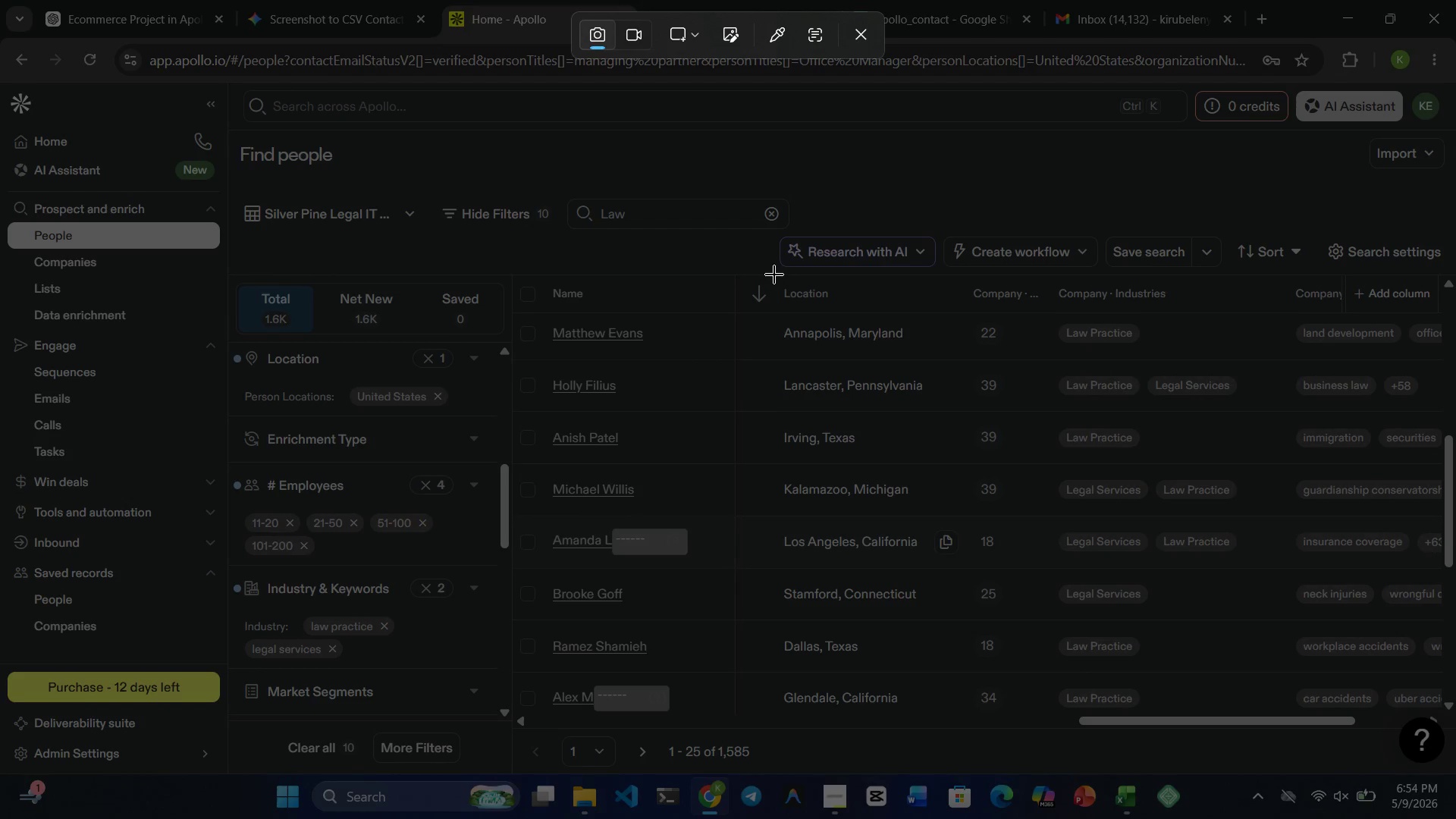 
left_click_drag(start_coordinate=[773, 274], to_coordinate=[1269, 732])
 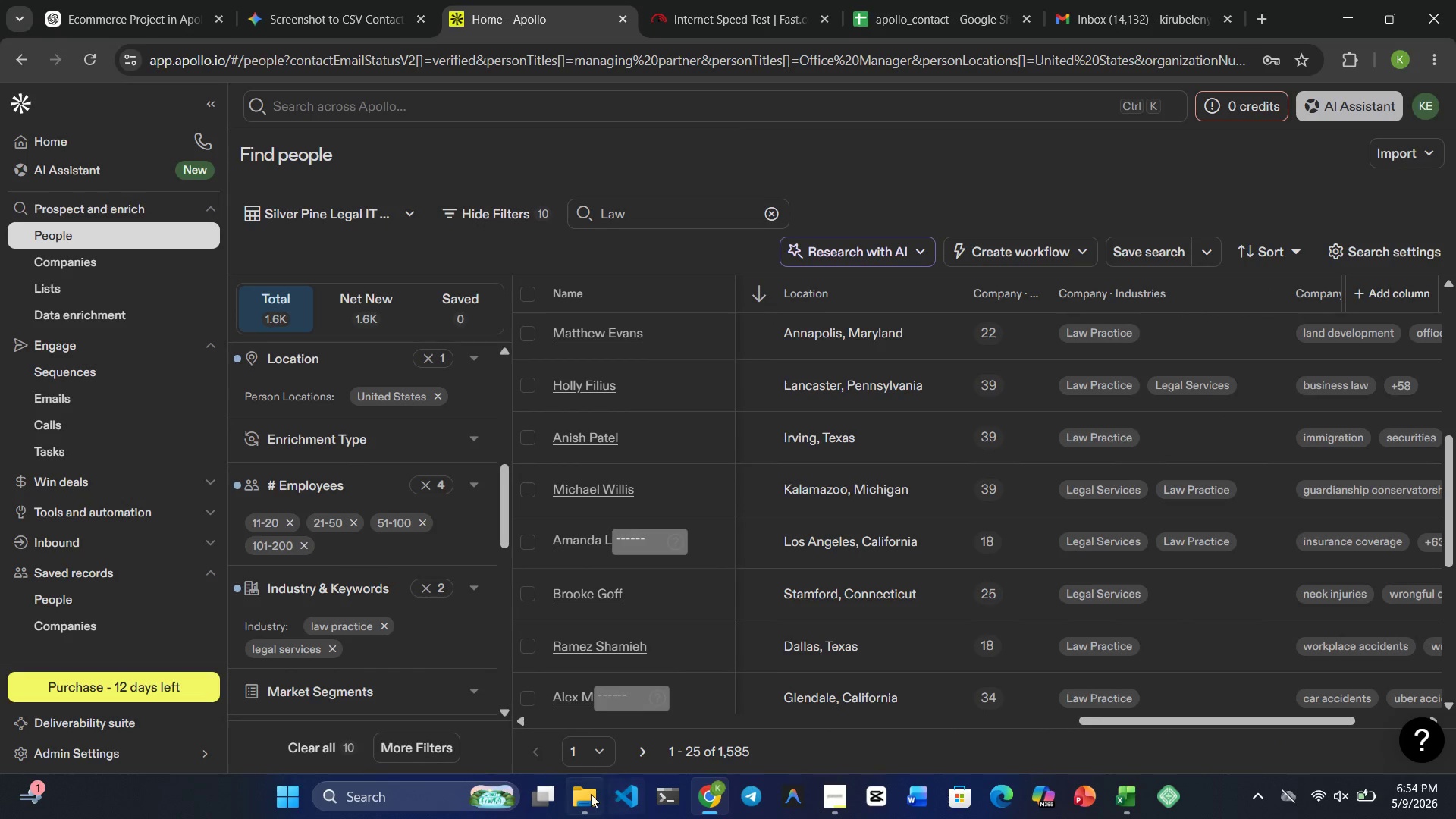 
left_click([584, 797])
 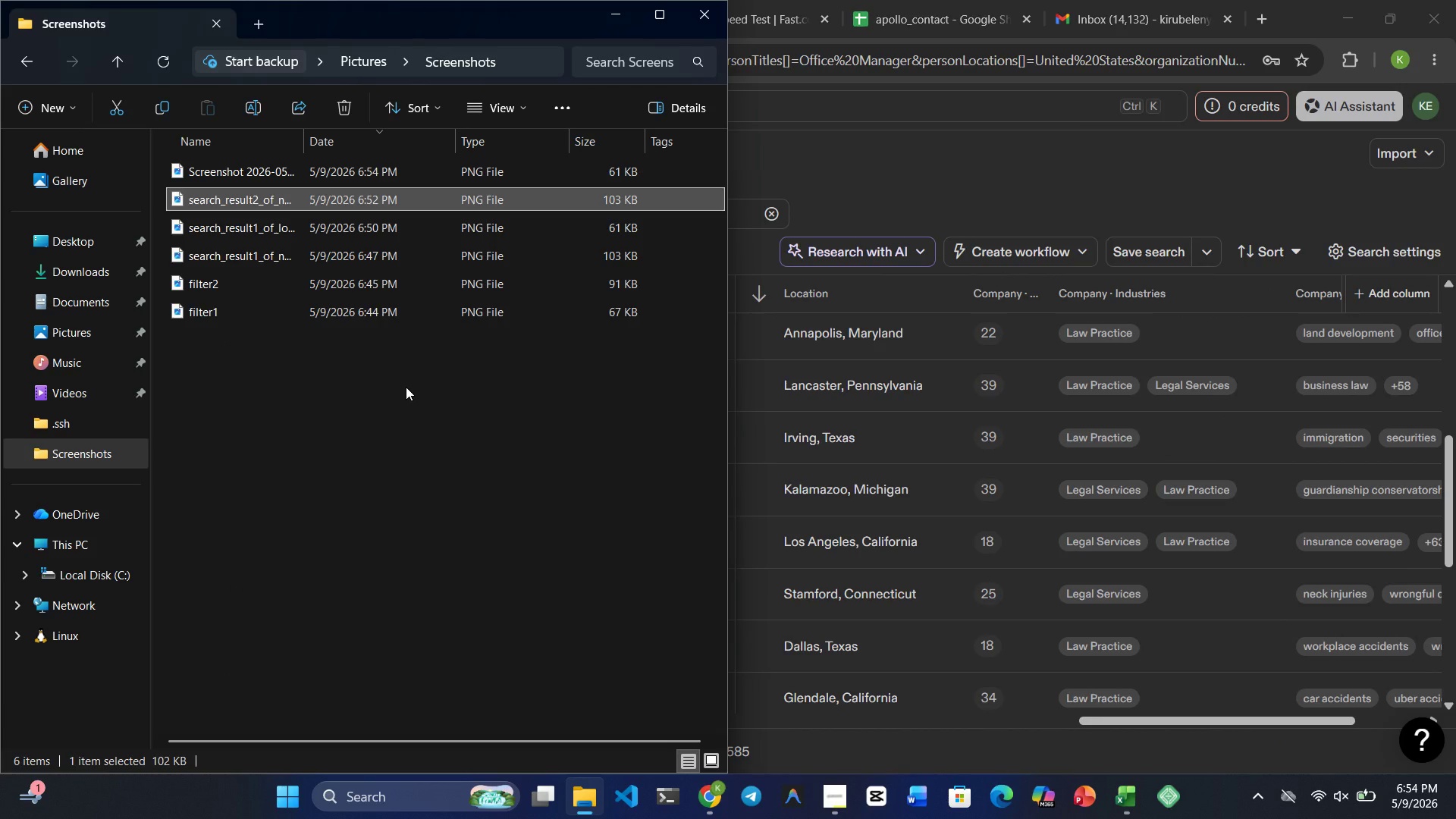 
wait(6.39)
 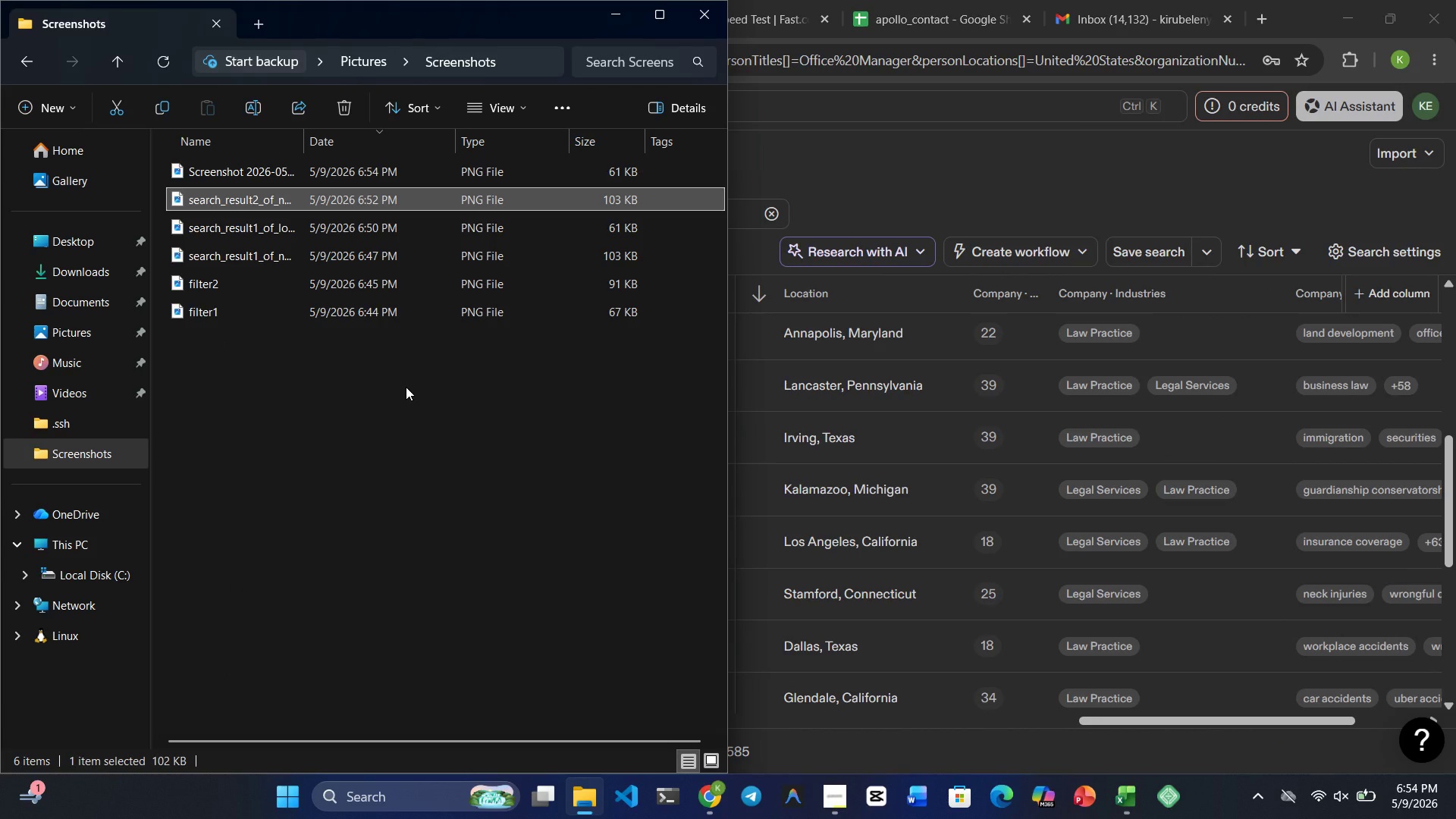 
left_click([372, 228])
 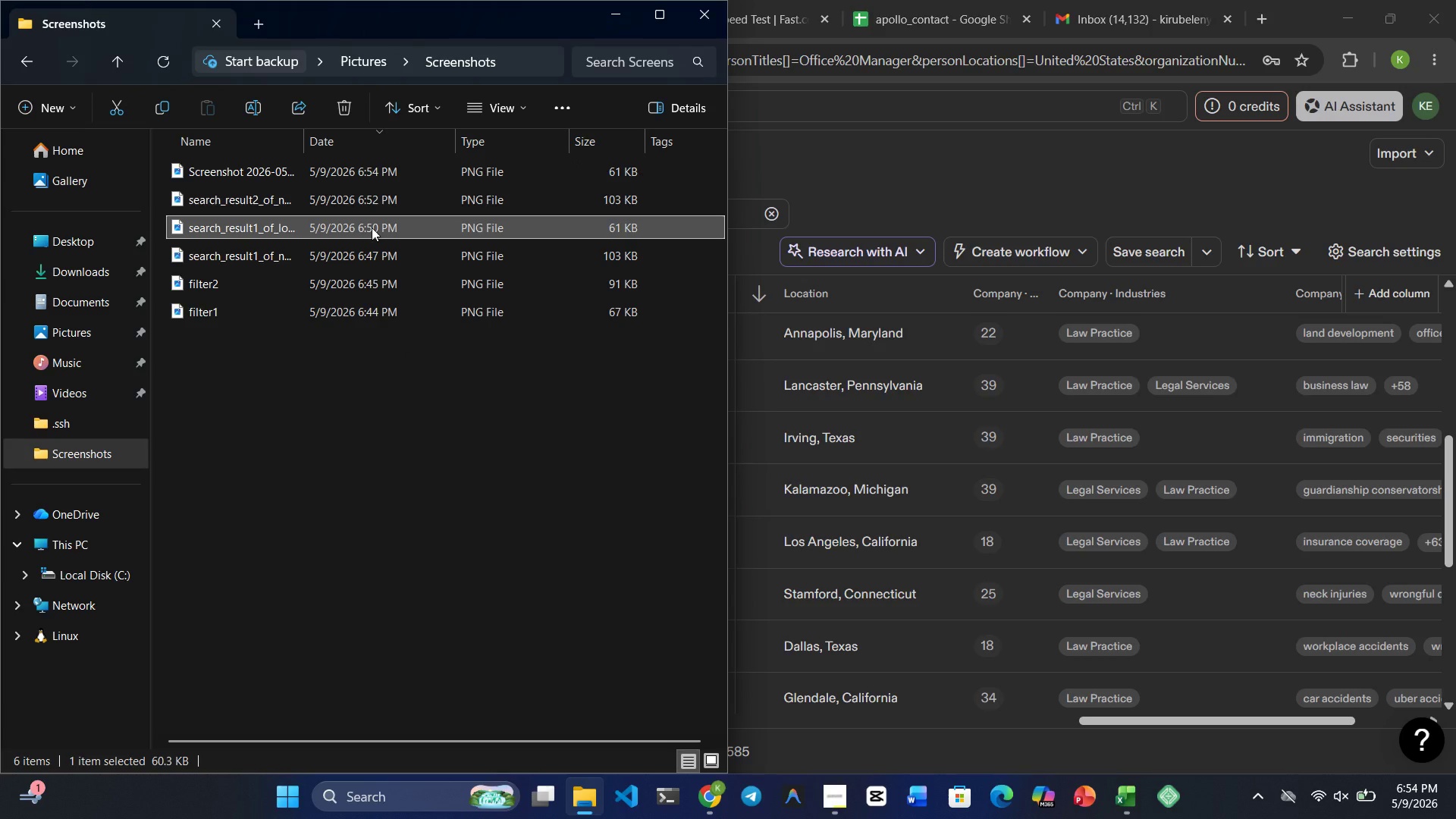 
right_click([372, 228])
 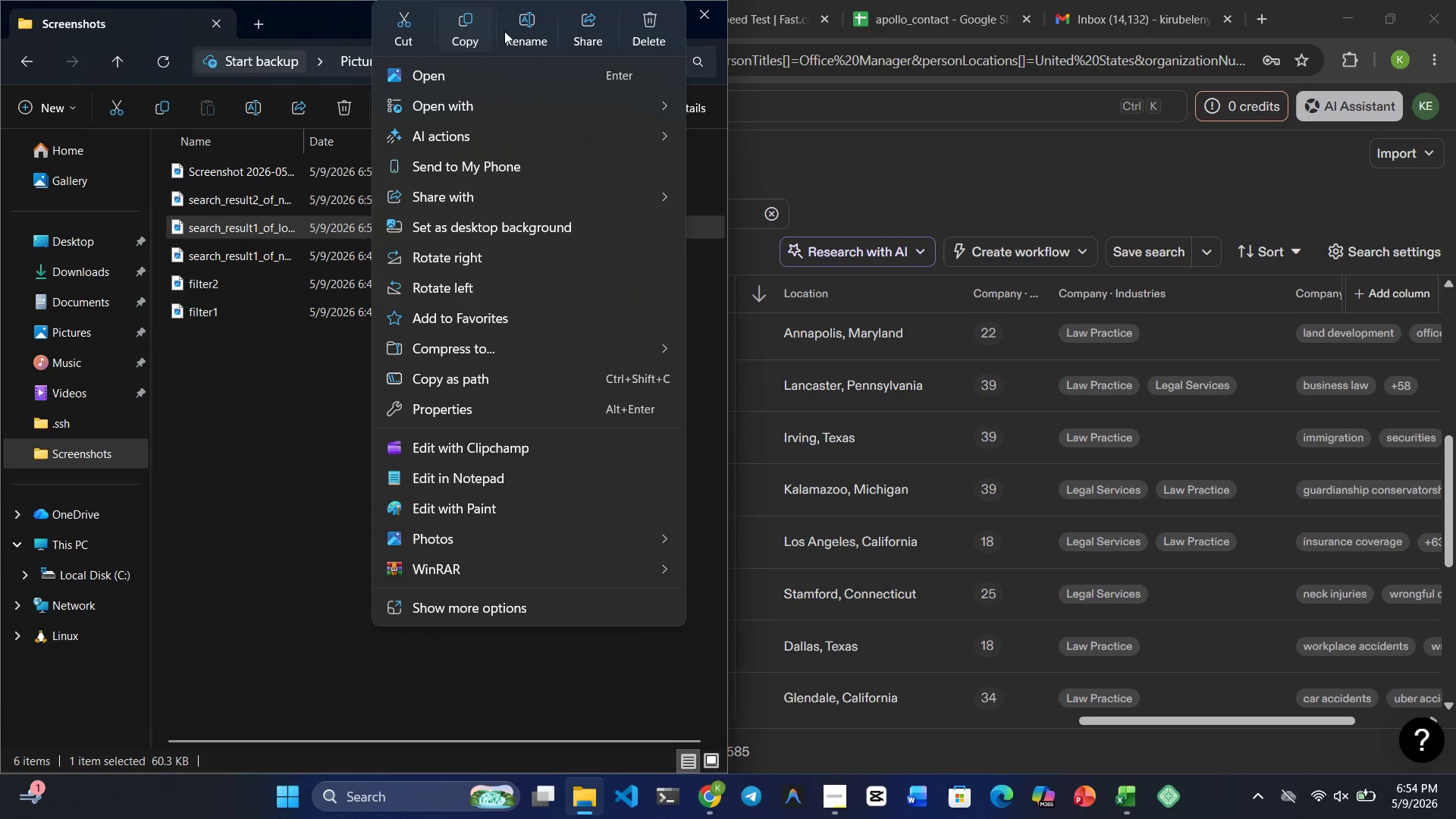 
left_click([513, 28])
 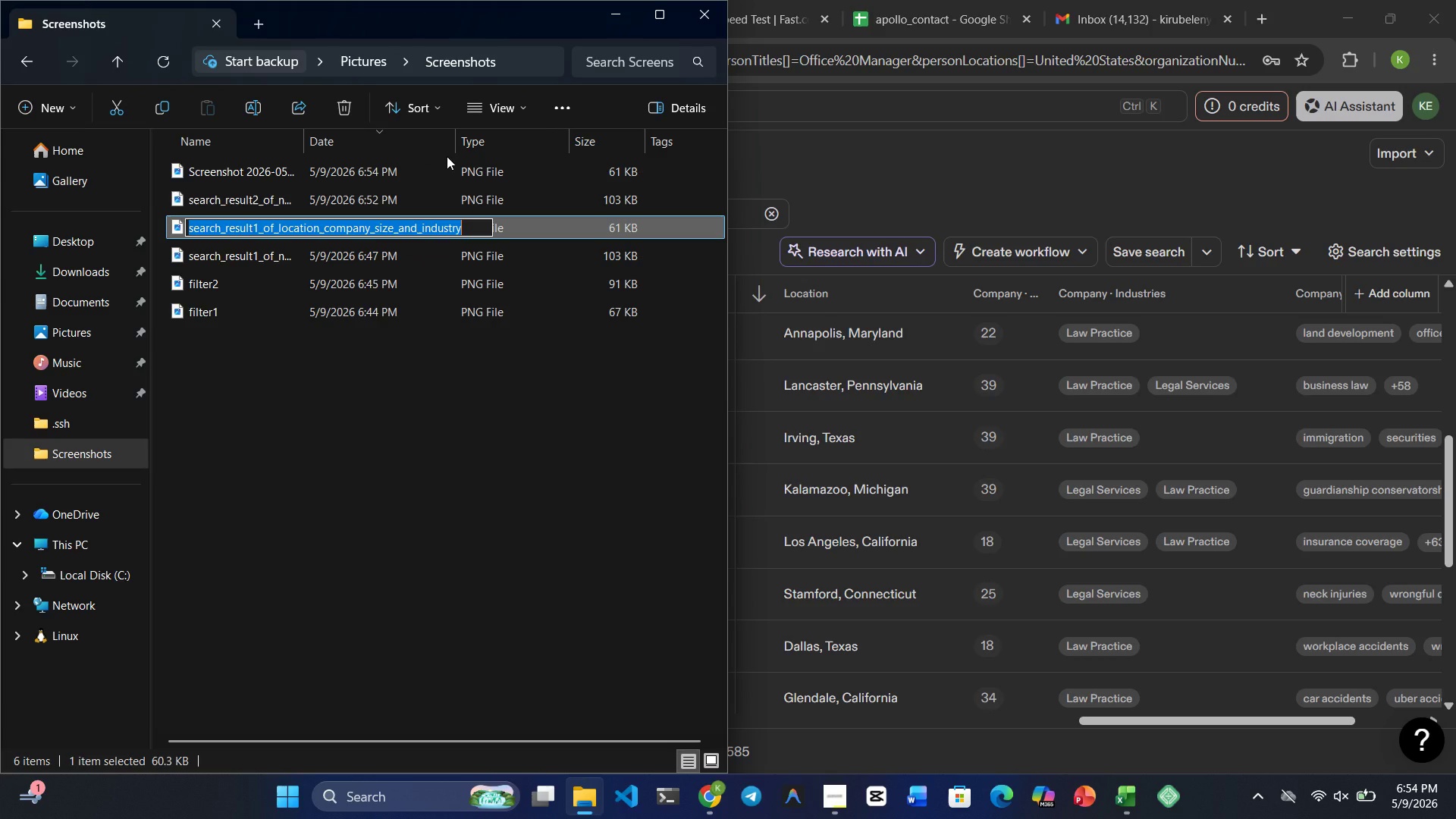 
key(Control+C)
 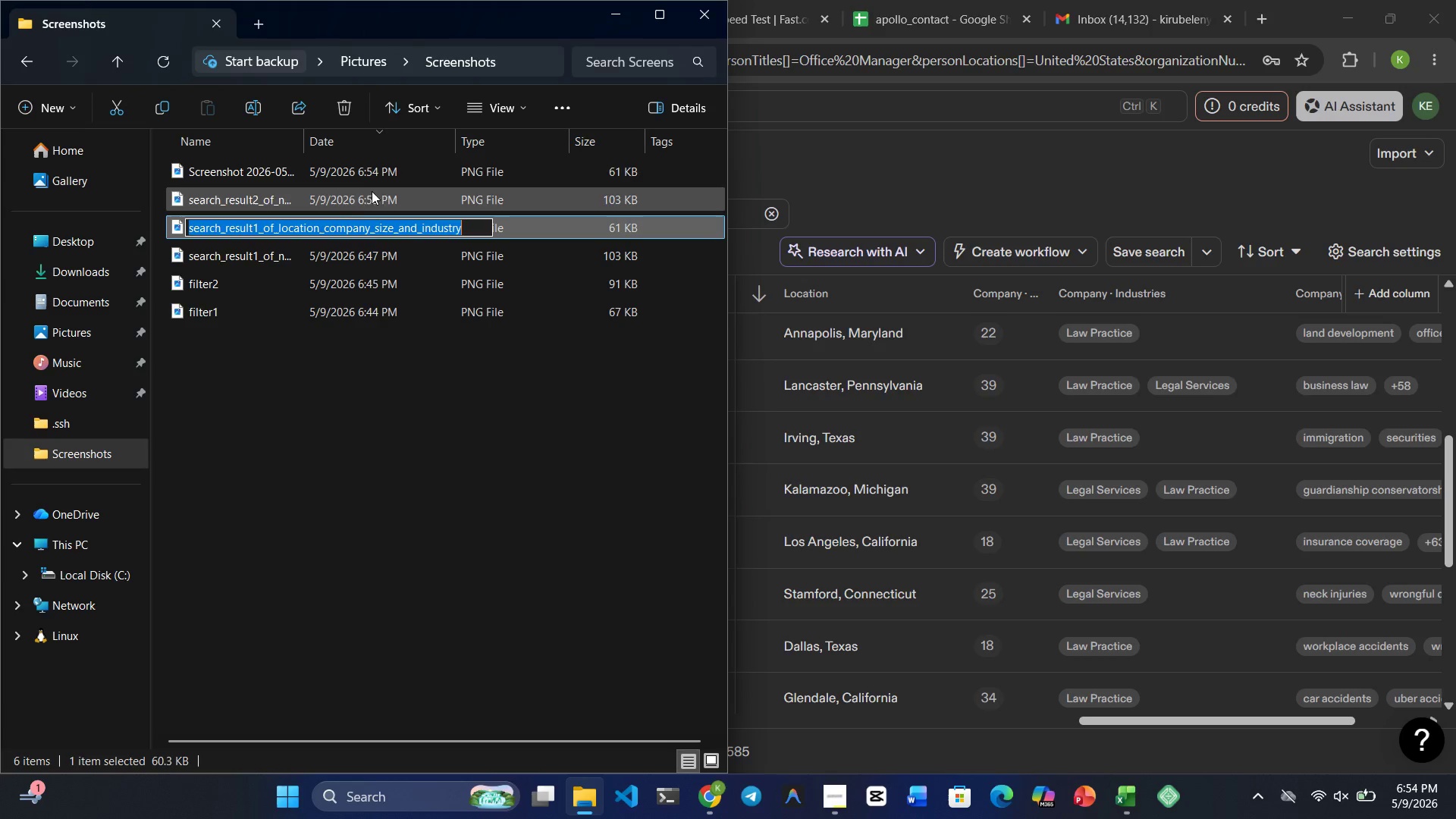 
left_click([347, 176])
 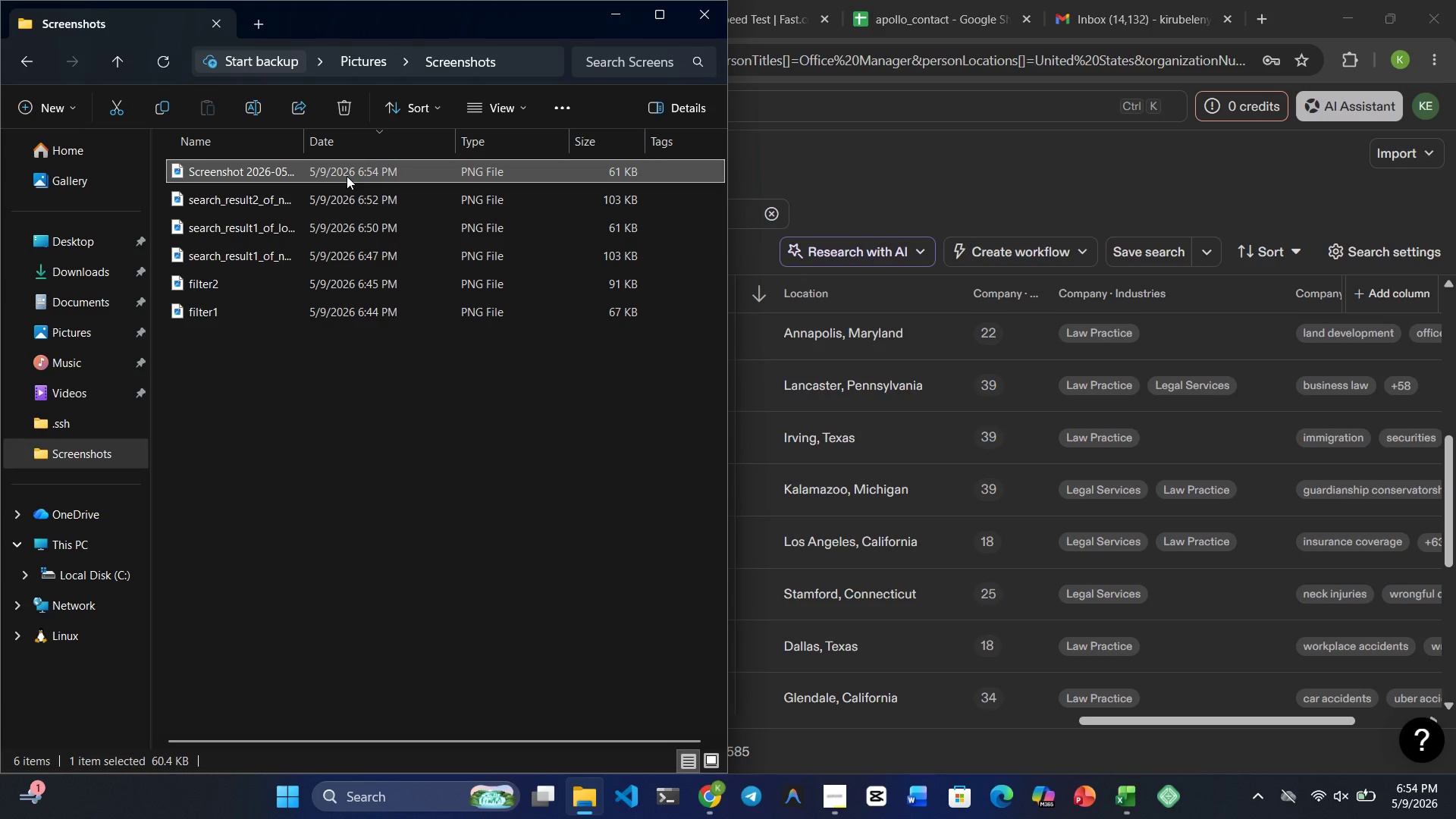 
right_click([347, 176])
 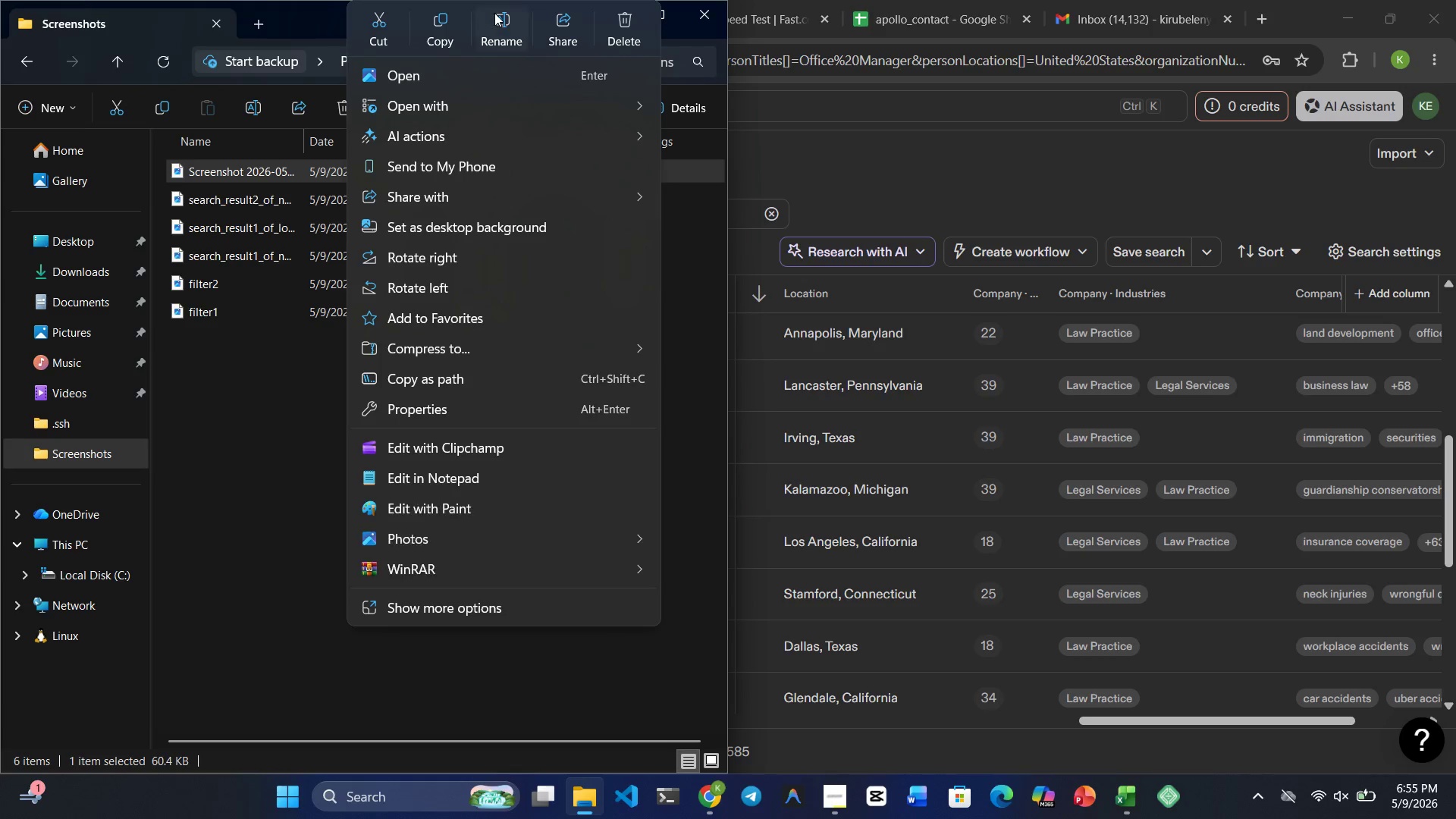 
left_click([494, 13])
 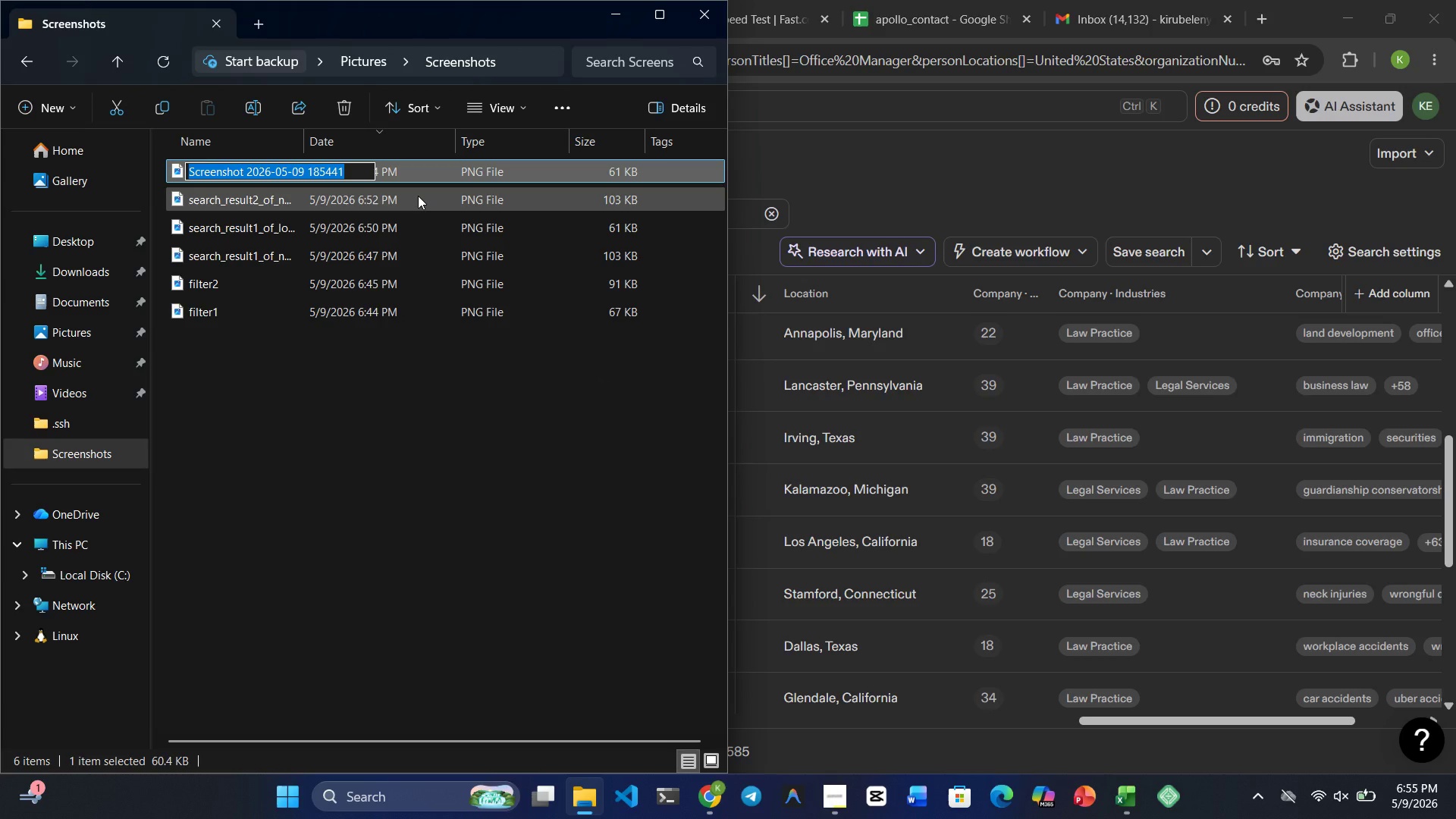 
key(Control+V)
 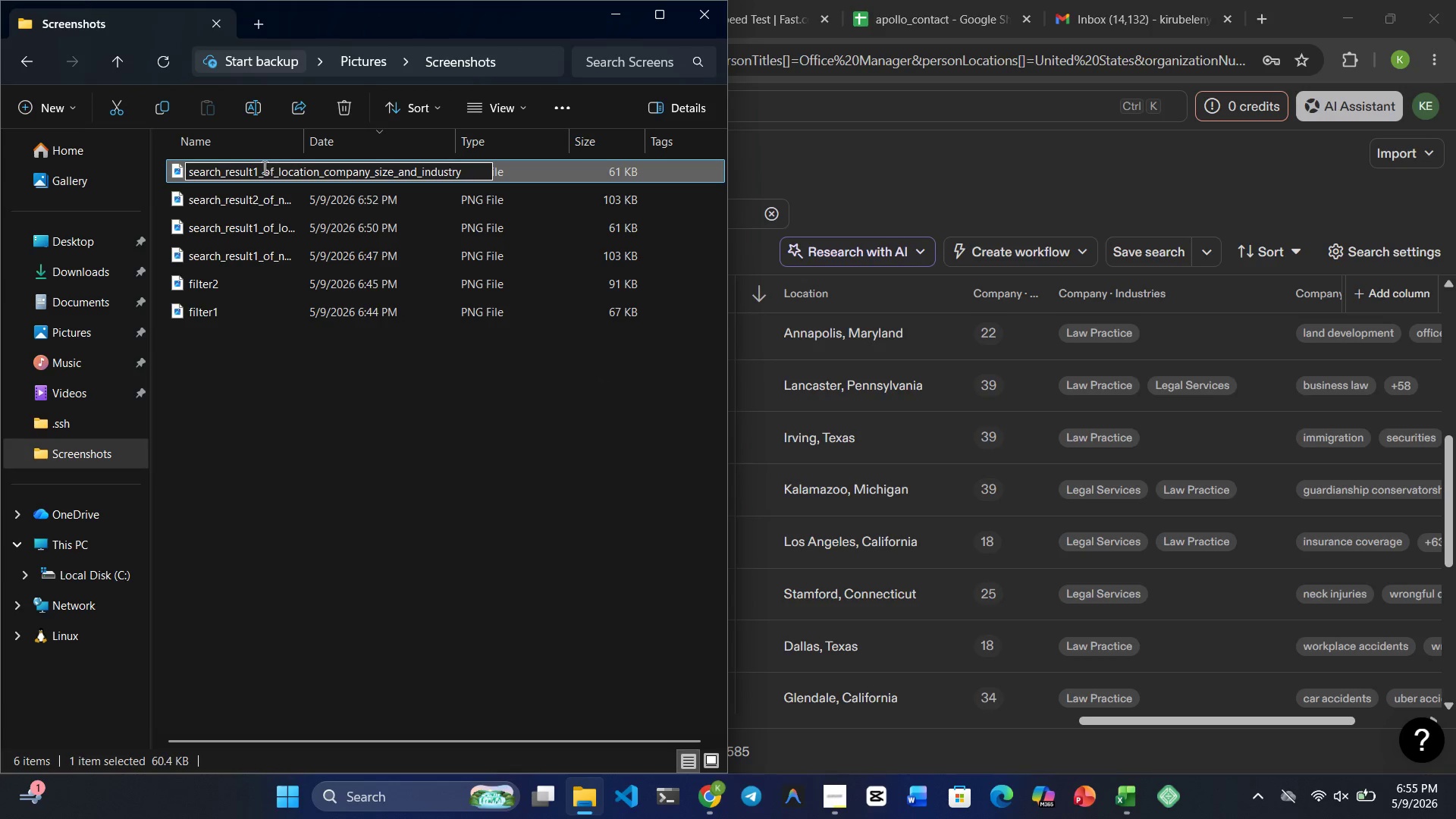 
left_click([258, 168])
 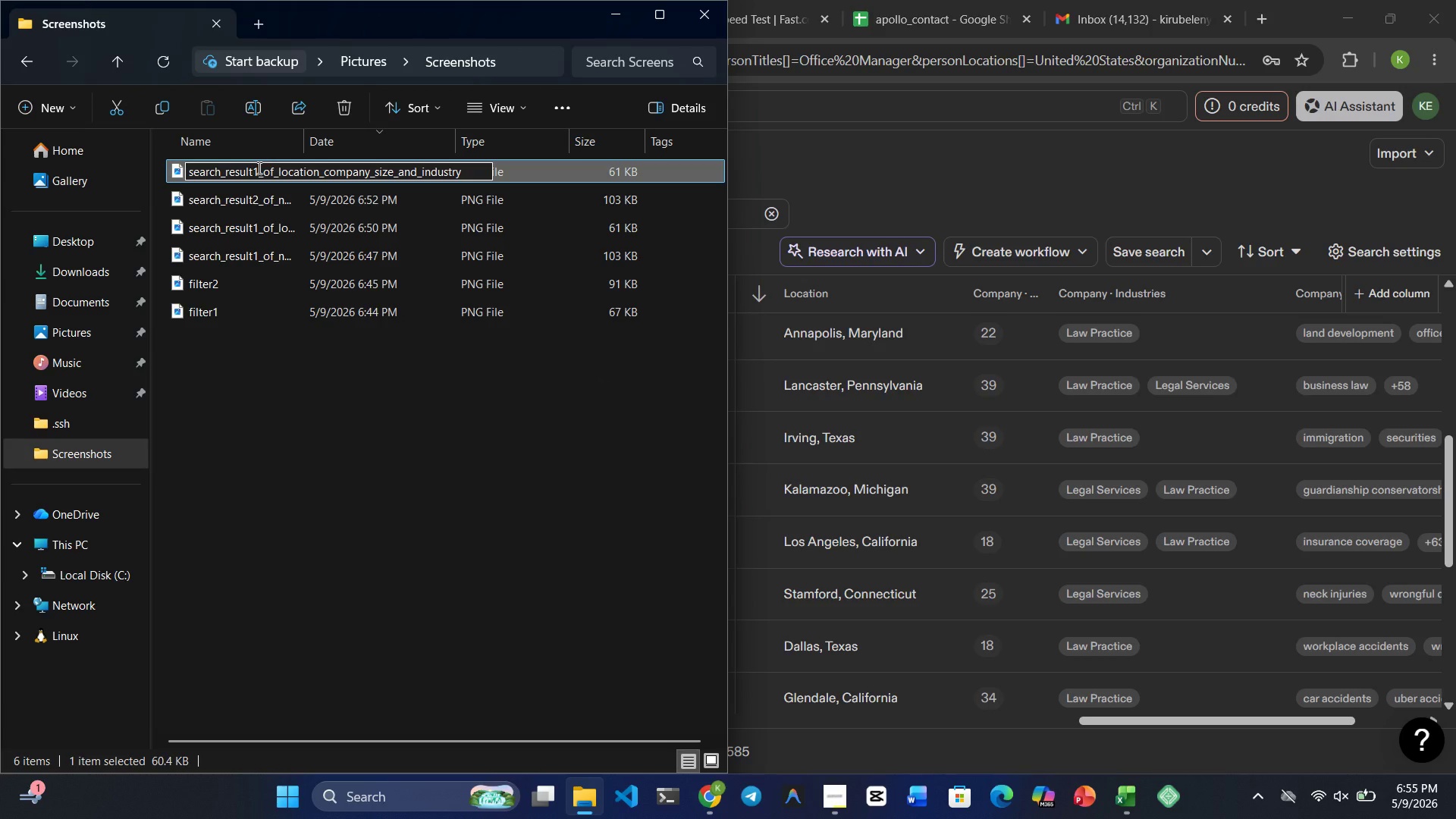 
key(Backspace)
 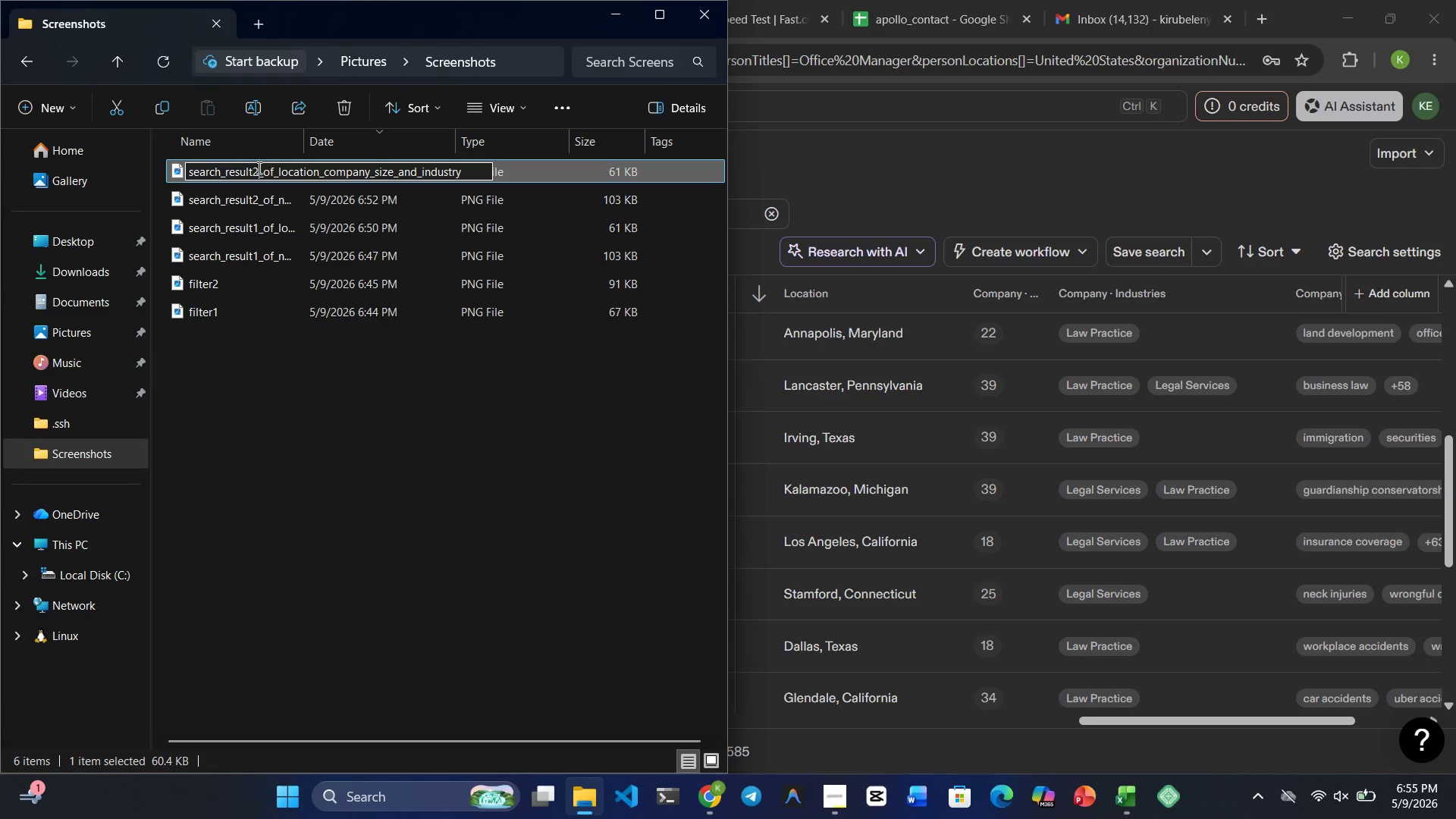 
key(2)
 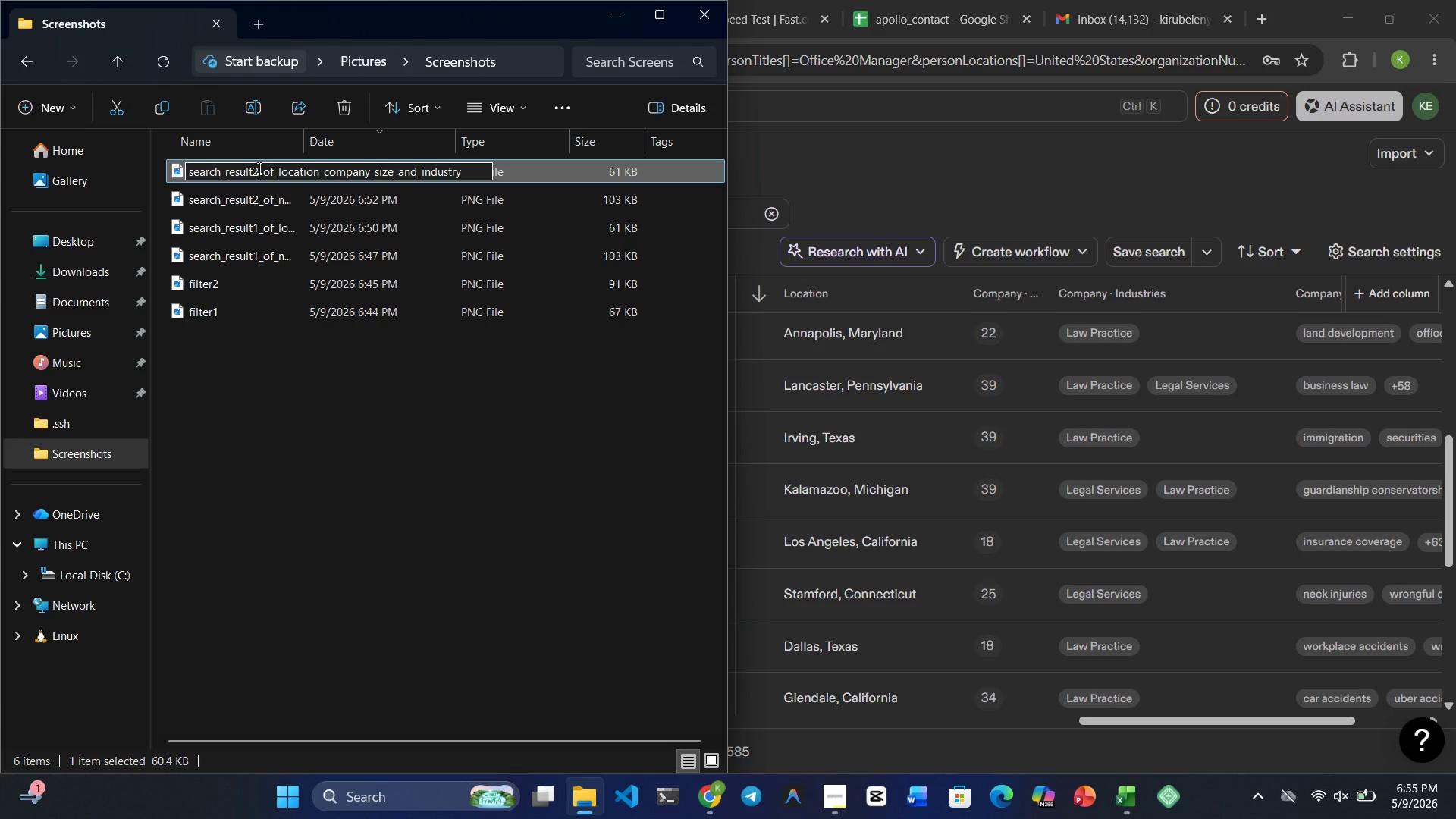 
key(Enter)
 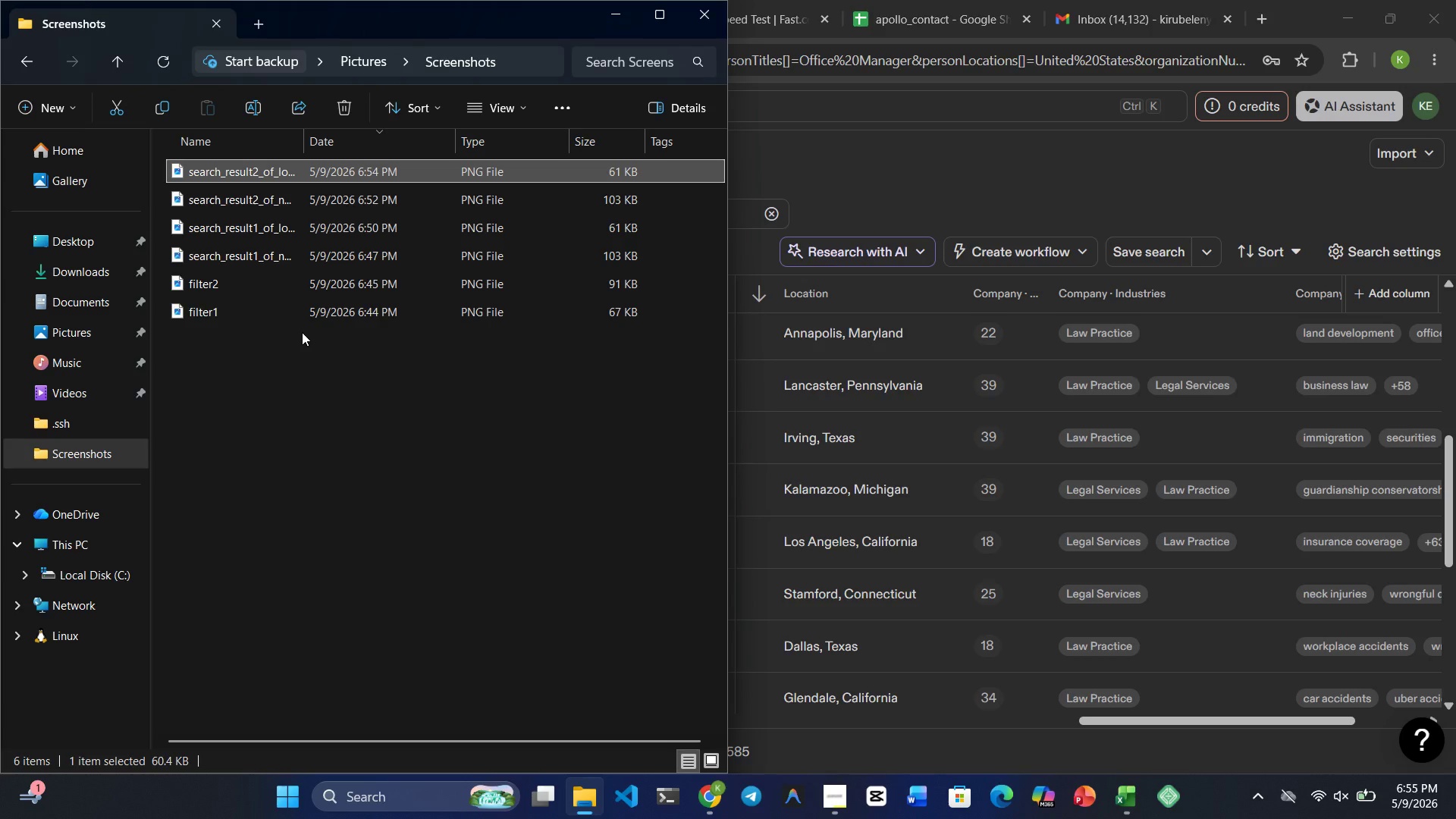 
wait(39.42)
 